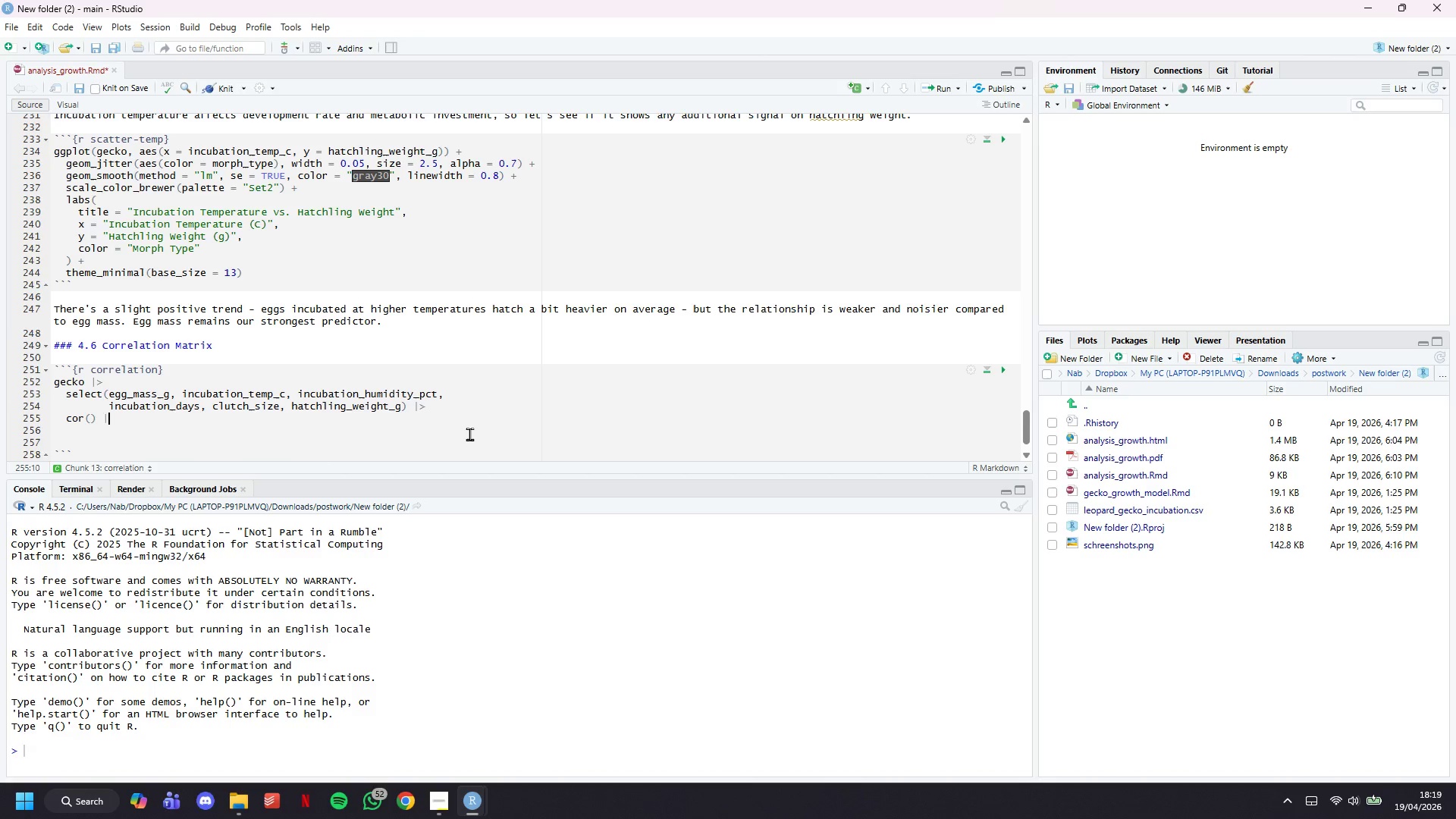 
key(Shift+Period)
 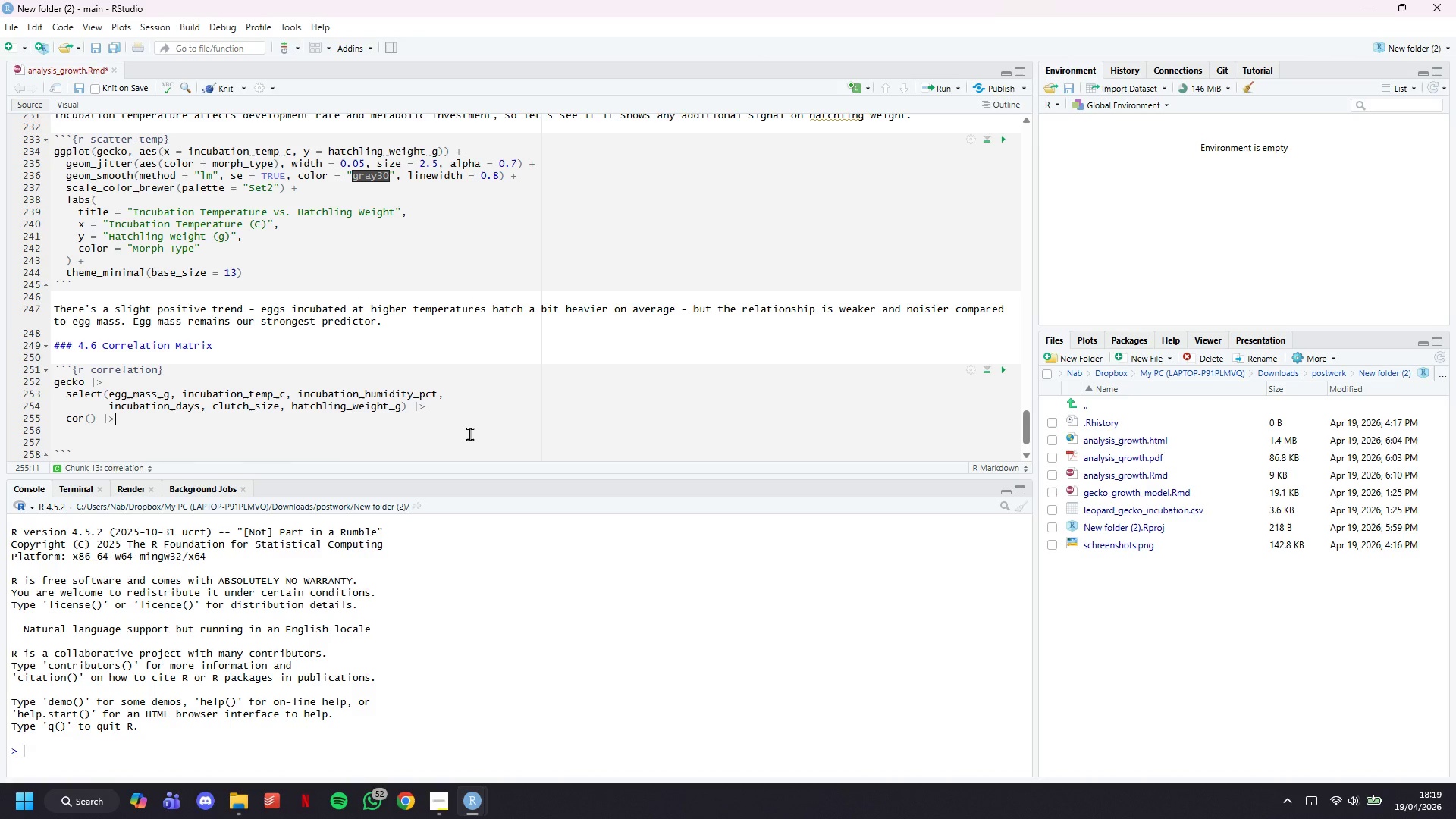 
key(Enter)
 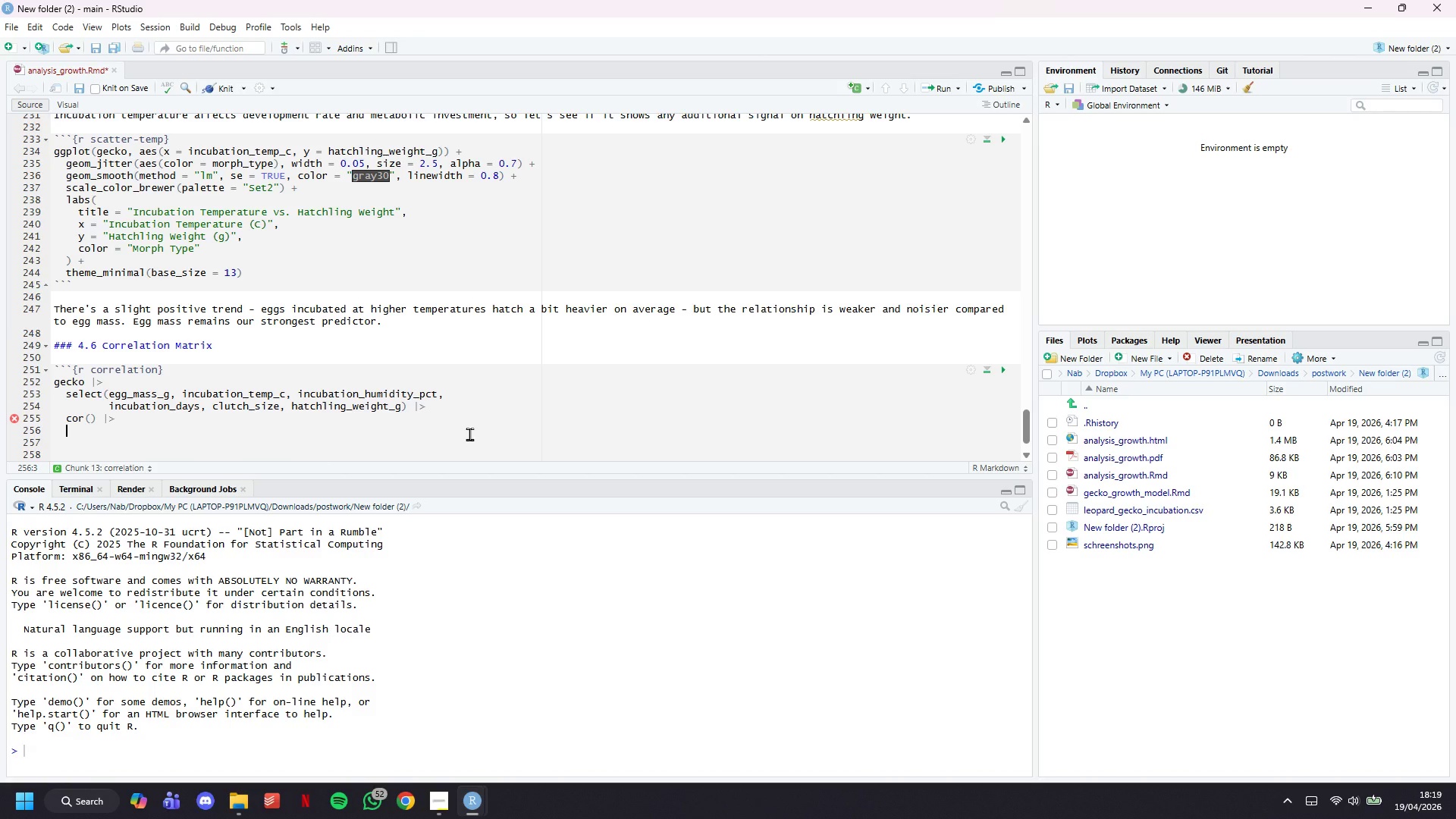 
type(round(3)
 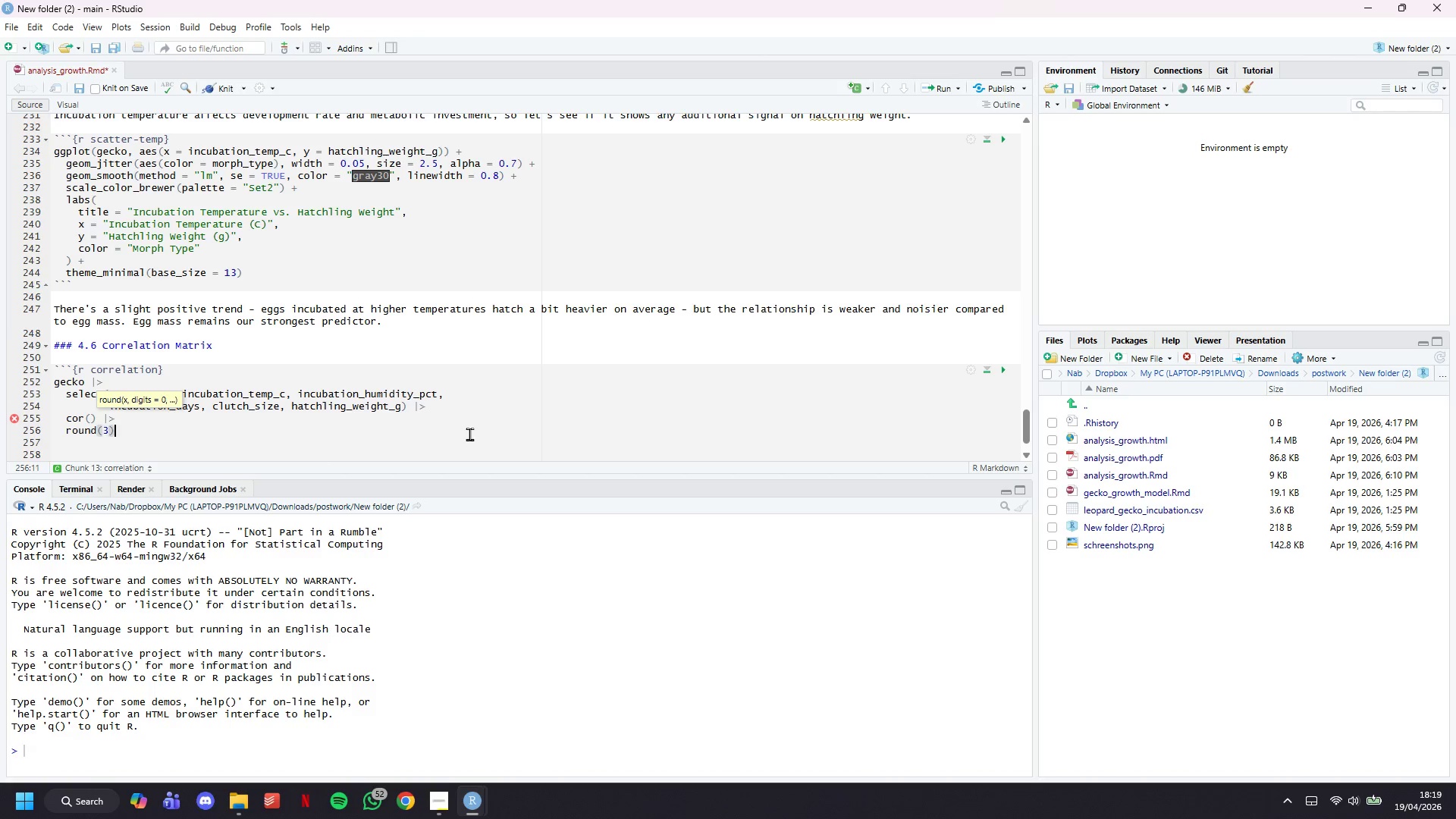 
key(ArrowRight)
 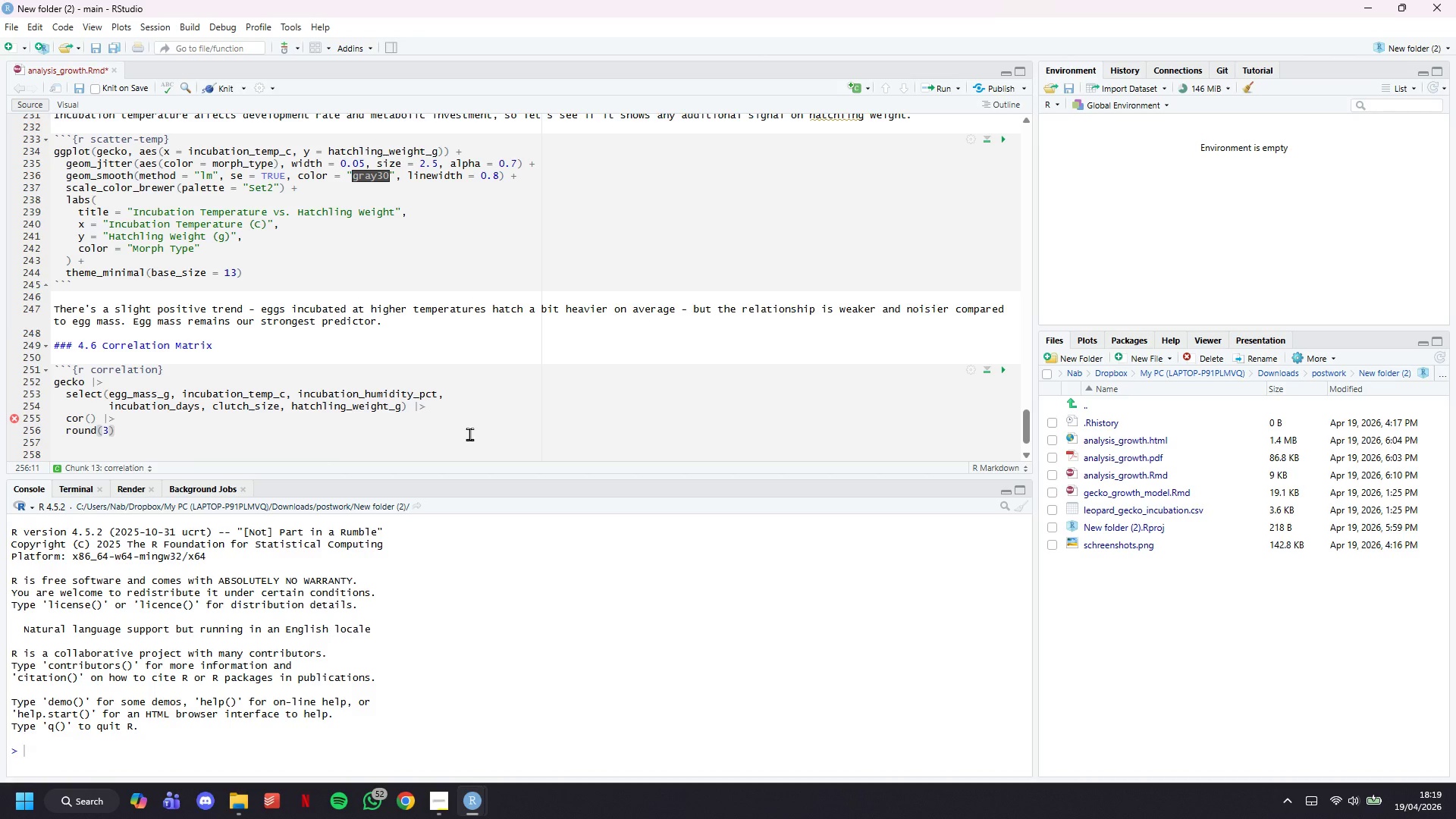 
key(Space)
 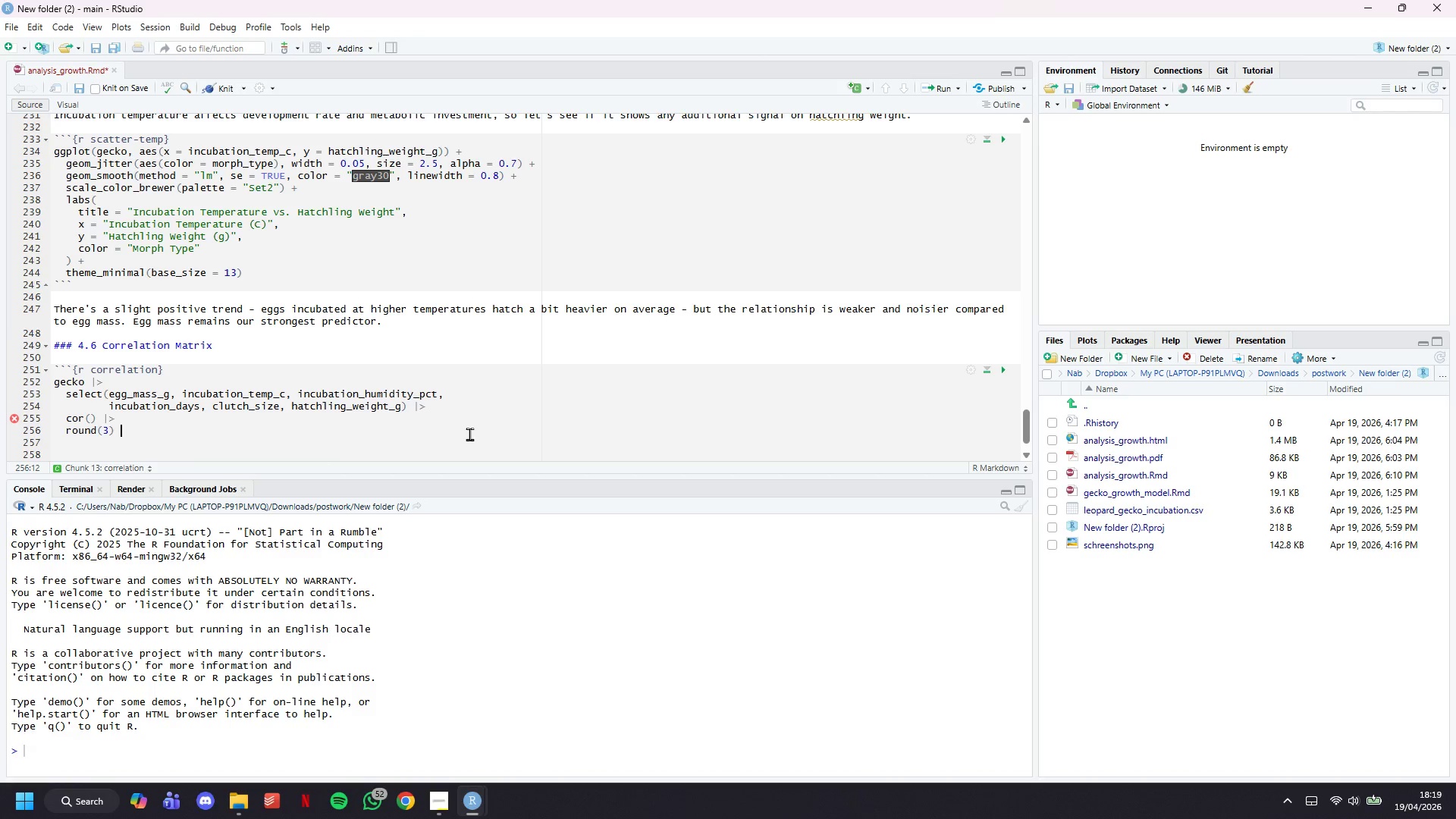 
key(Shift+Backslash)
 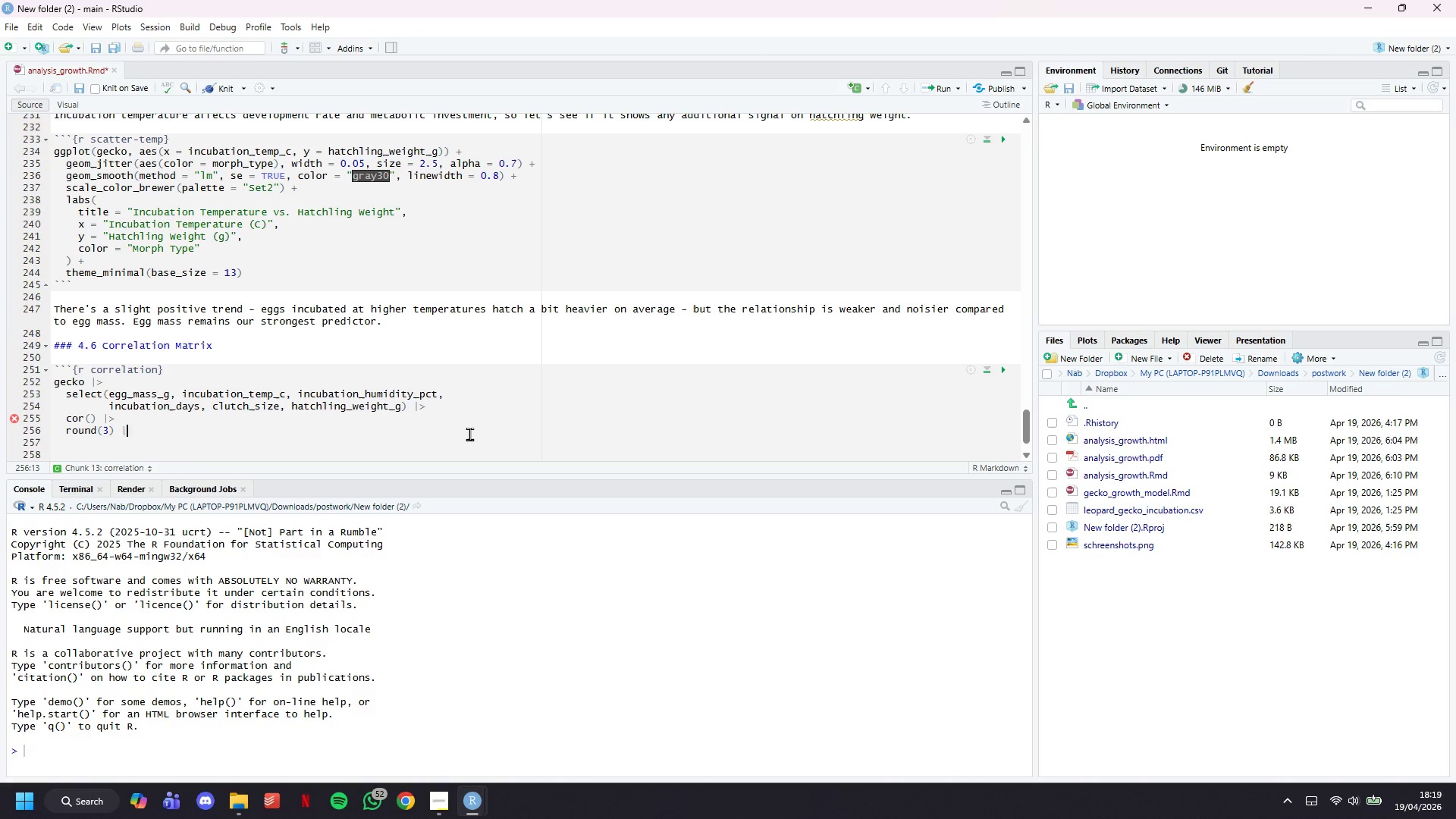 
key(Shift+Period)
 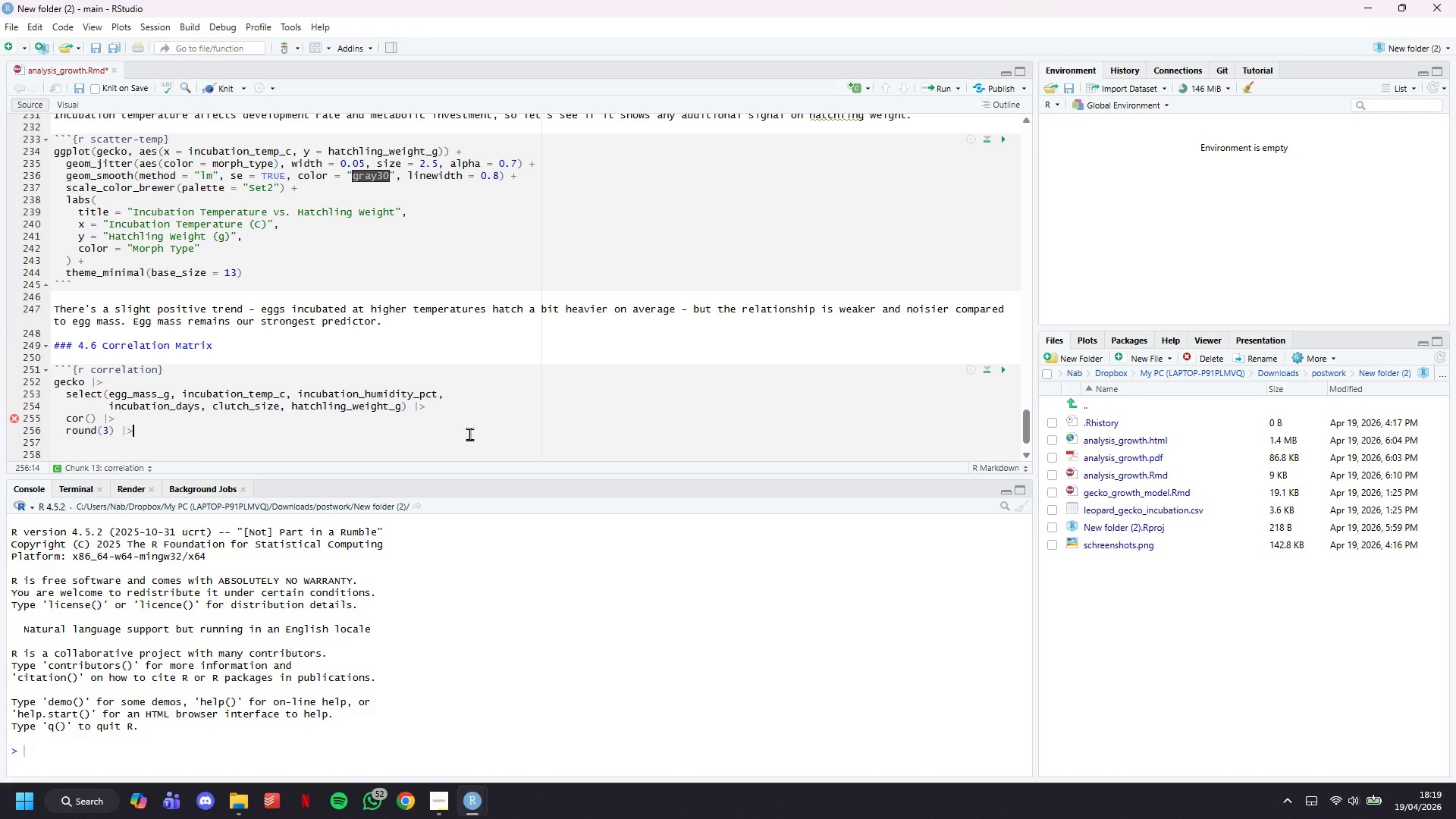 
key(Enter)
 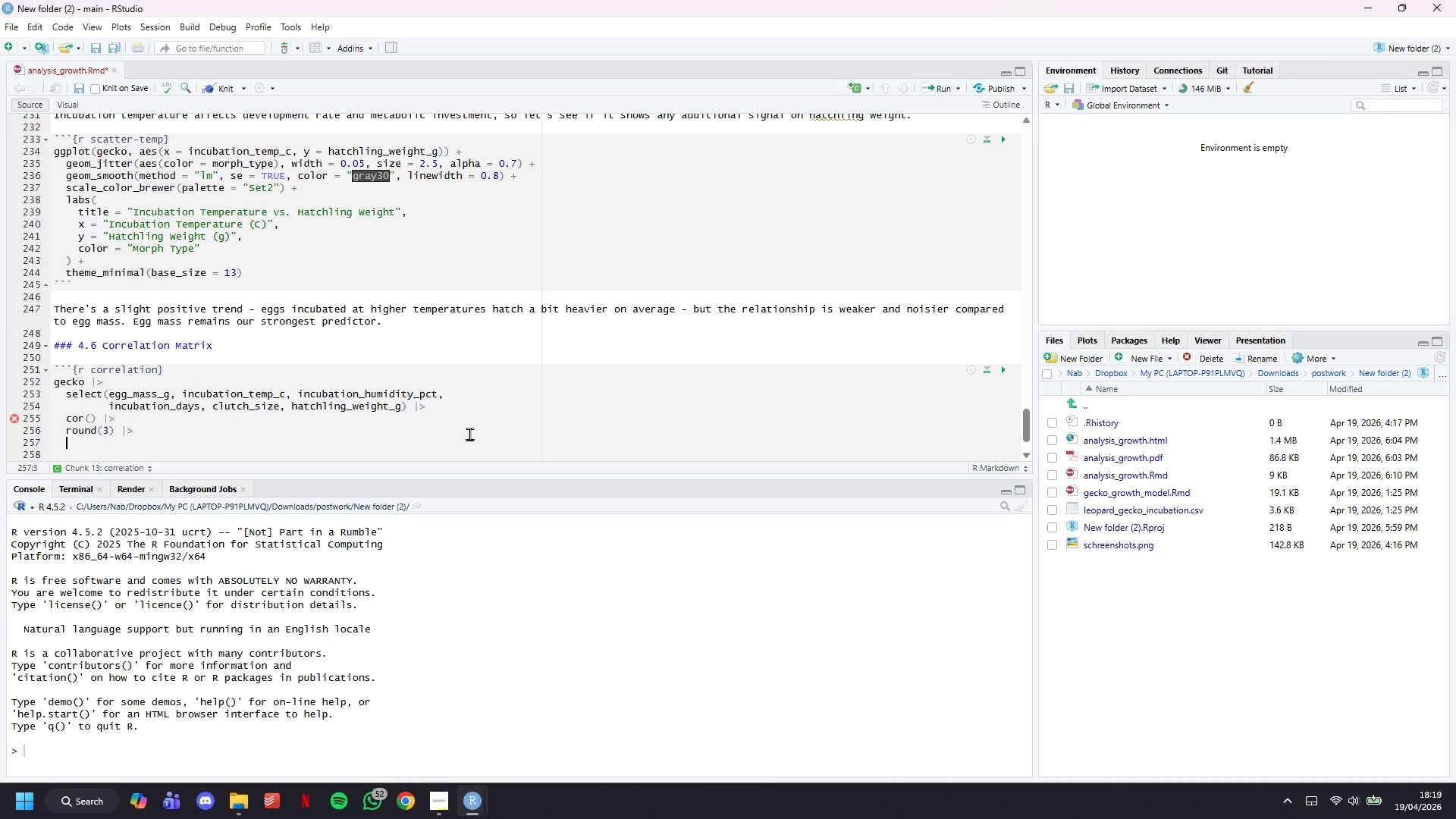 
type(KABLE(CAPTION = "Corre)
key(Backspace)
key(Backspace)
key(Backspace)
key(Backspace)
type(ORRELATION MATRIX OF NUMERIC VARIABLES)
 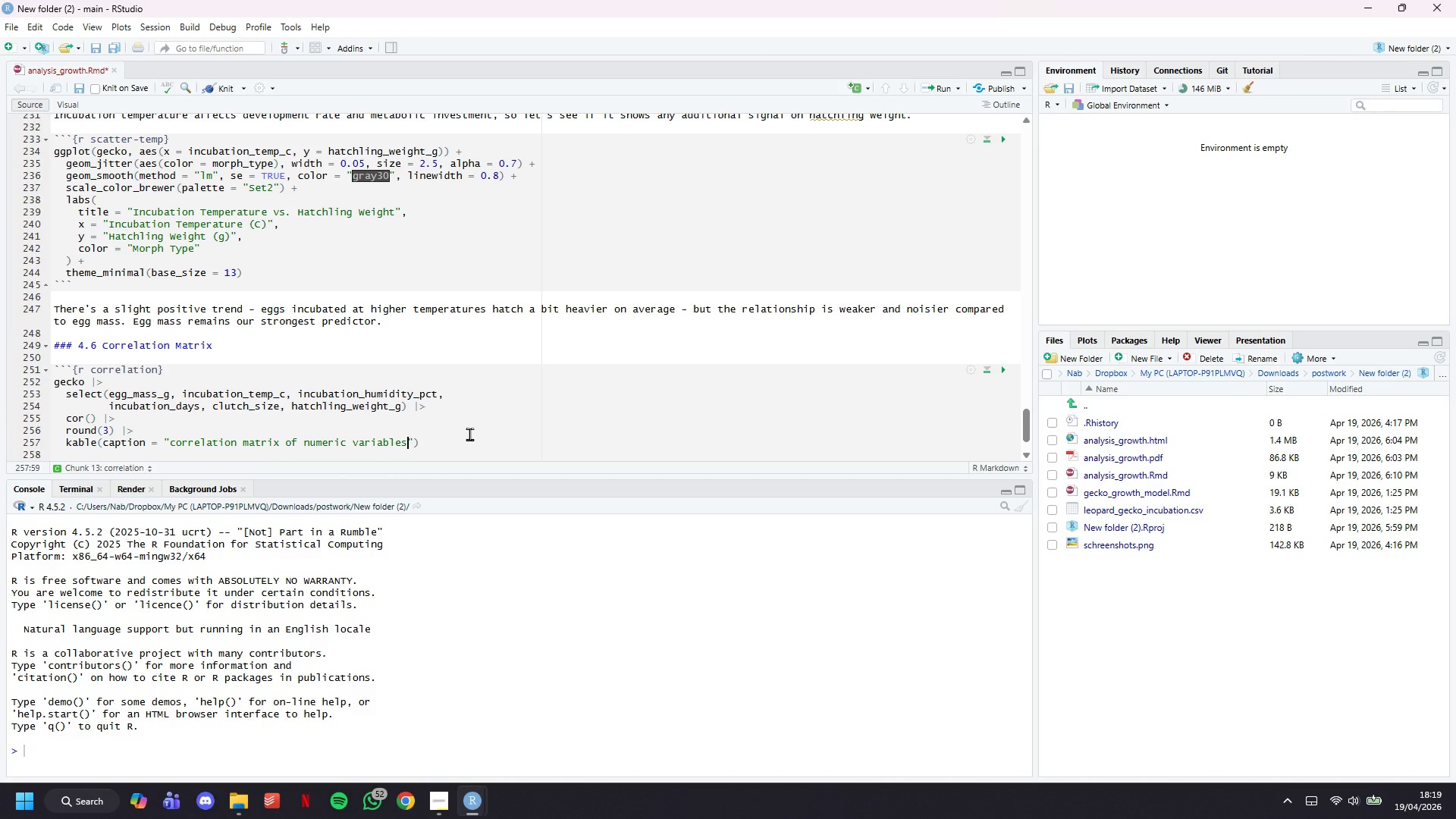 
wait(11.88)
 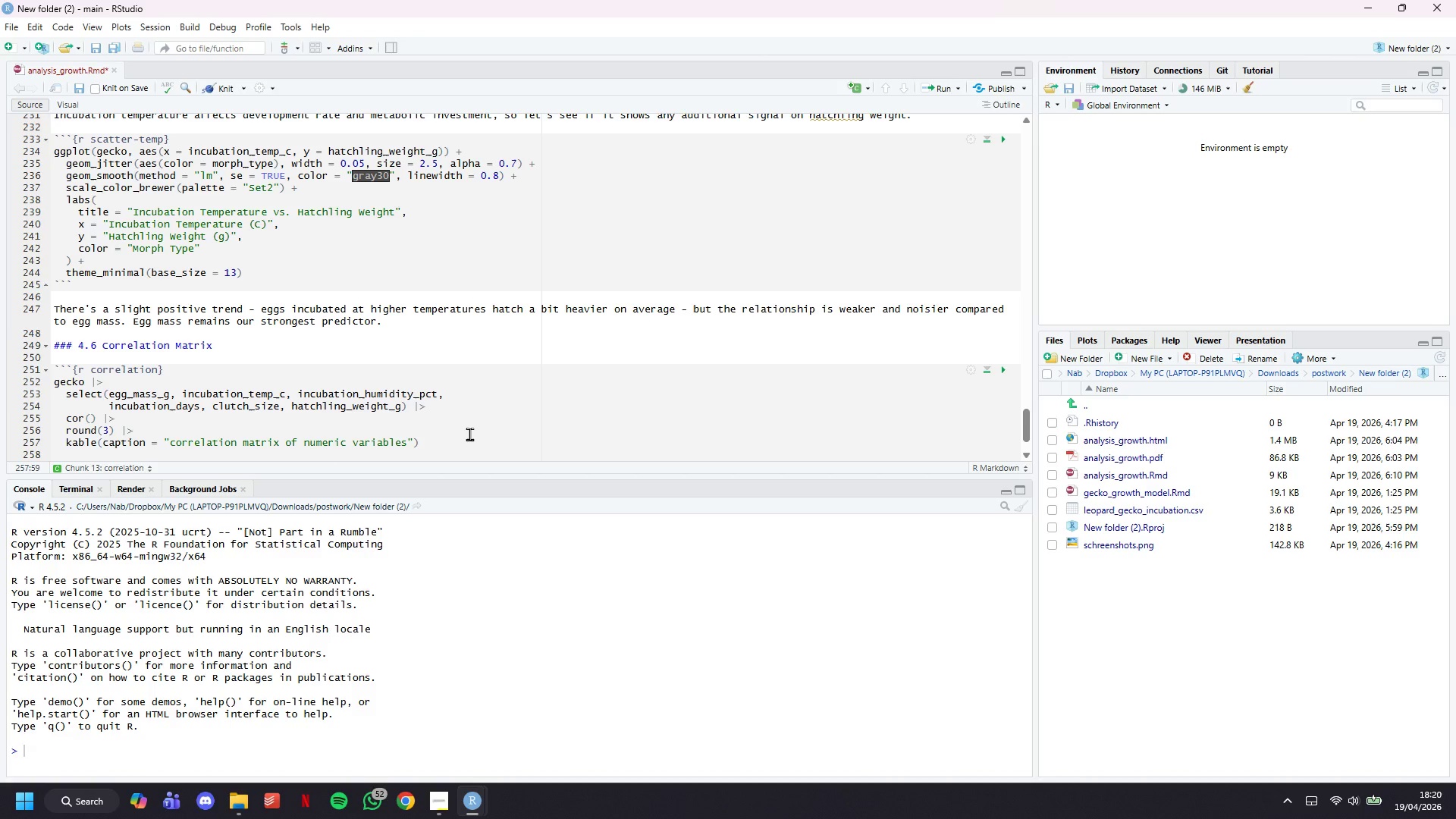 
key(Backspace)
 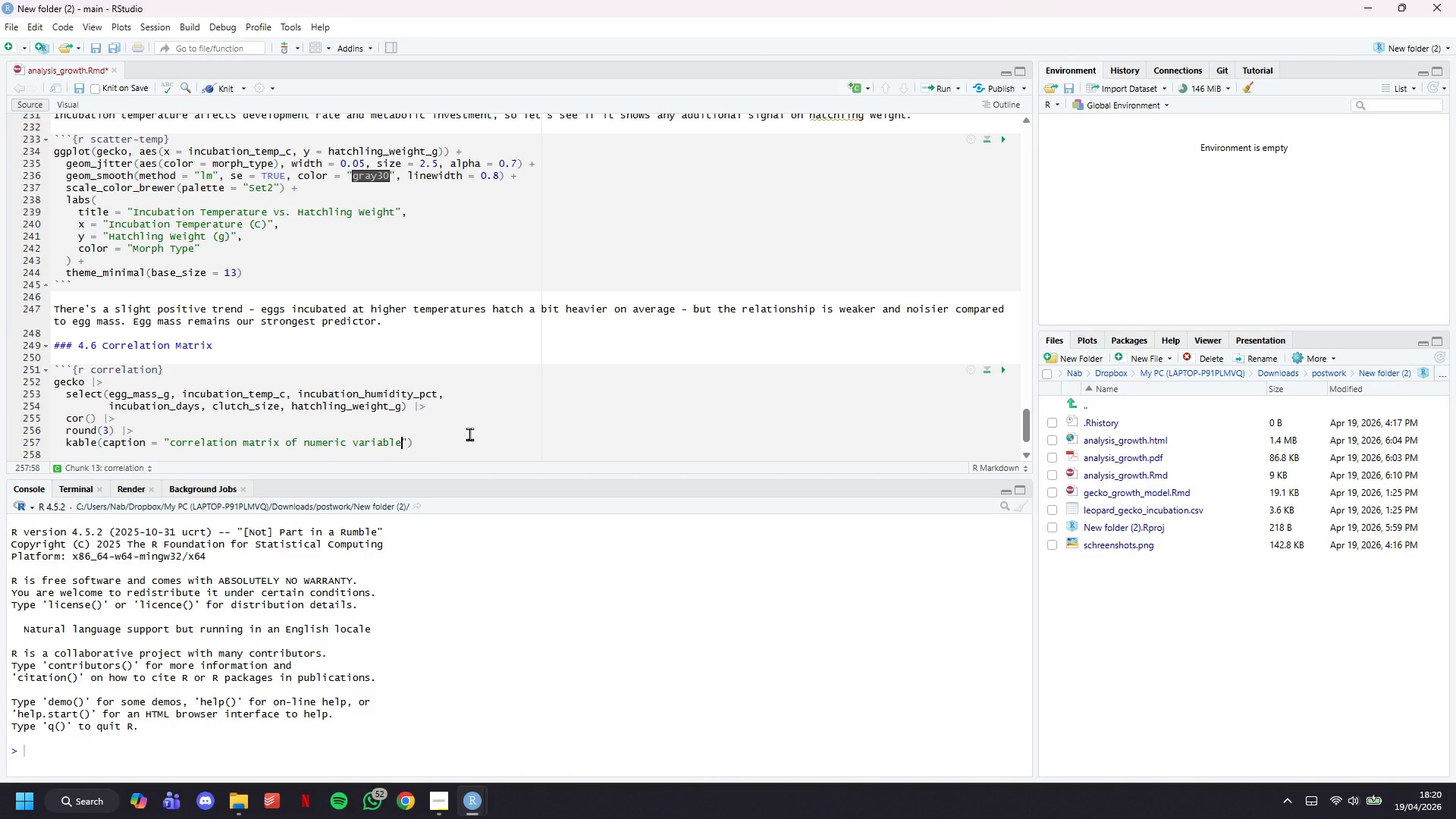 
key(S)
 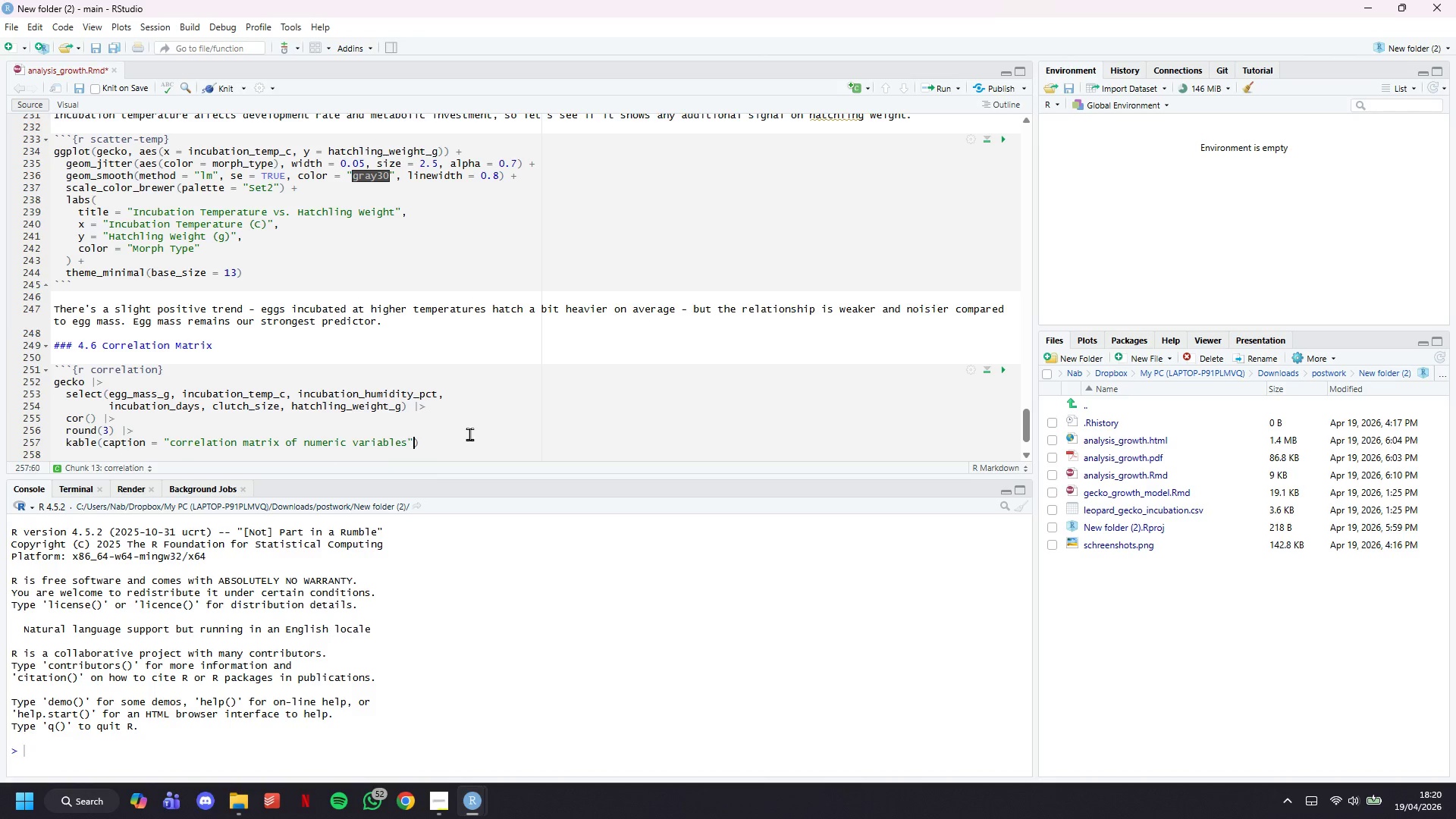 
key(ArrowRight)
 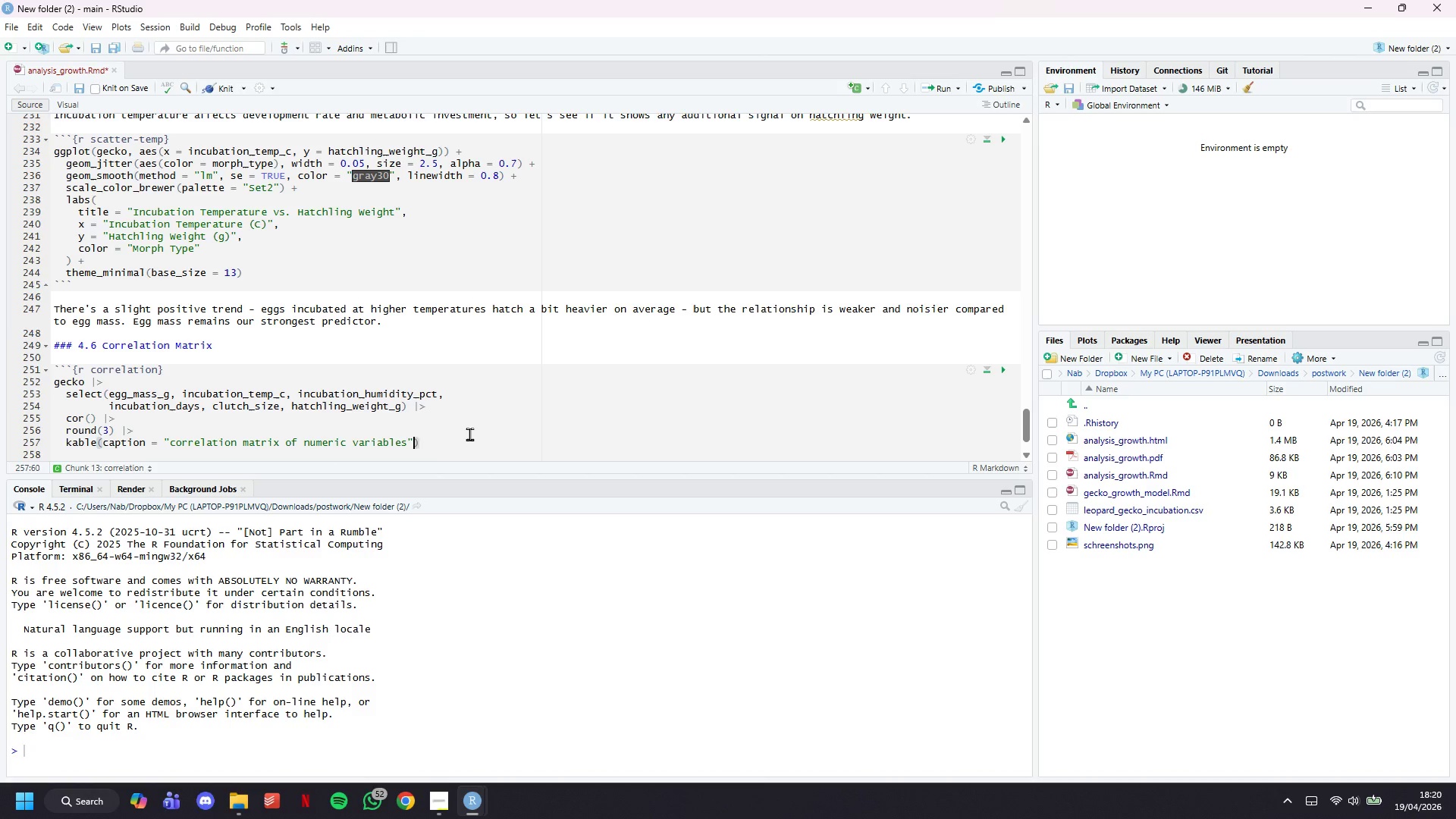 
key(ArrowRight)
 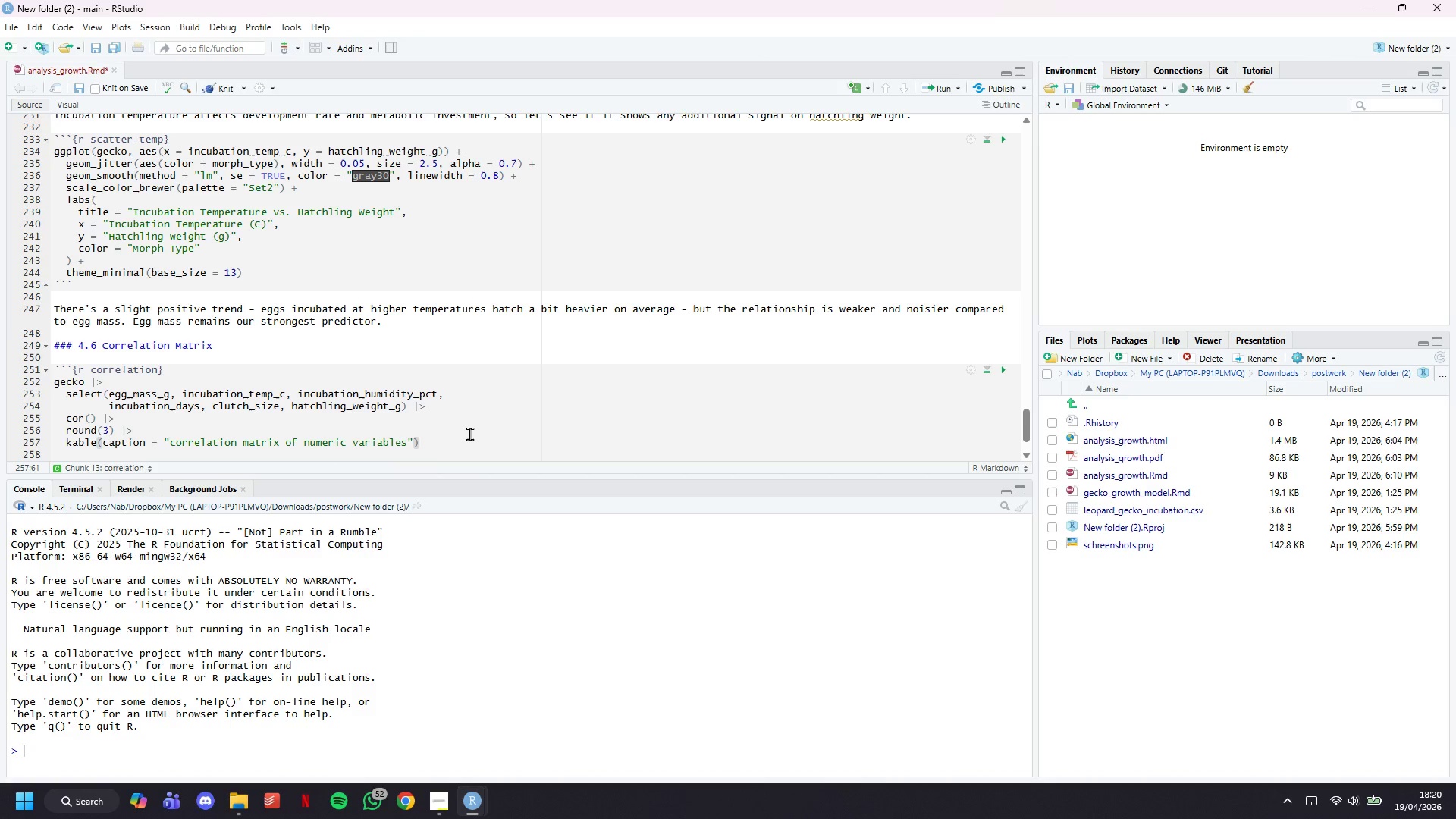 
key(Space)
 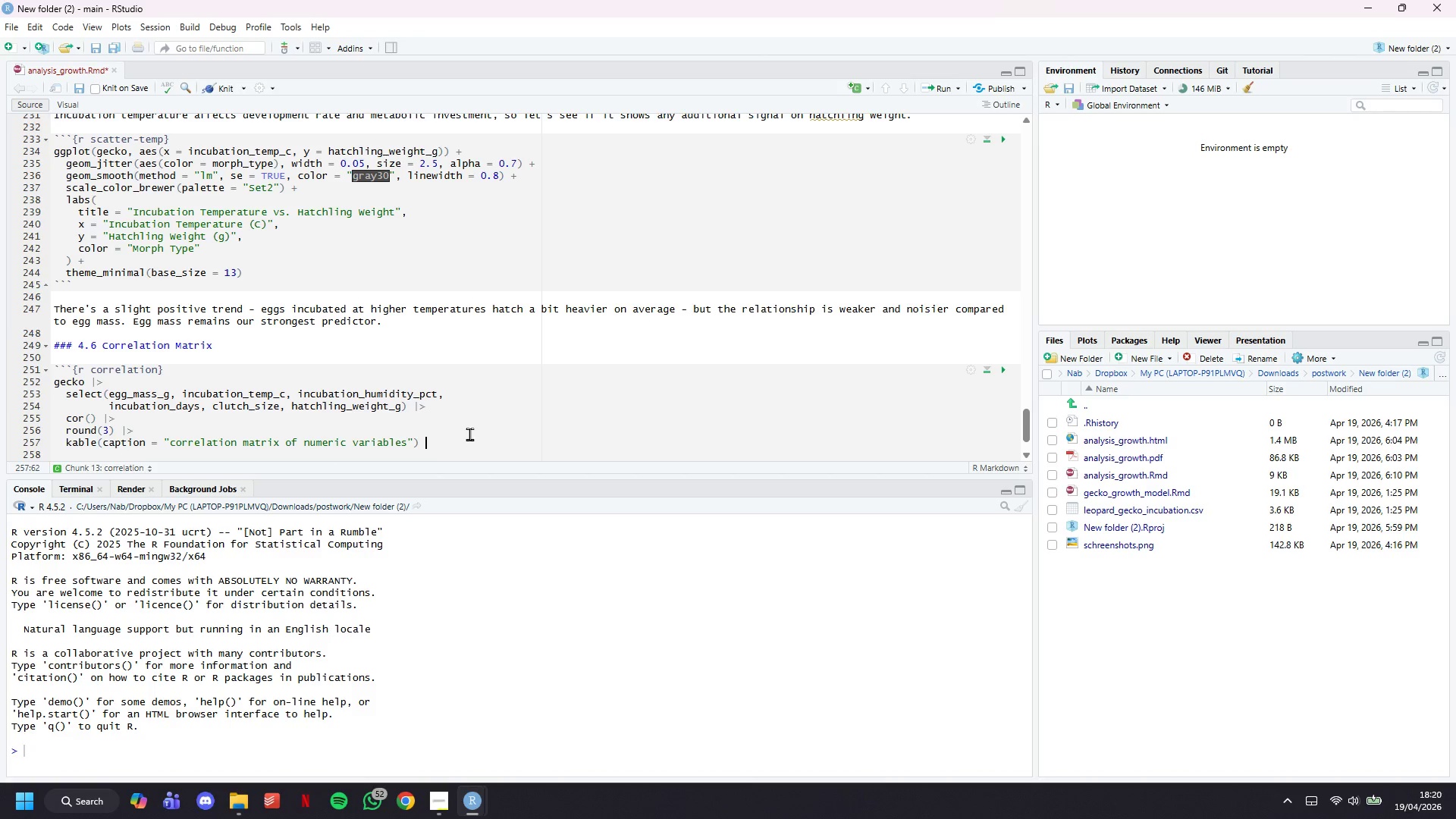 
key(Shift+Backslash)
 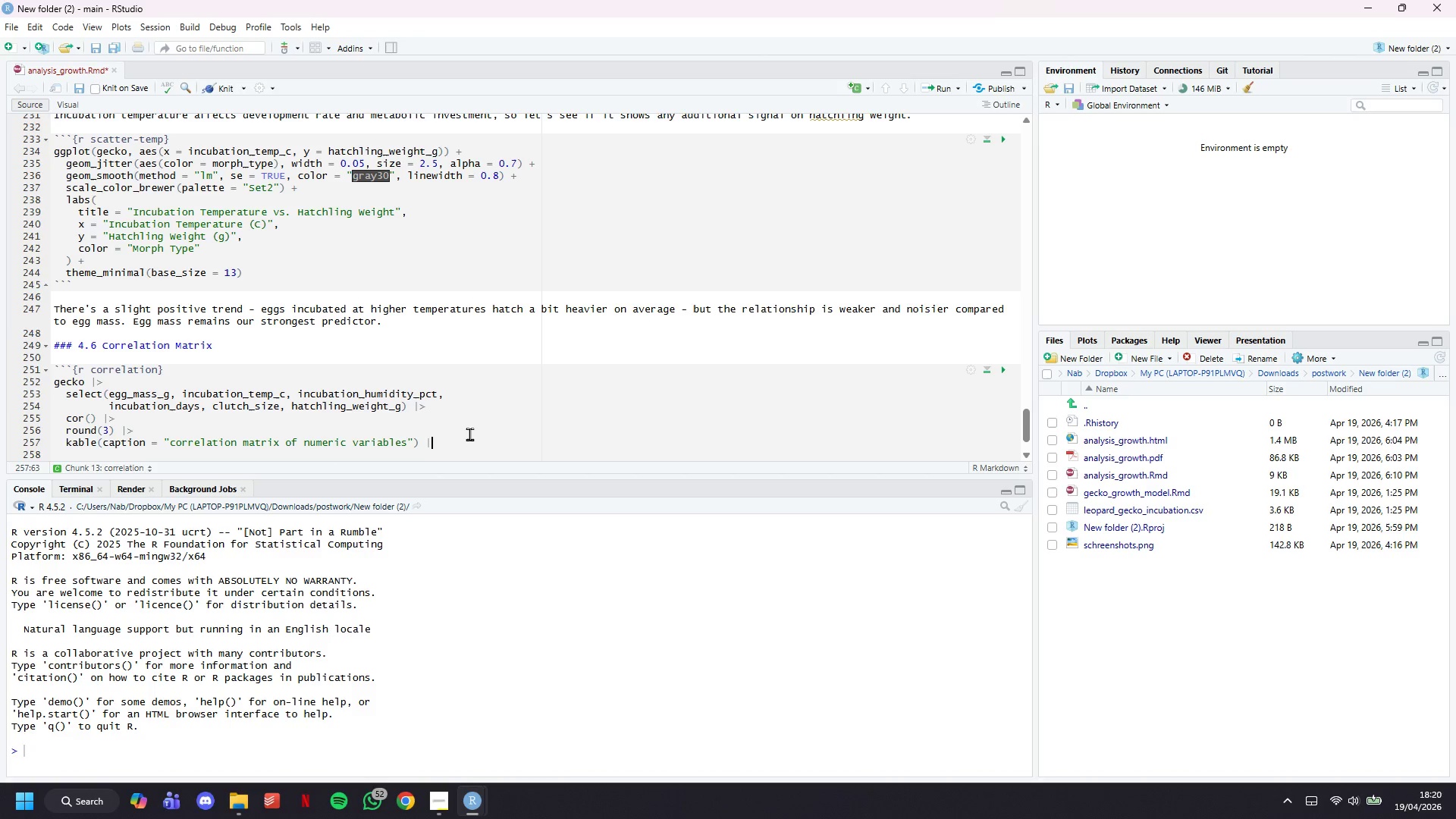 
key(Shift+Period)
 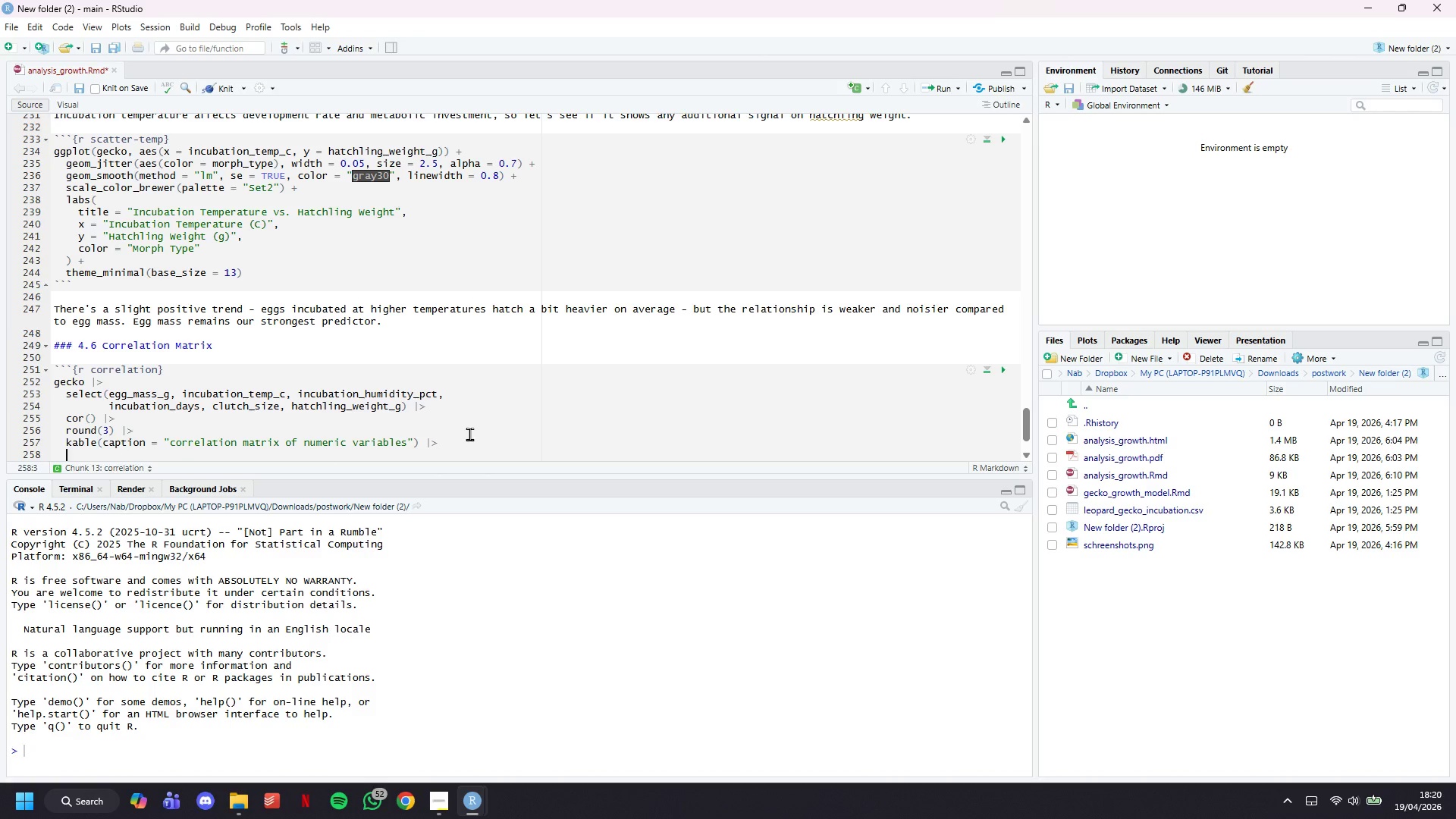 
key(Enter)
 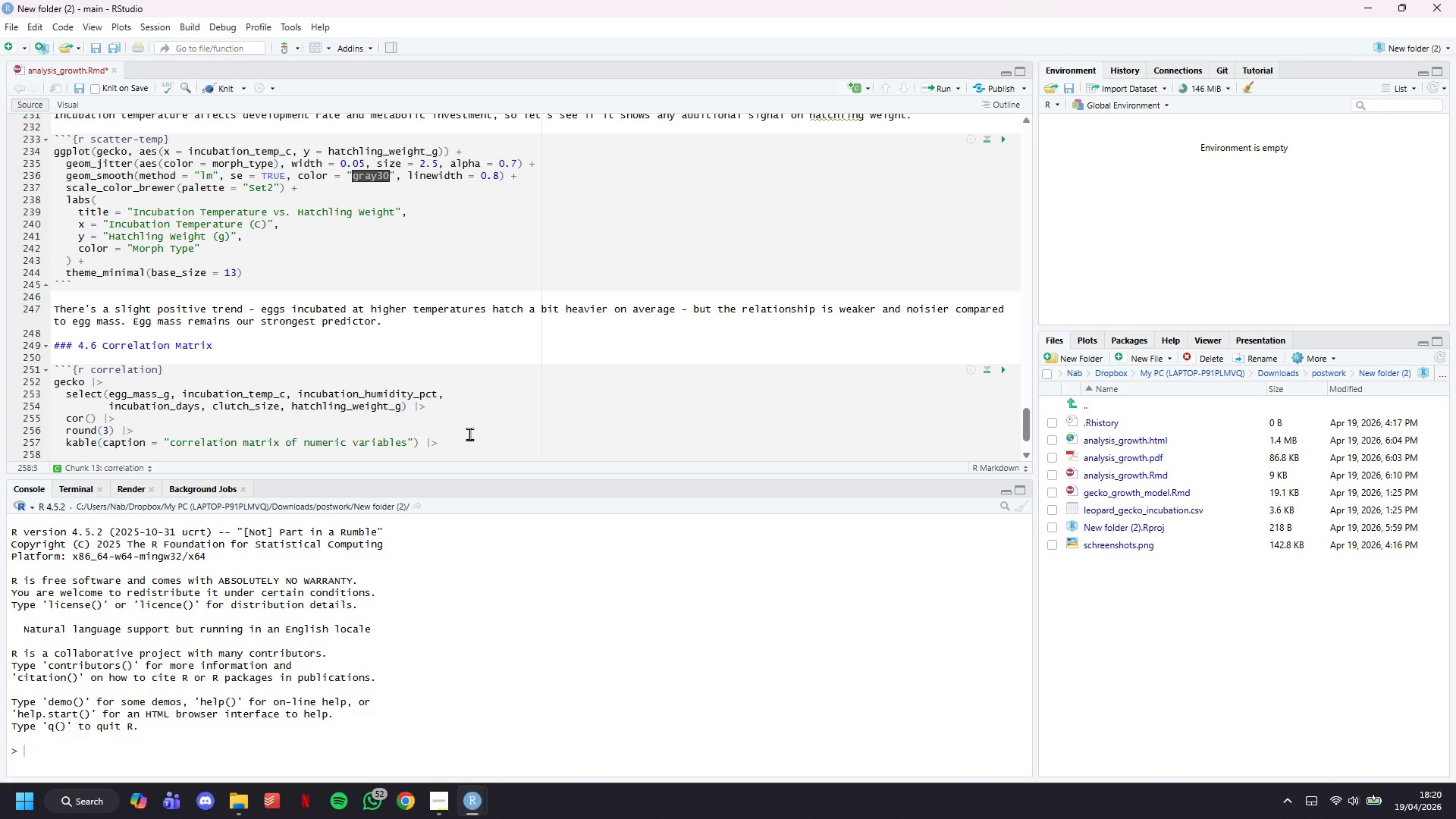 
type(KABLE_STY)
key(Tab)
type(BOOTS)
key(Tab)
type(C("STRIPED)
 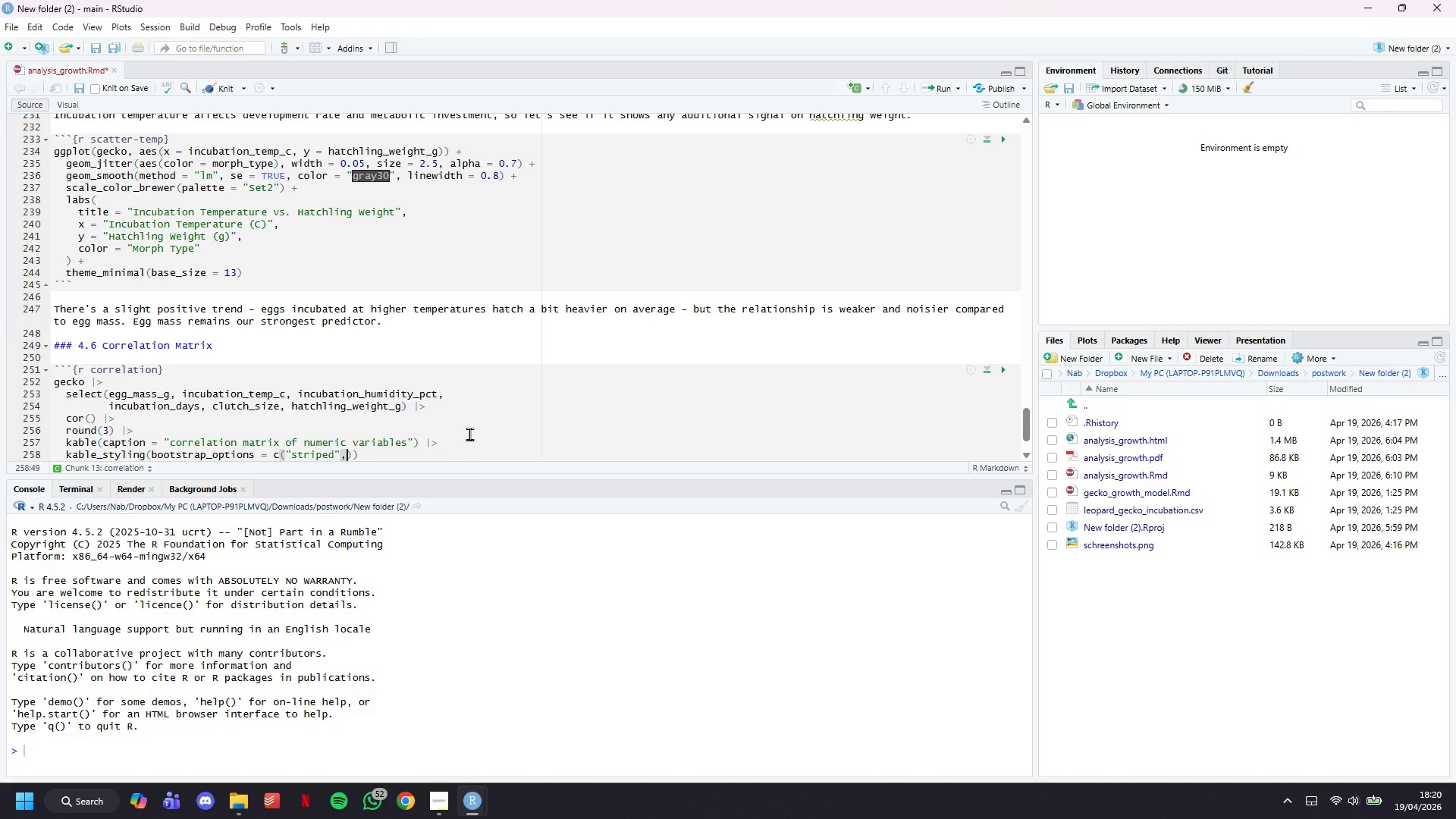 
 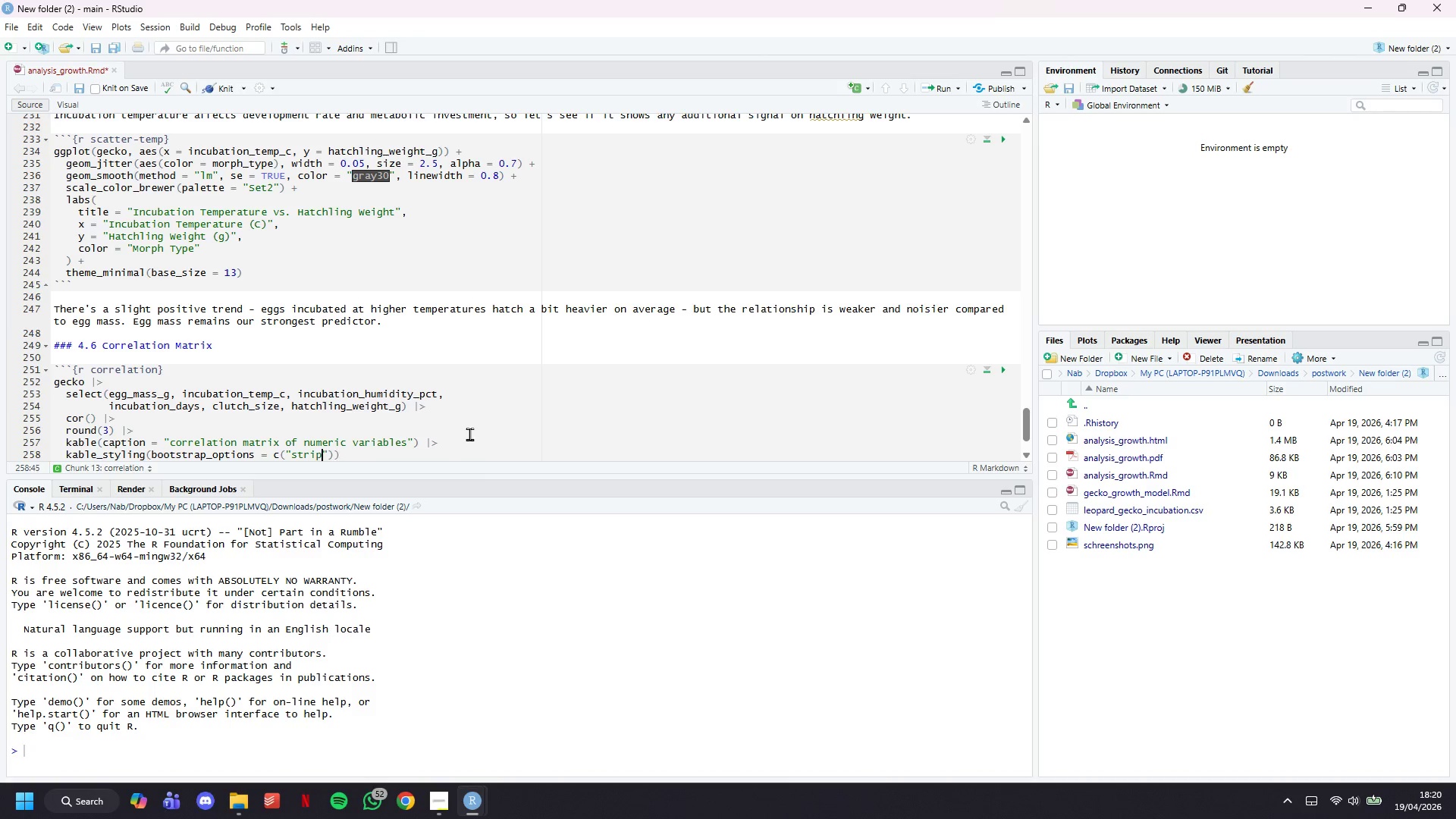 
key(ArrowRight)
 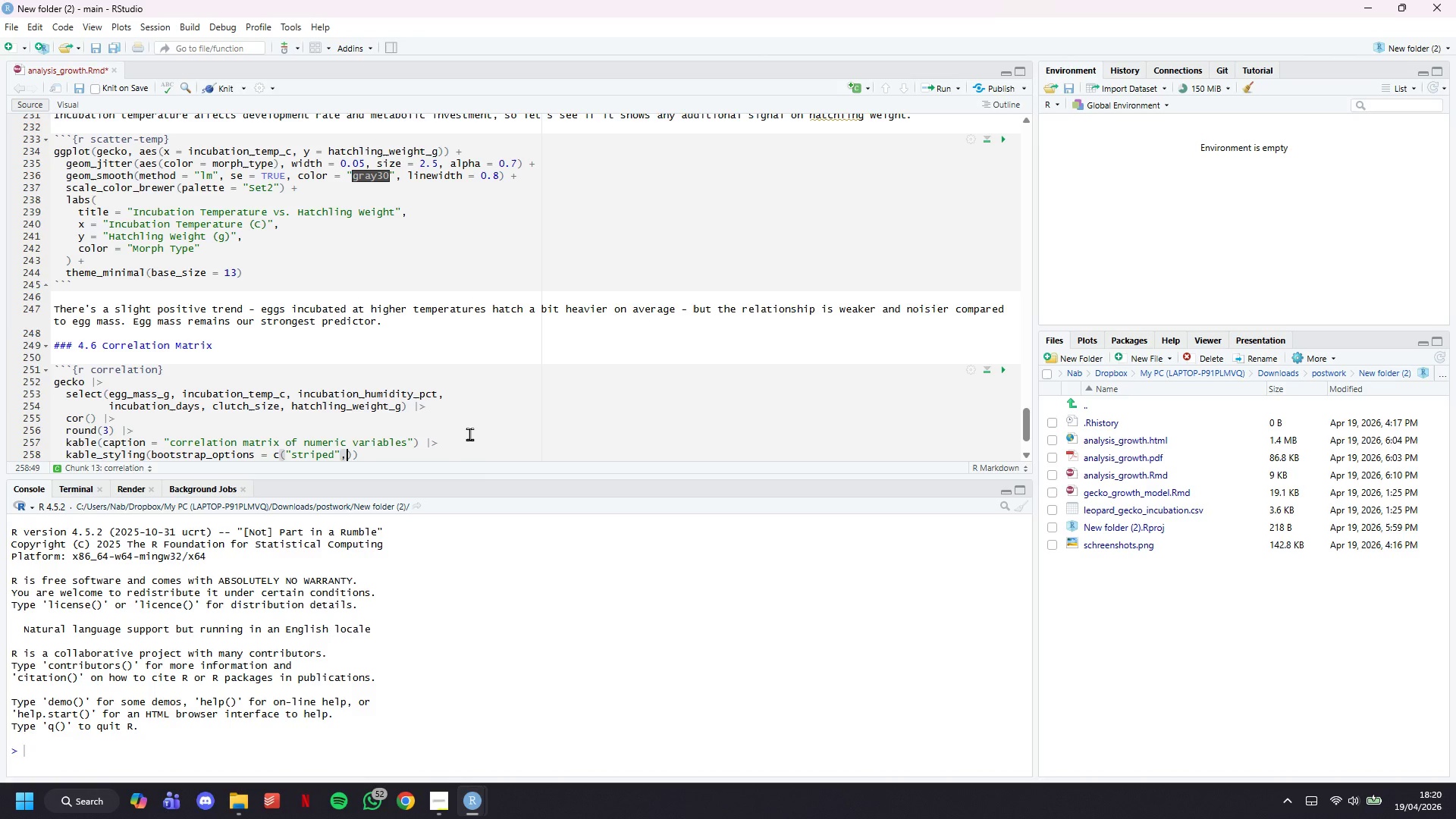 
type(, "HO ER)
key(Backspace)
key(Backspace)
key(Backspace)
type(VER)
 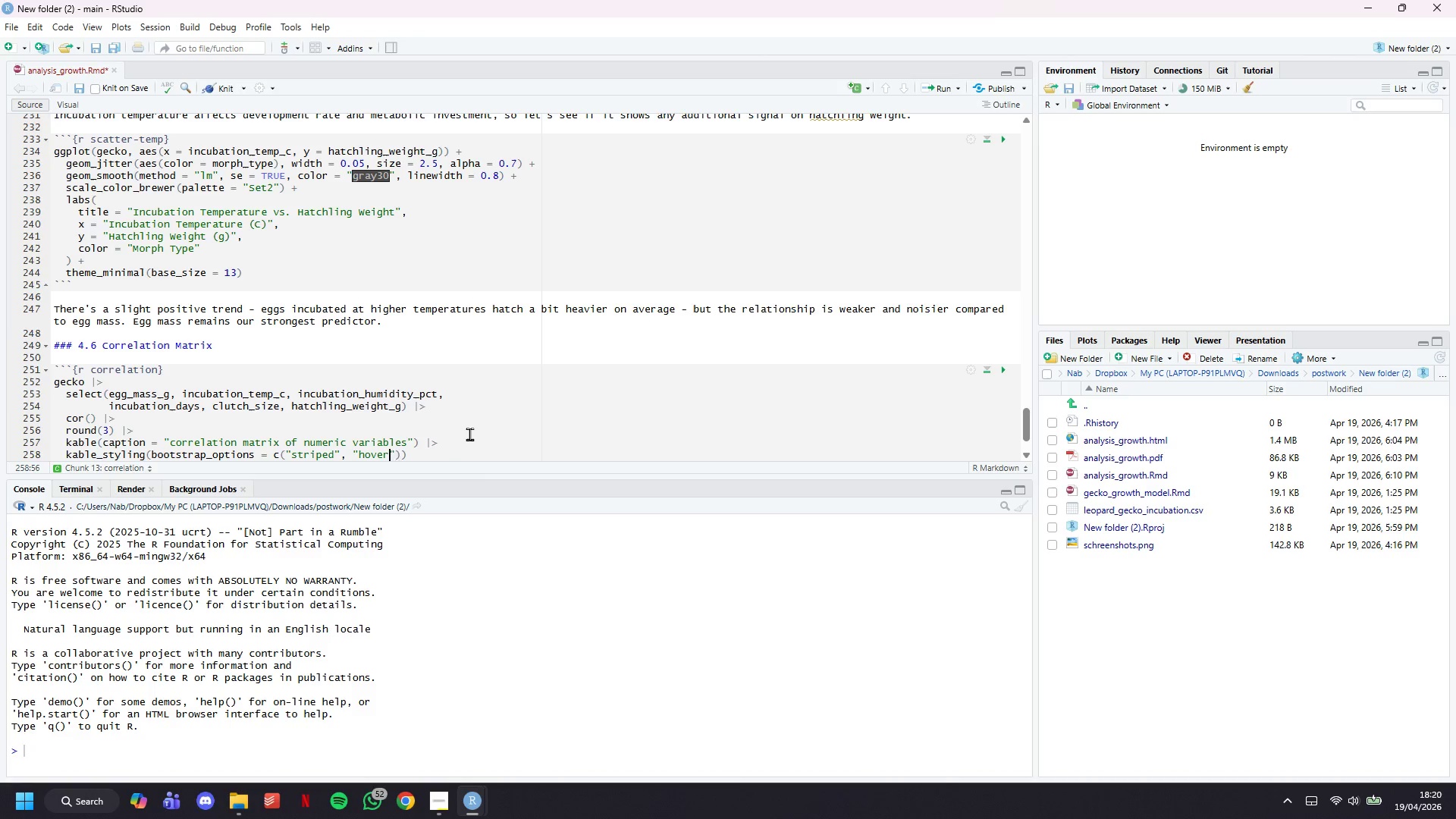 
key(ArrowRight)
 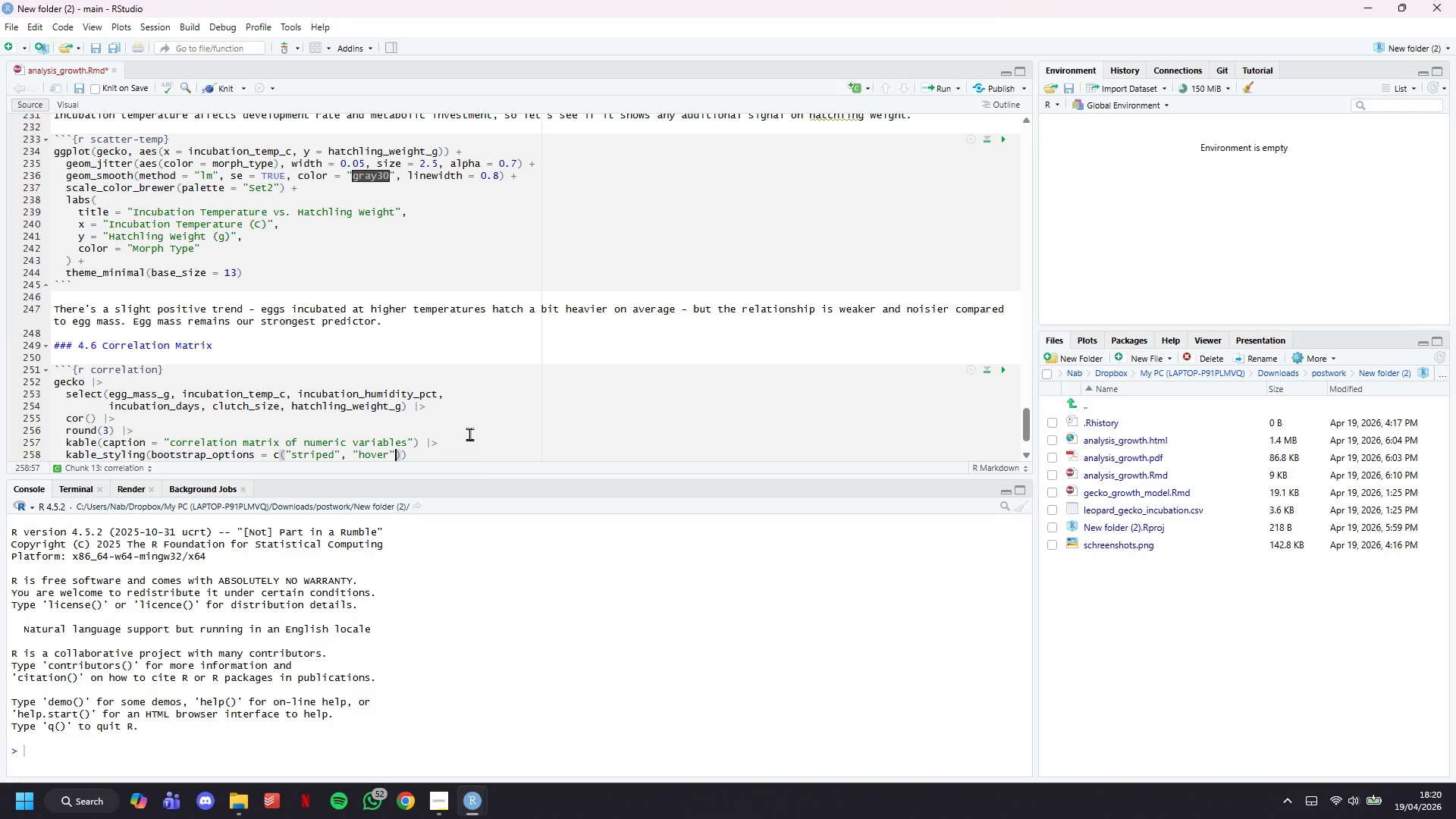 
type(, "CONDENSED)
 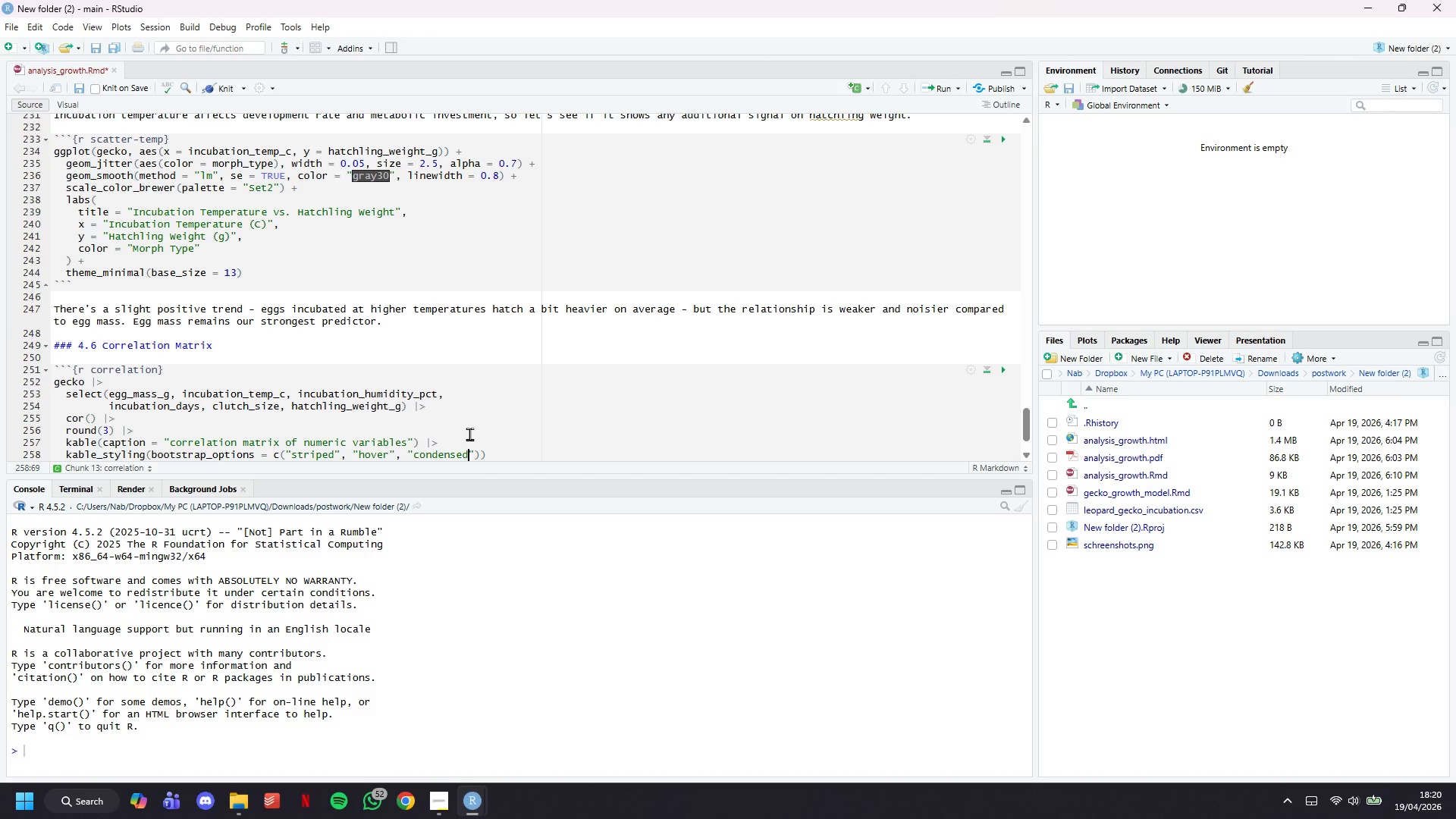 
key(ArrowRight)
 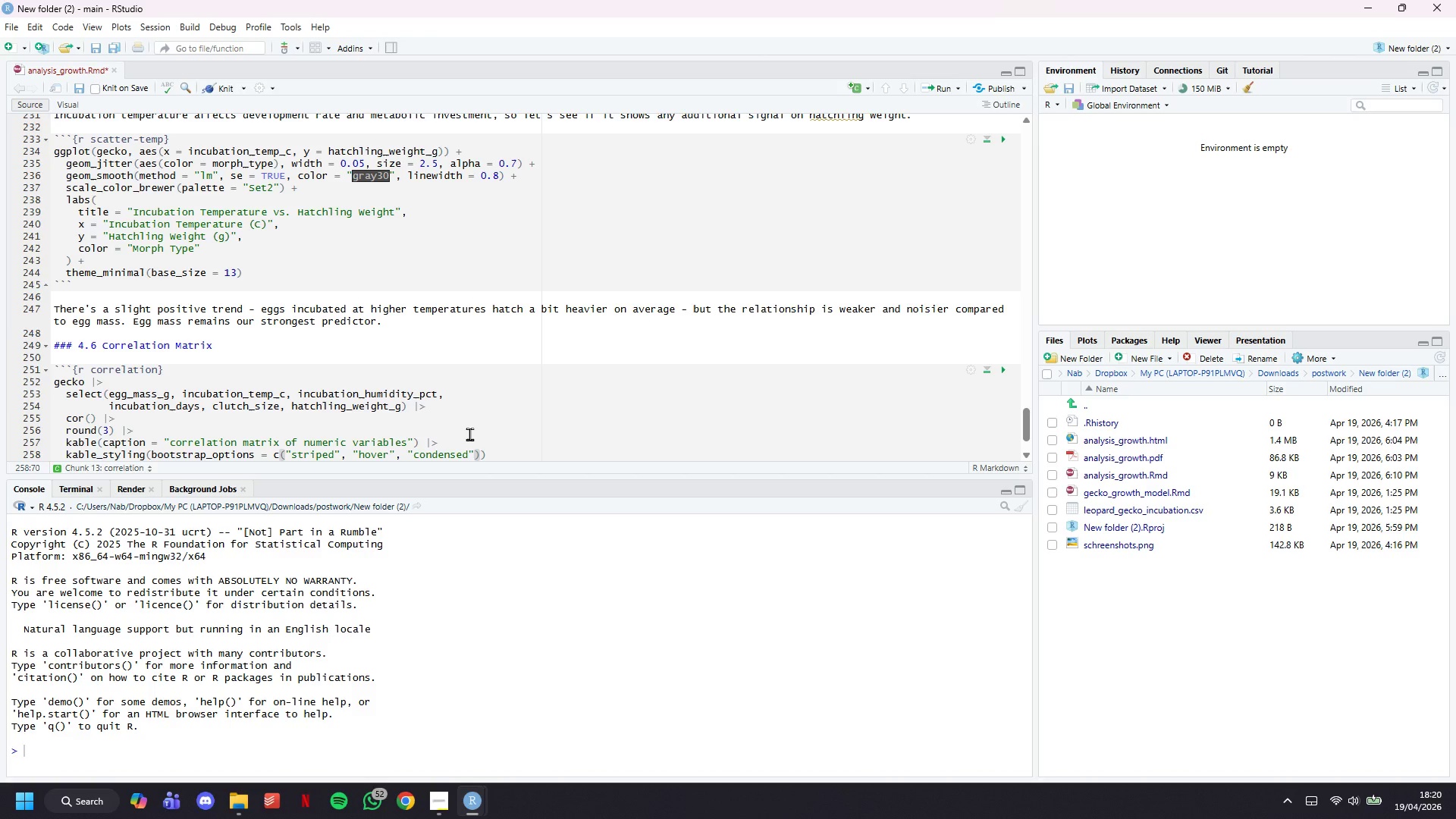 
key(ArrowRight)
 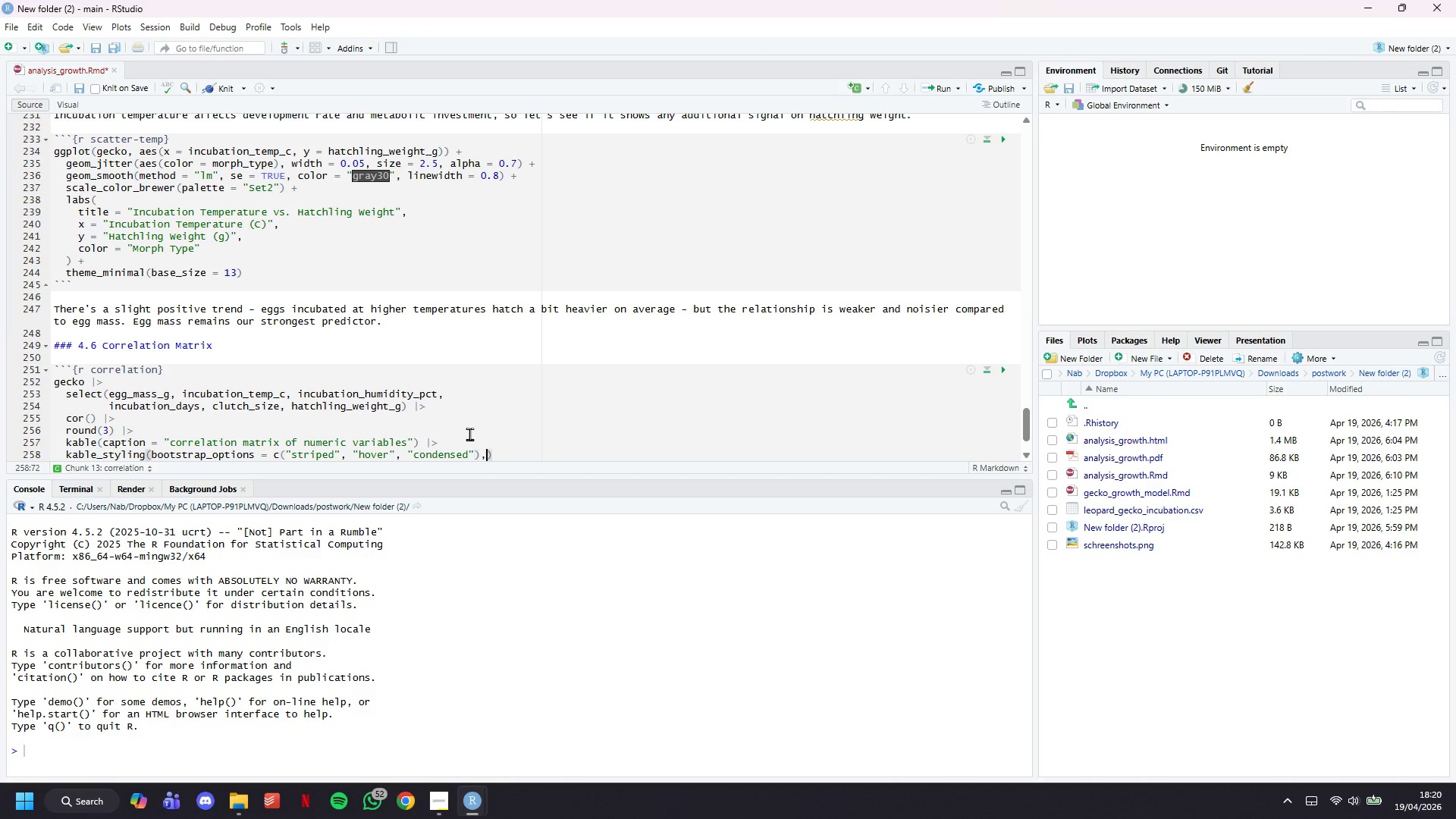 
type(, FI)
key(Backspace)
type(ULL_WIDTH = false)
 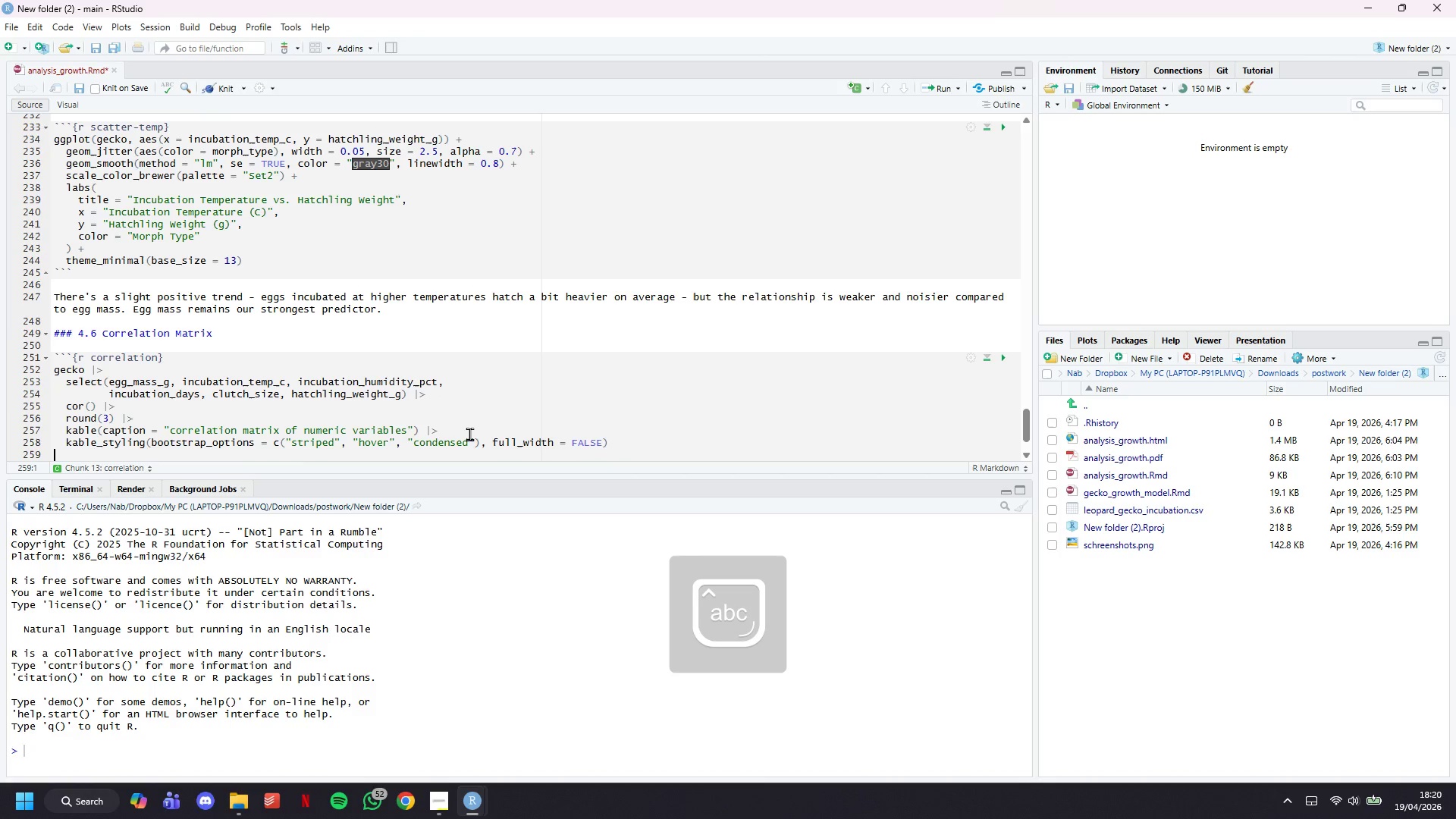 
 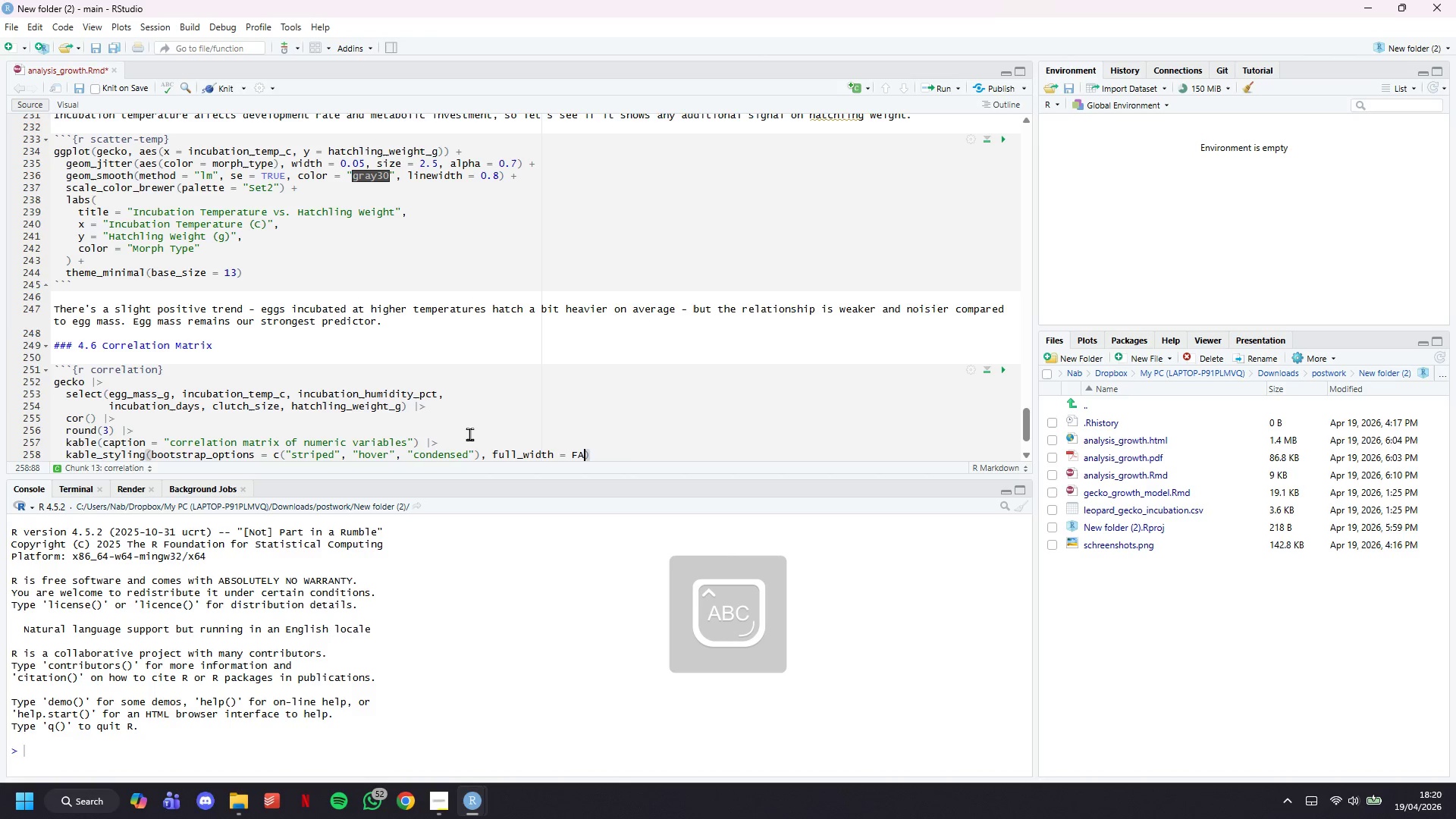 
key(ArrowRight)
 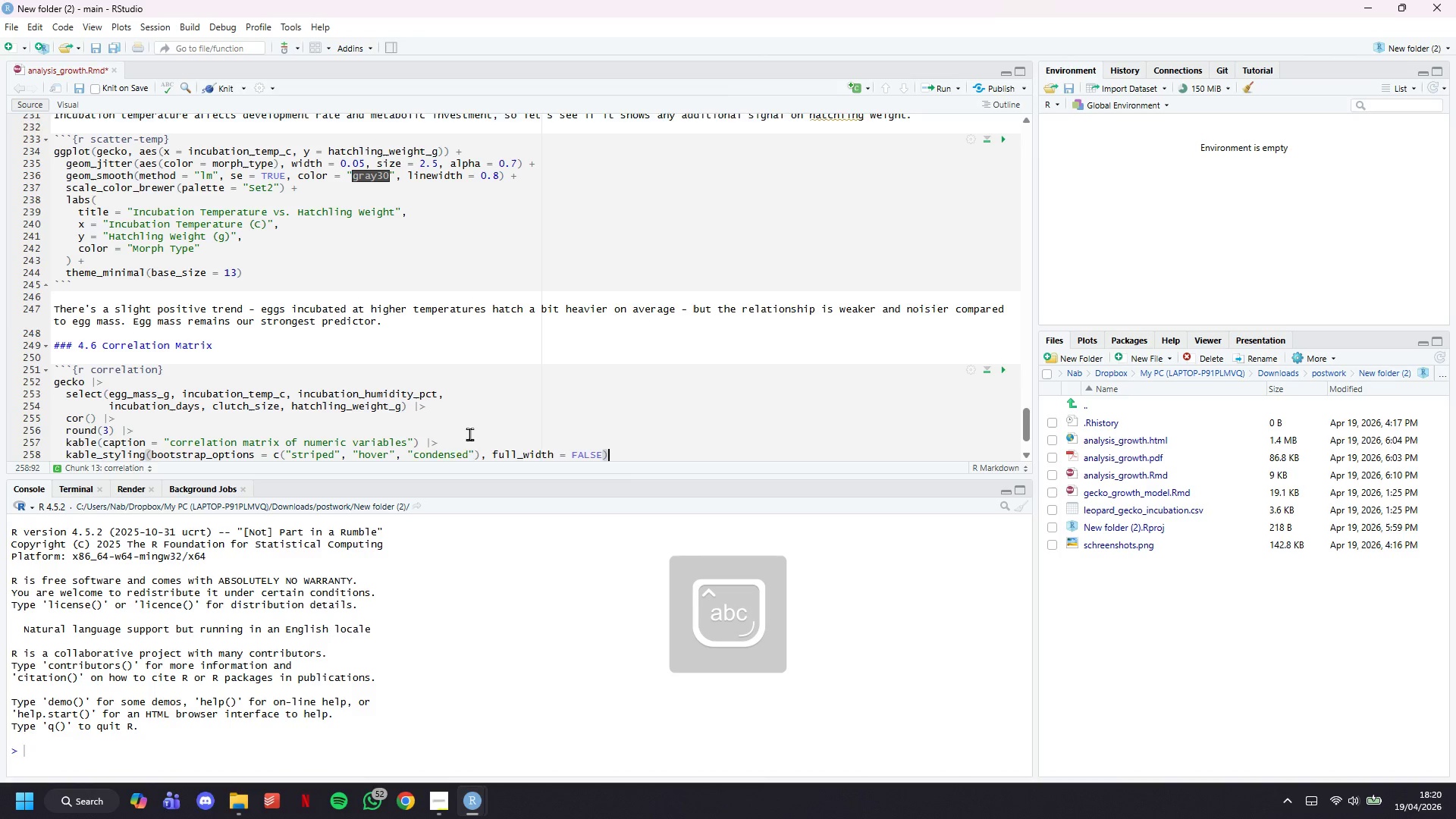 
key(ArrowDown)
 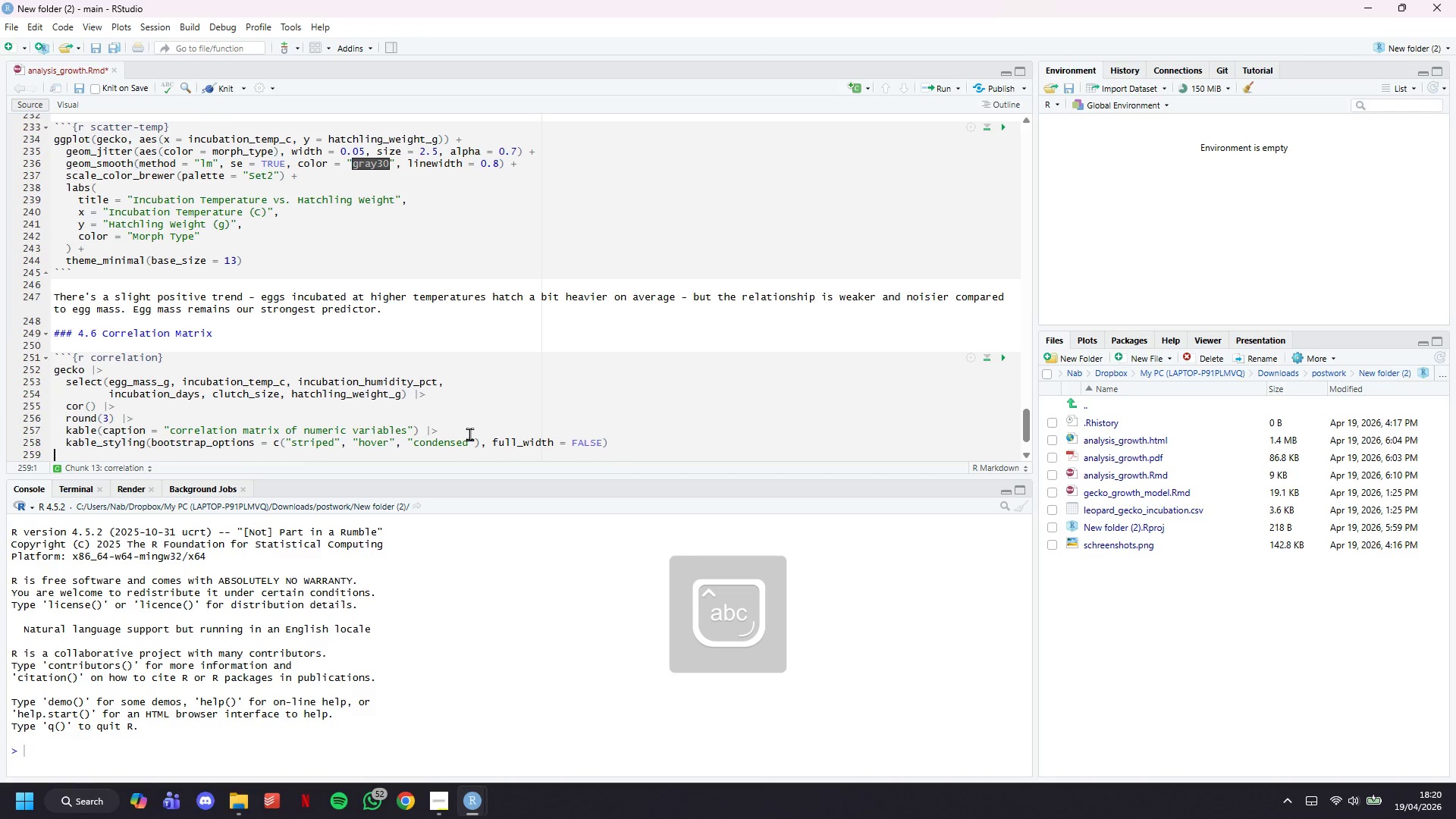 
key(ArrowDown)
 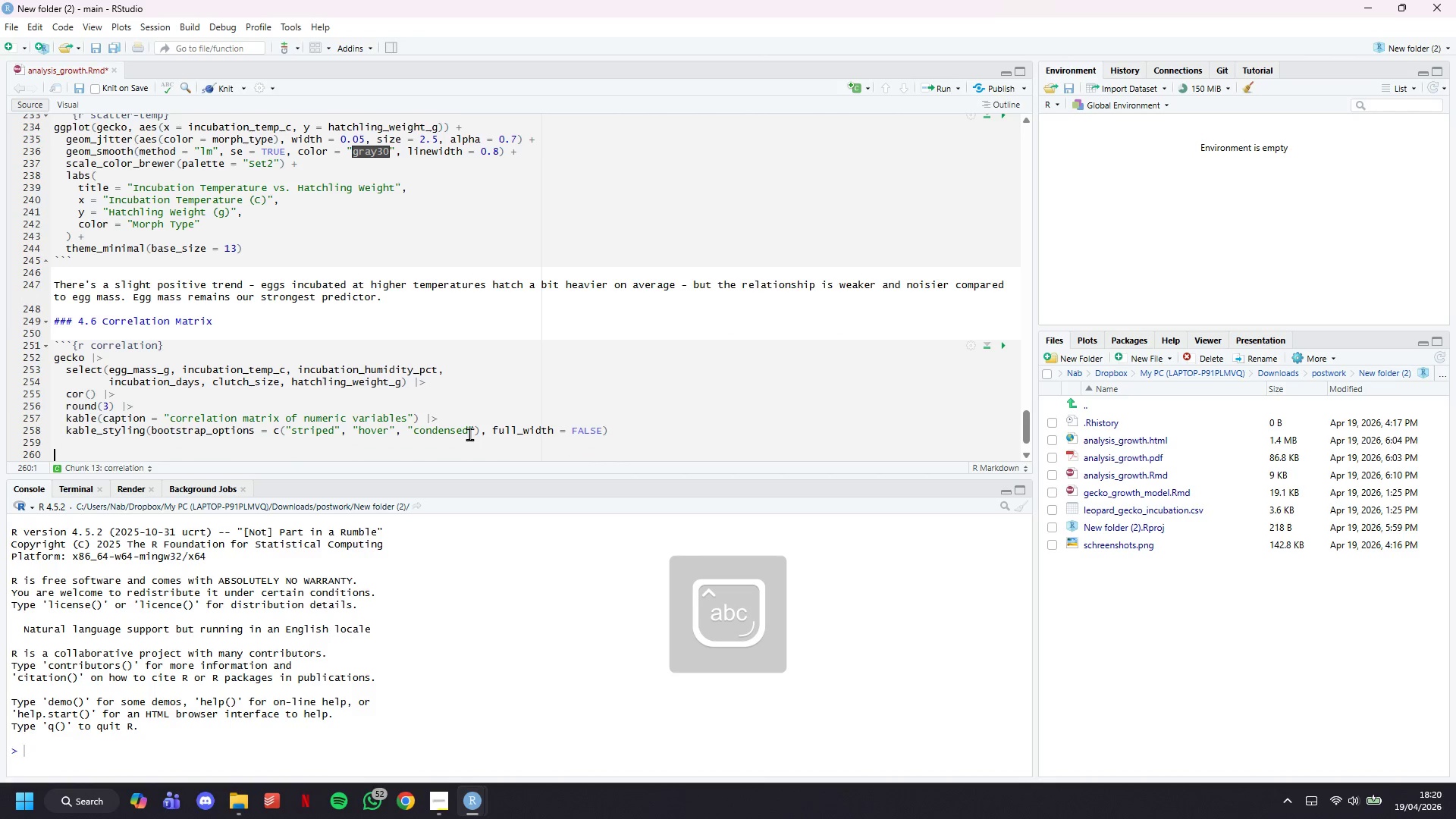 
key(ArrowDown)
 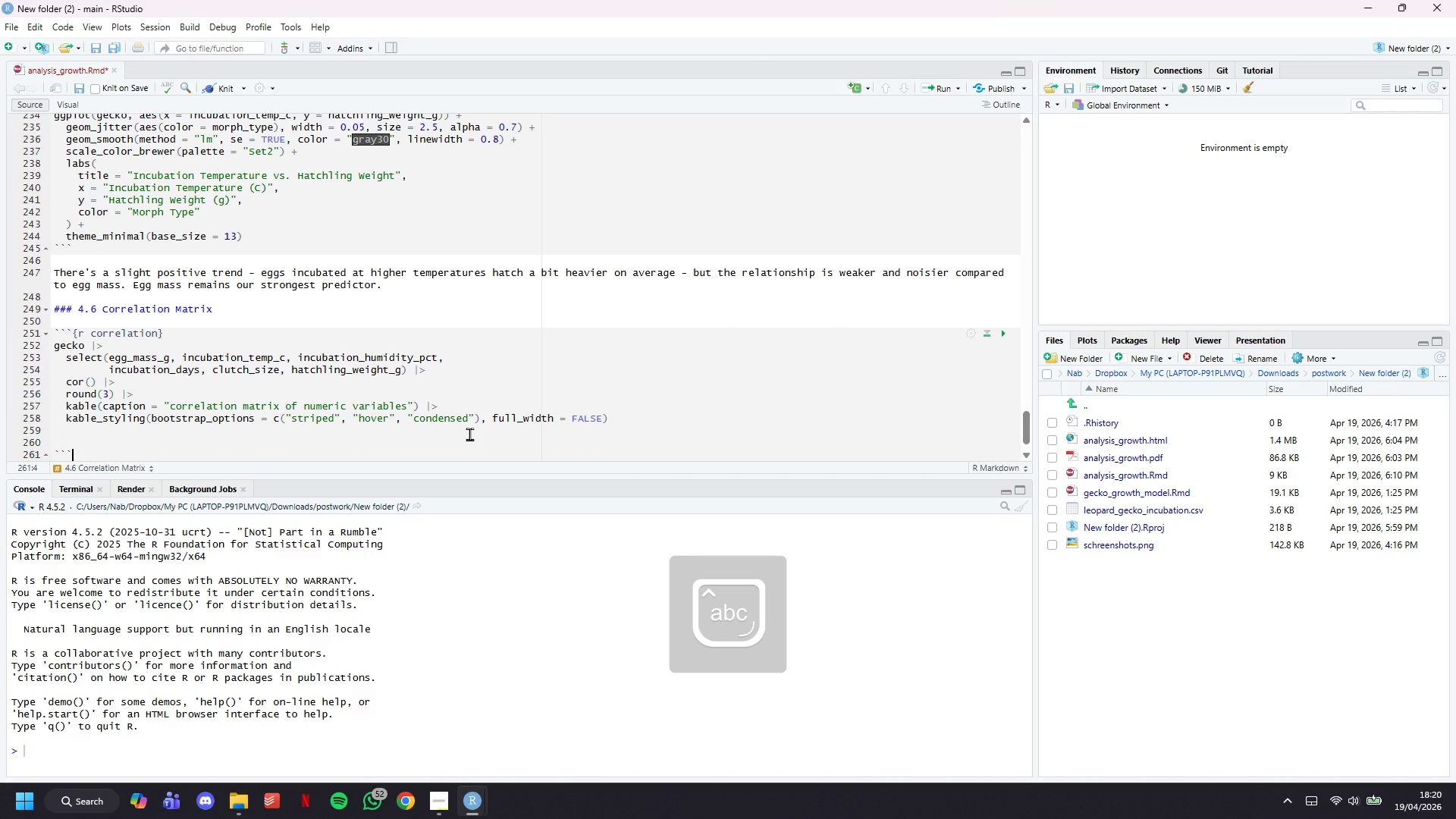 
key(ArrowUp)
 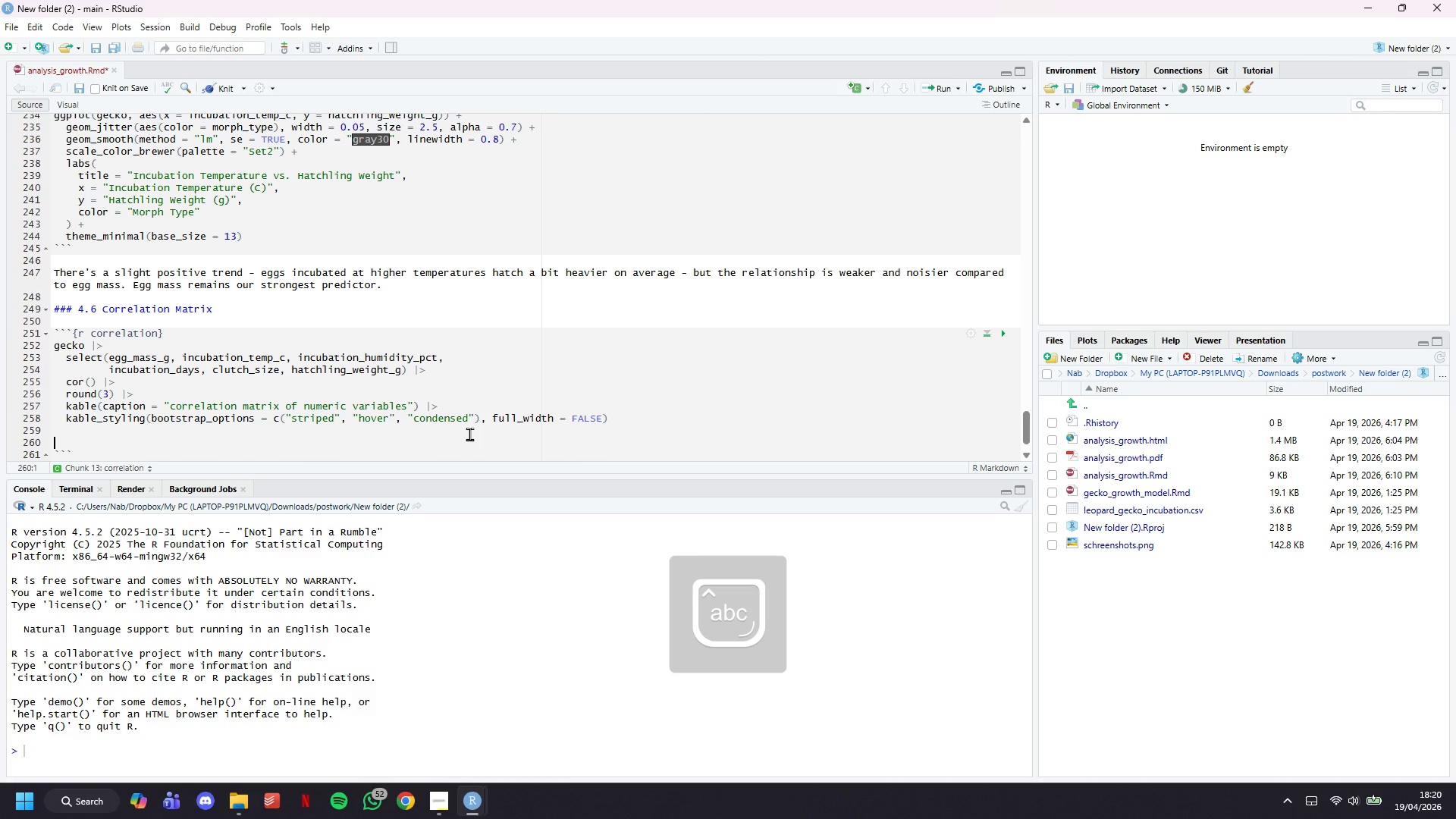 
key(ArrowUp)
 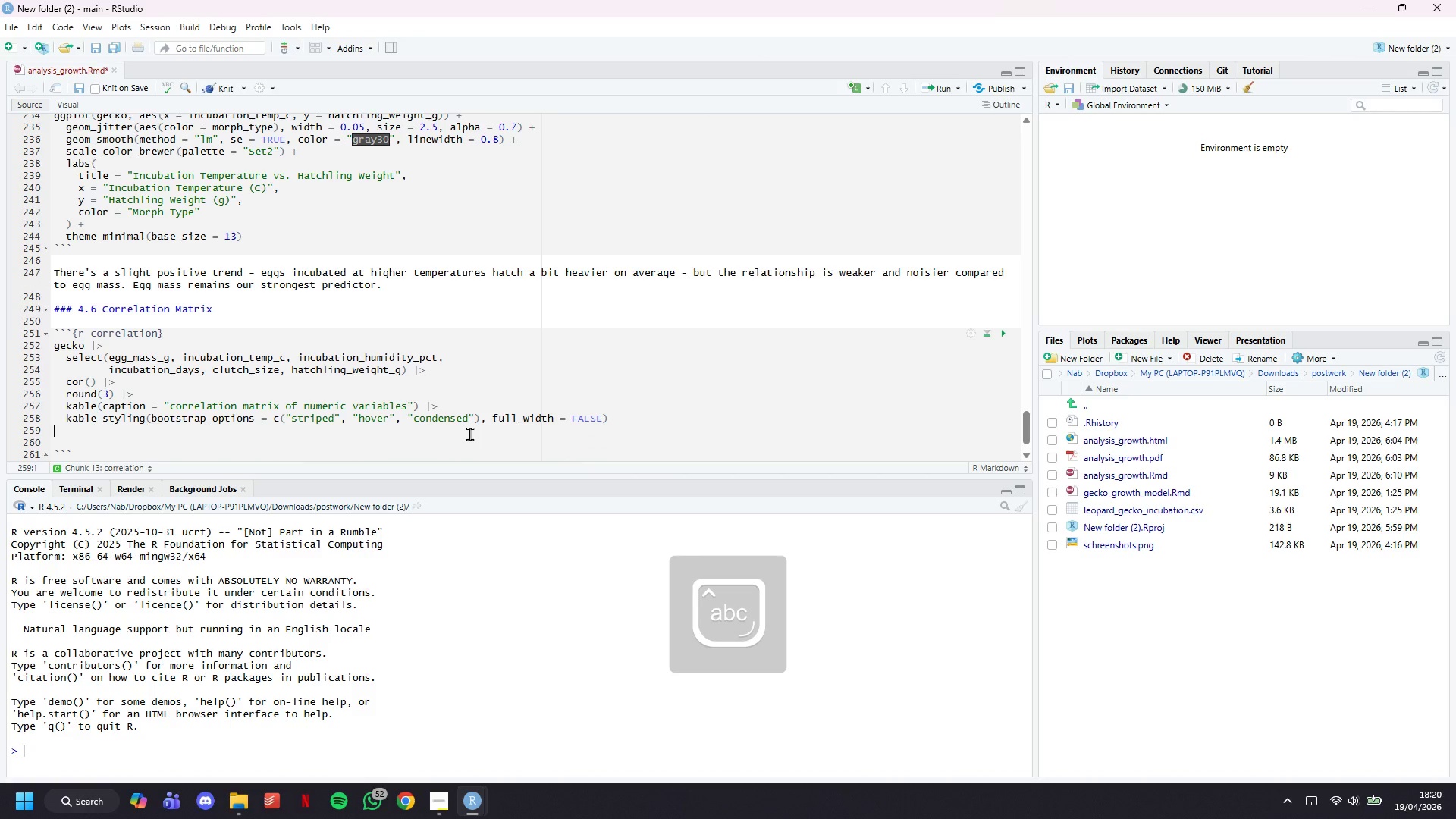 
key(ArrowDown)
 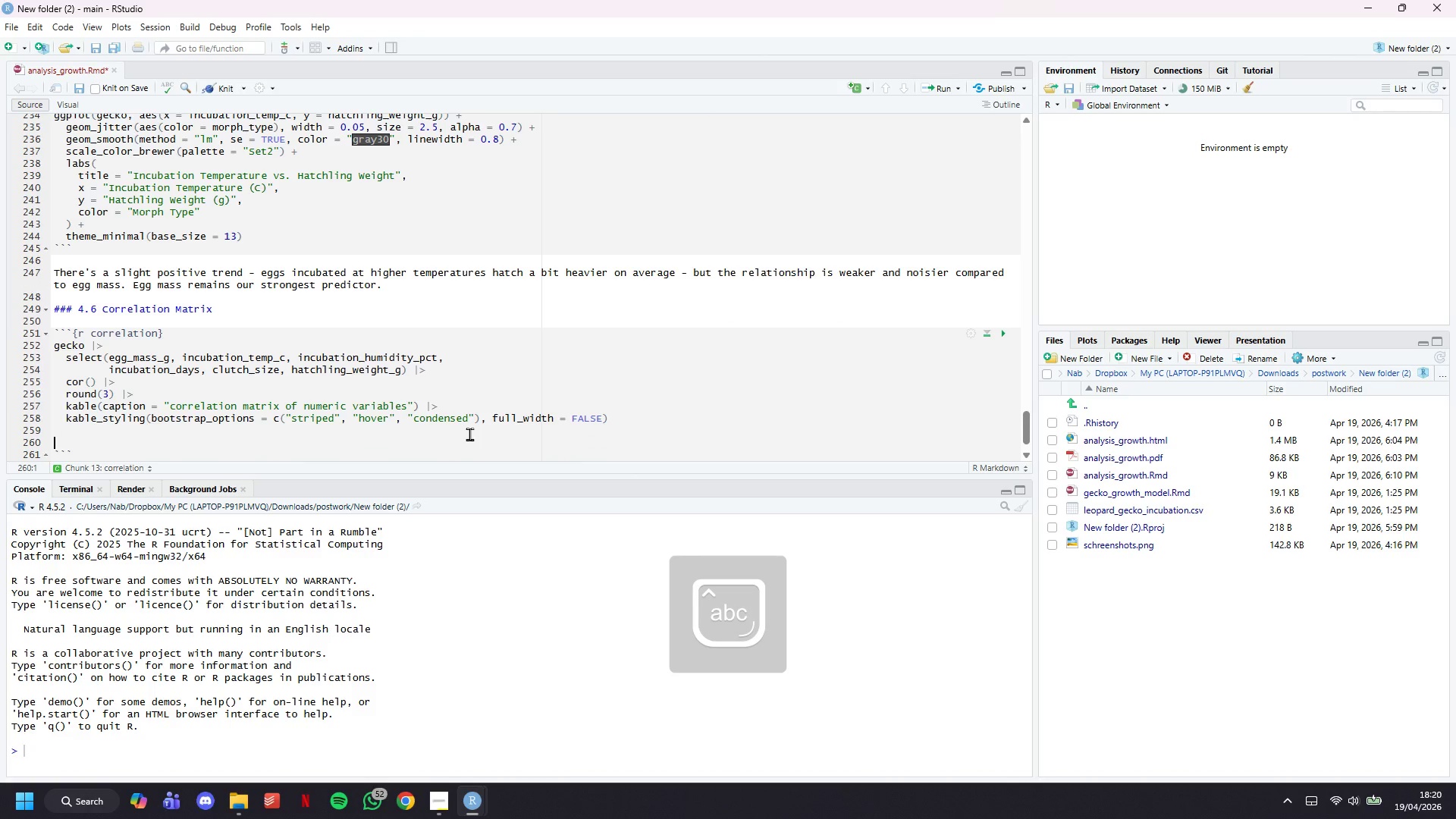 
key(Backspace)
 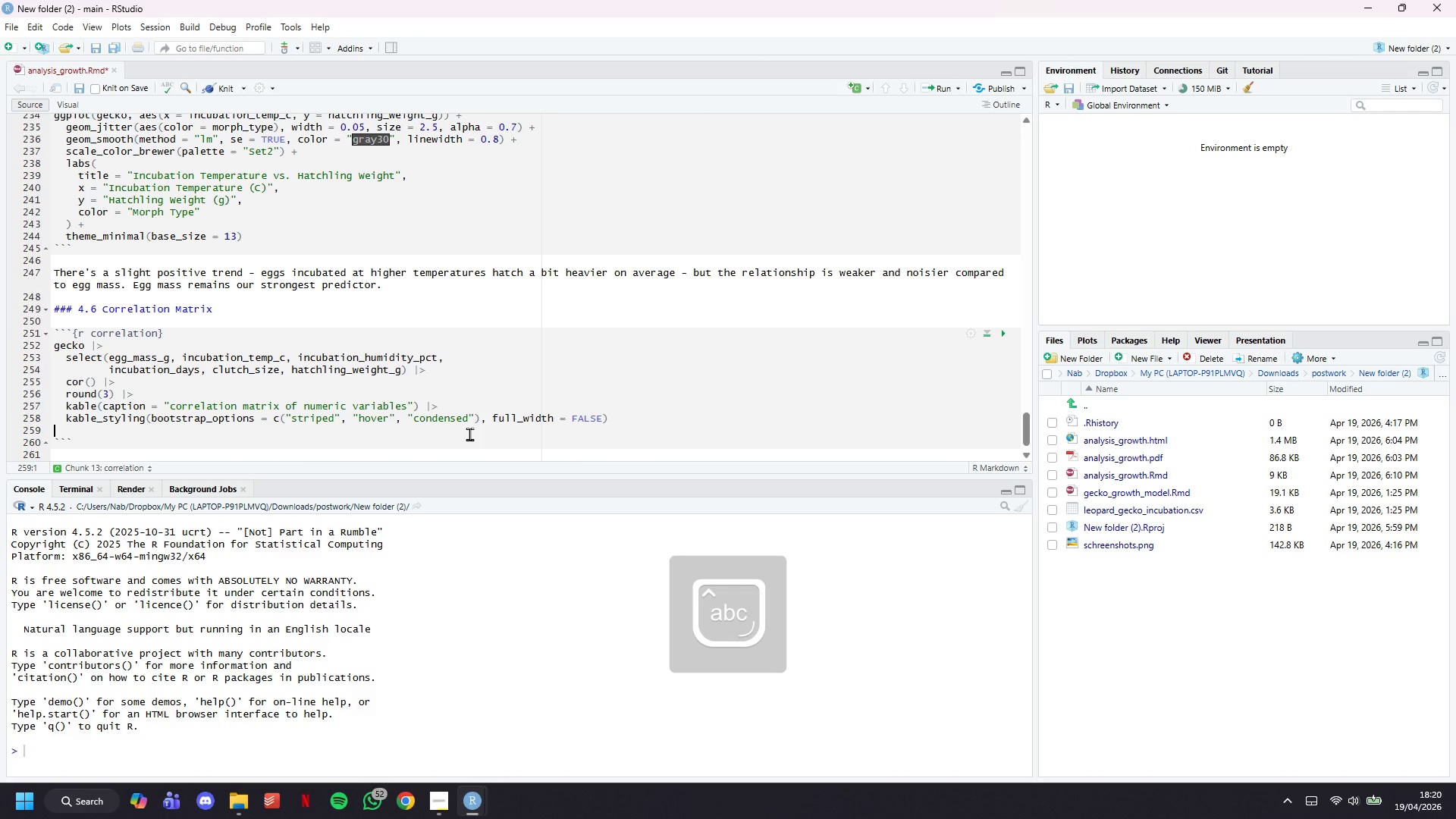 
key(Backspace)
 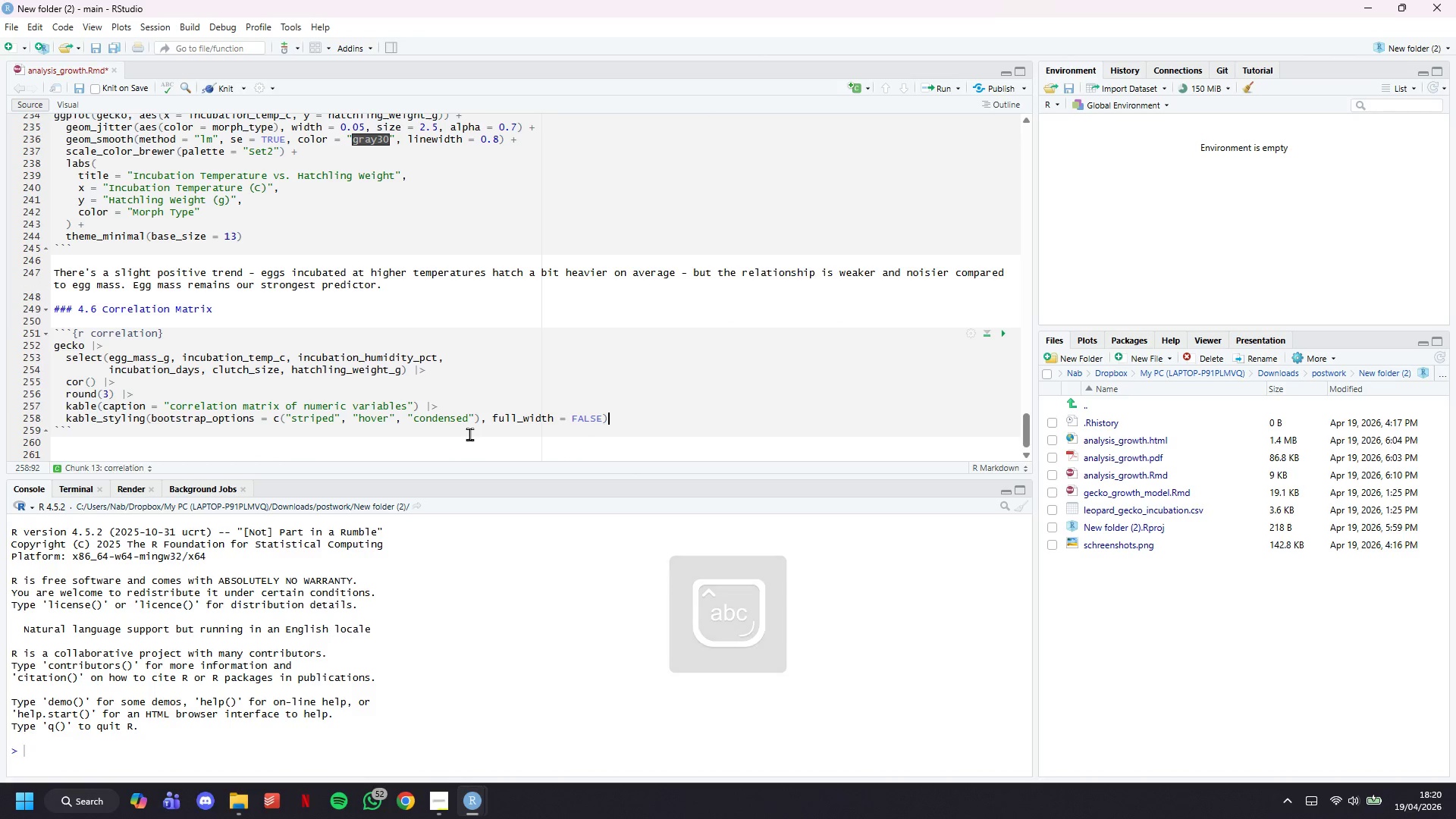 
key(ArrowDown)
 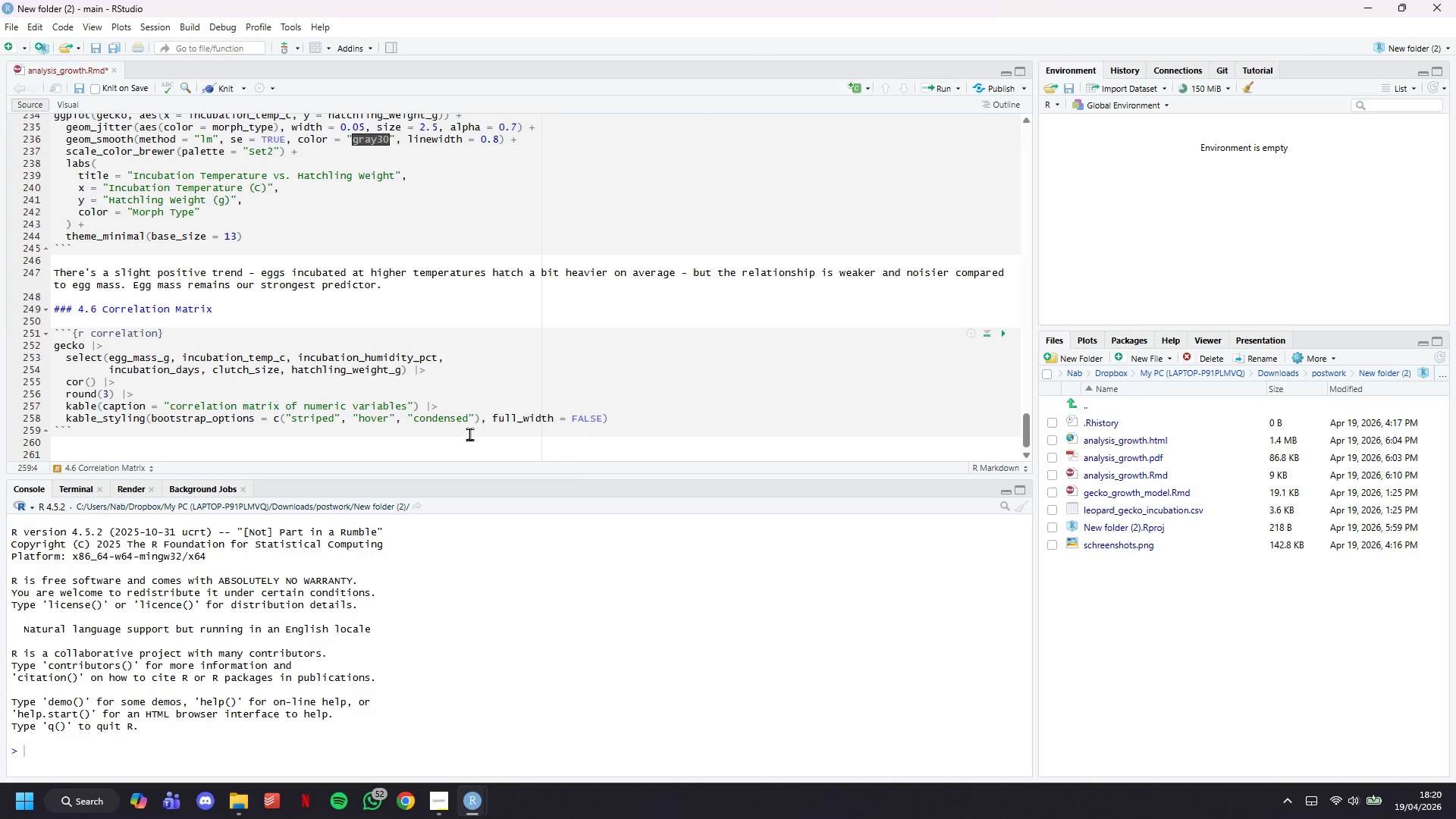 
key(Enter)
 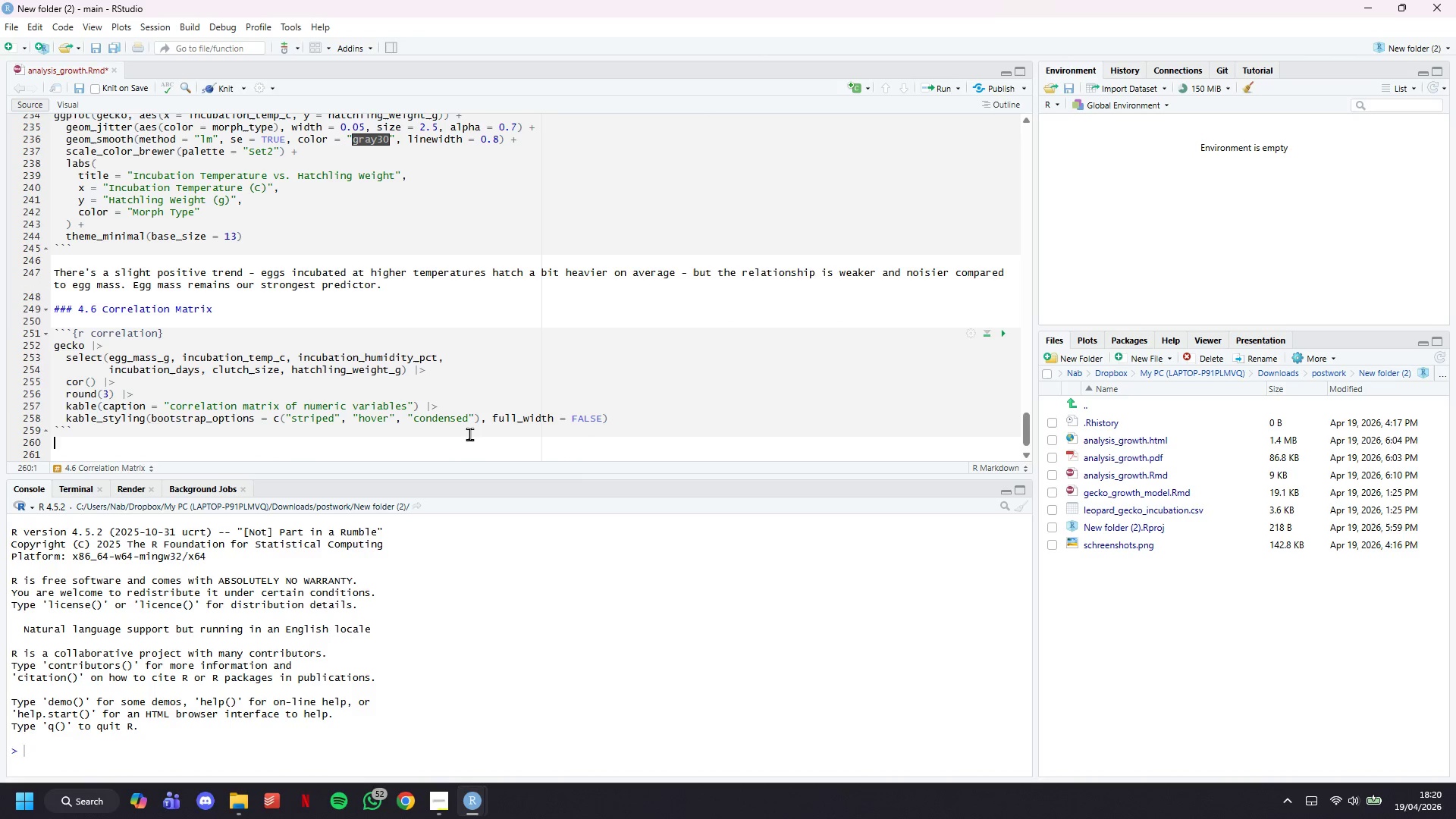 
key(Enter)
 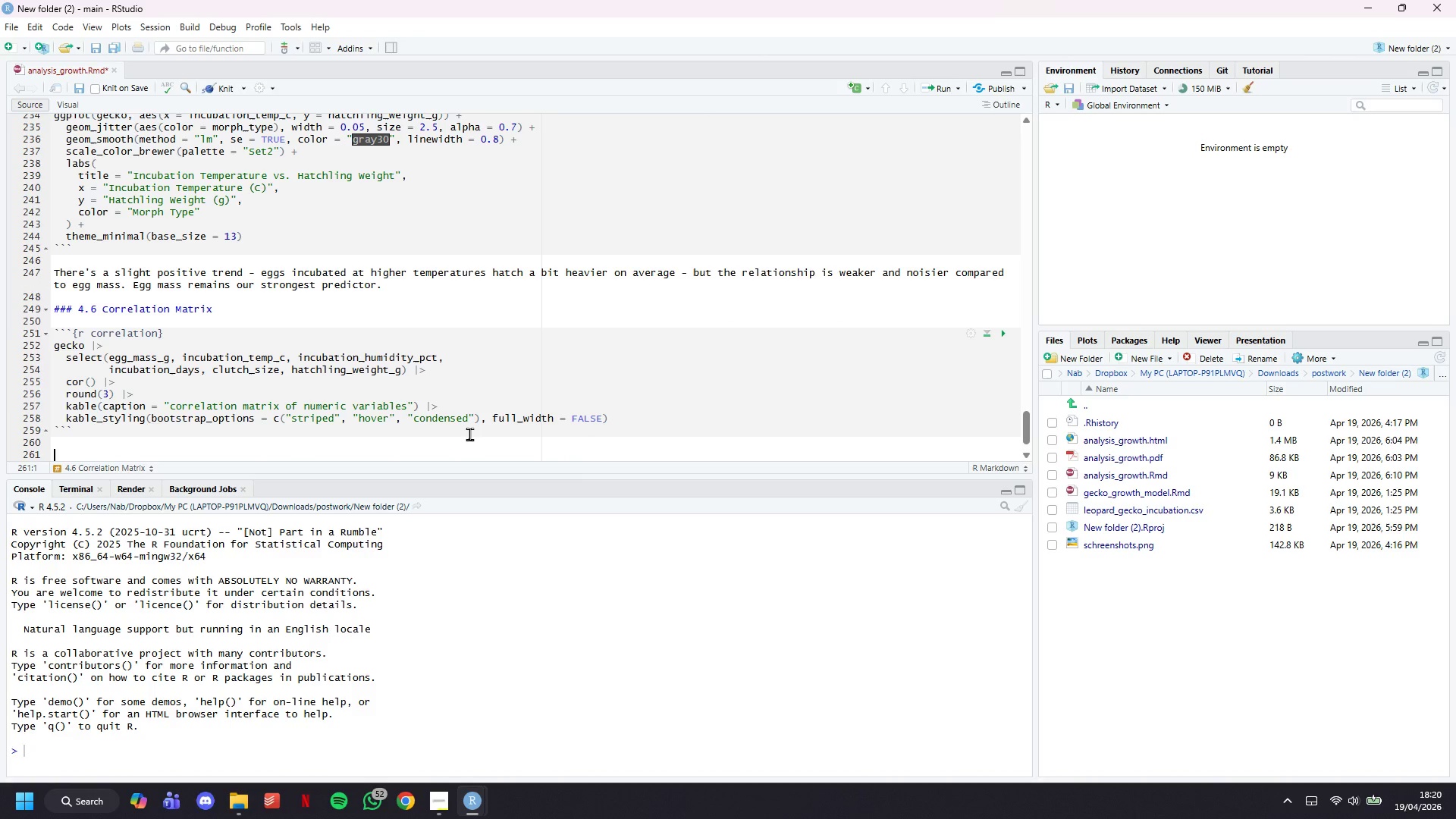 
key(Backquote)
 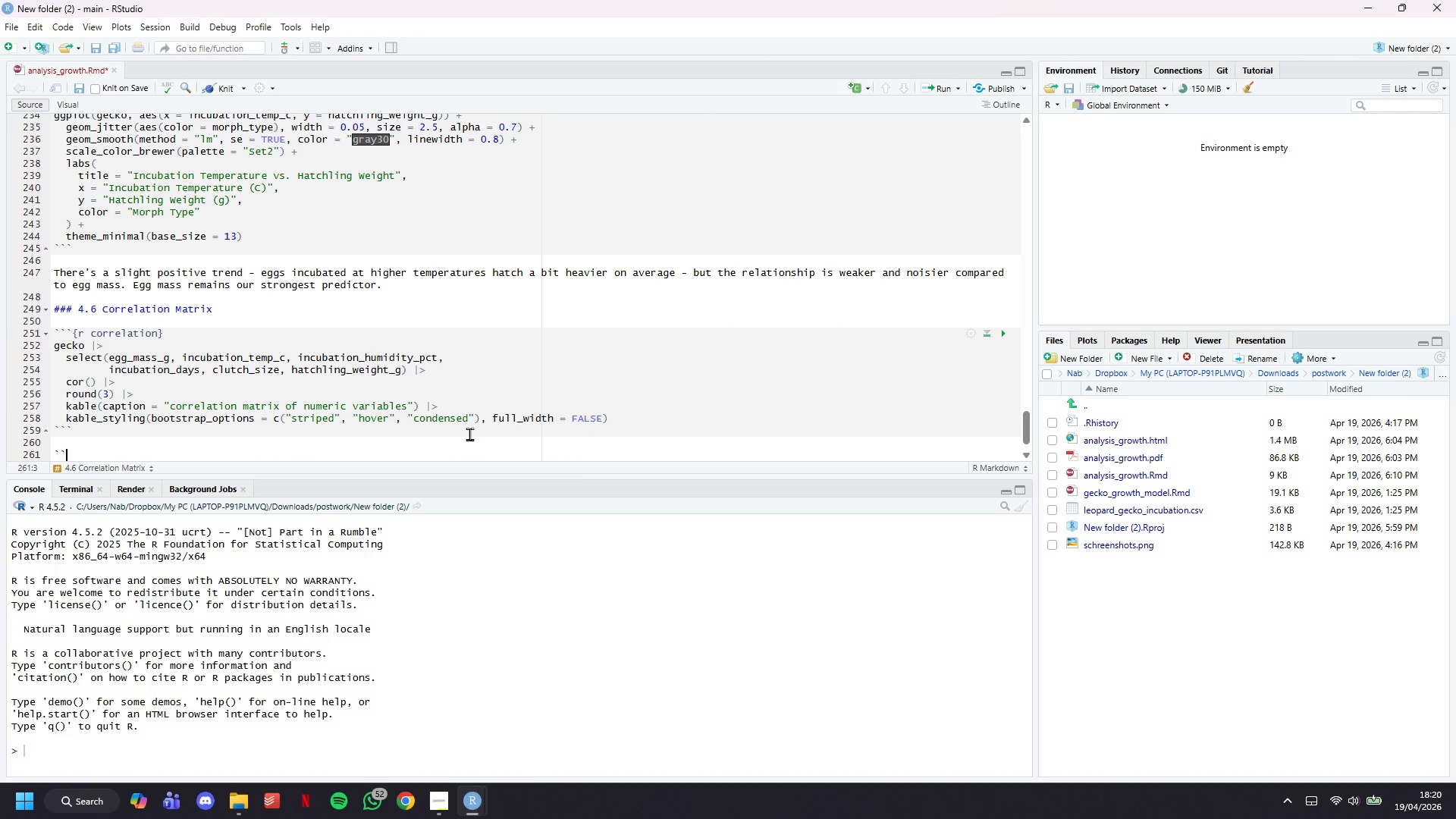 
key(Backquote)
 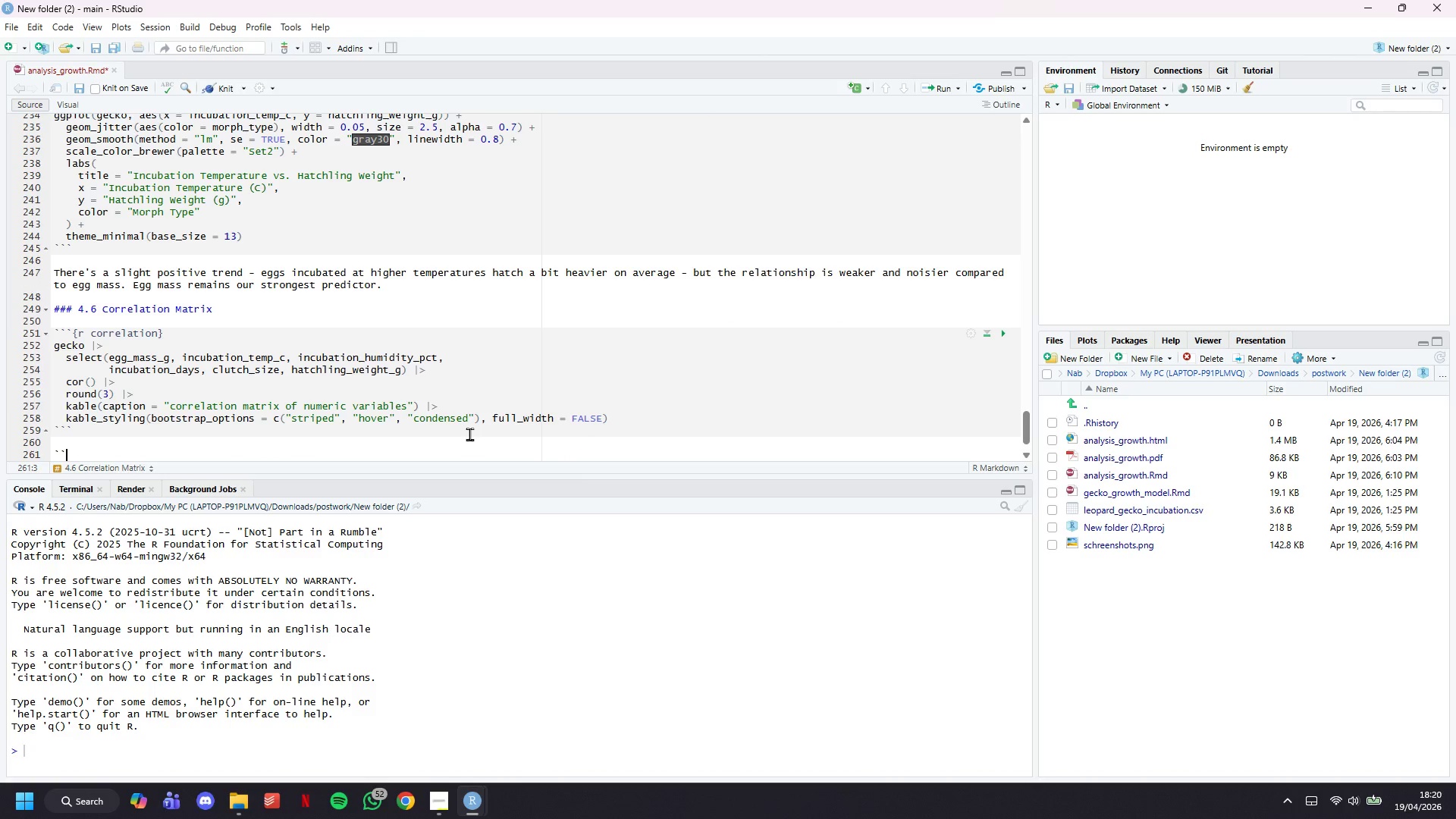 
key(ArrowLeft)
 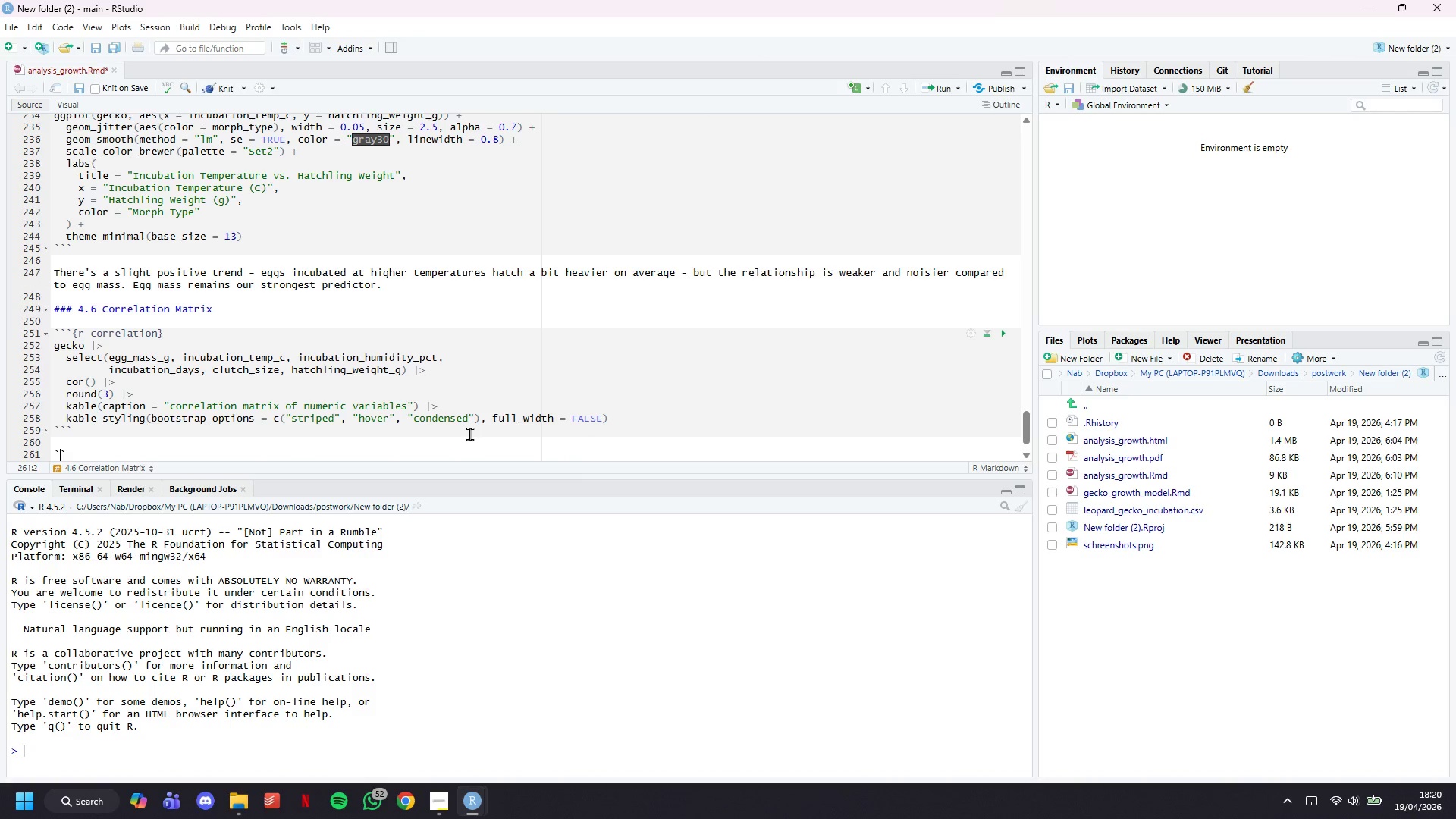 
type(EGG_MASS_G)
 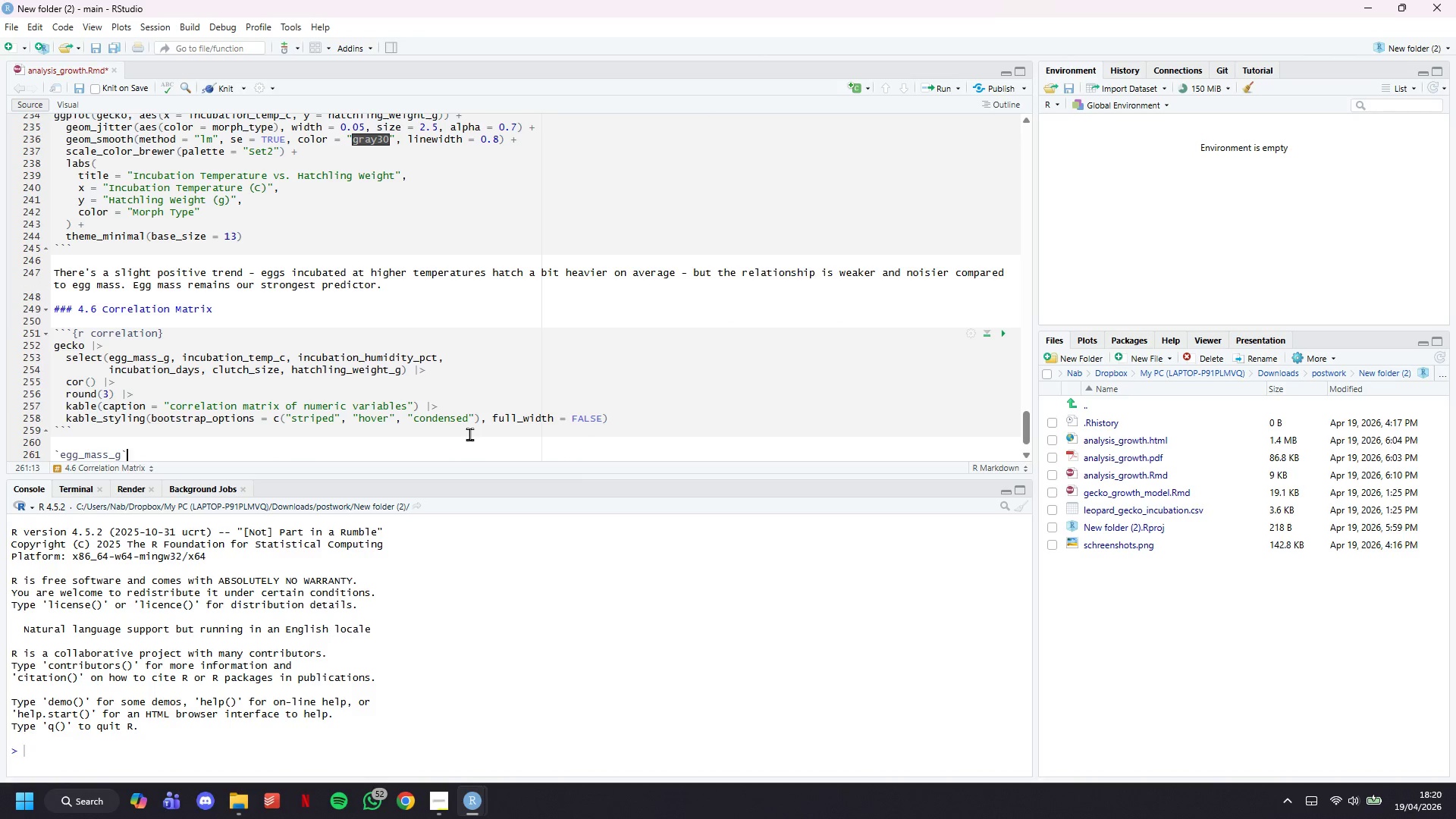 
 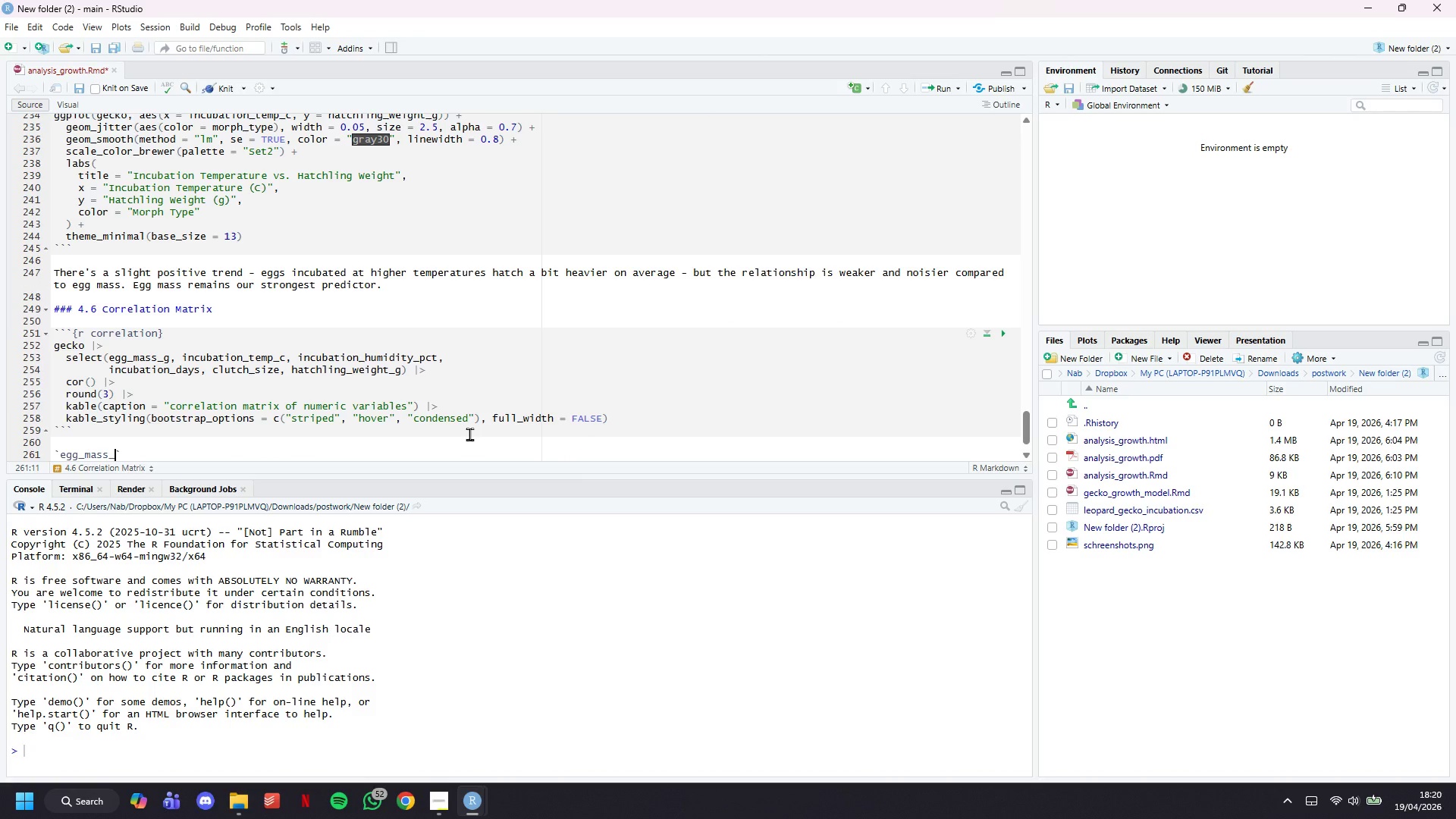 
key(ArrowRight)
 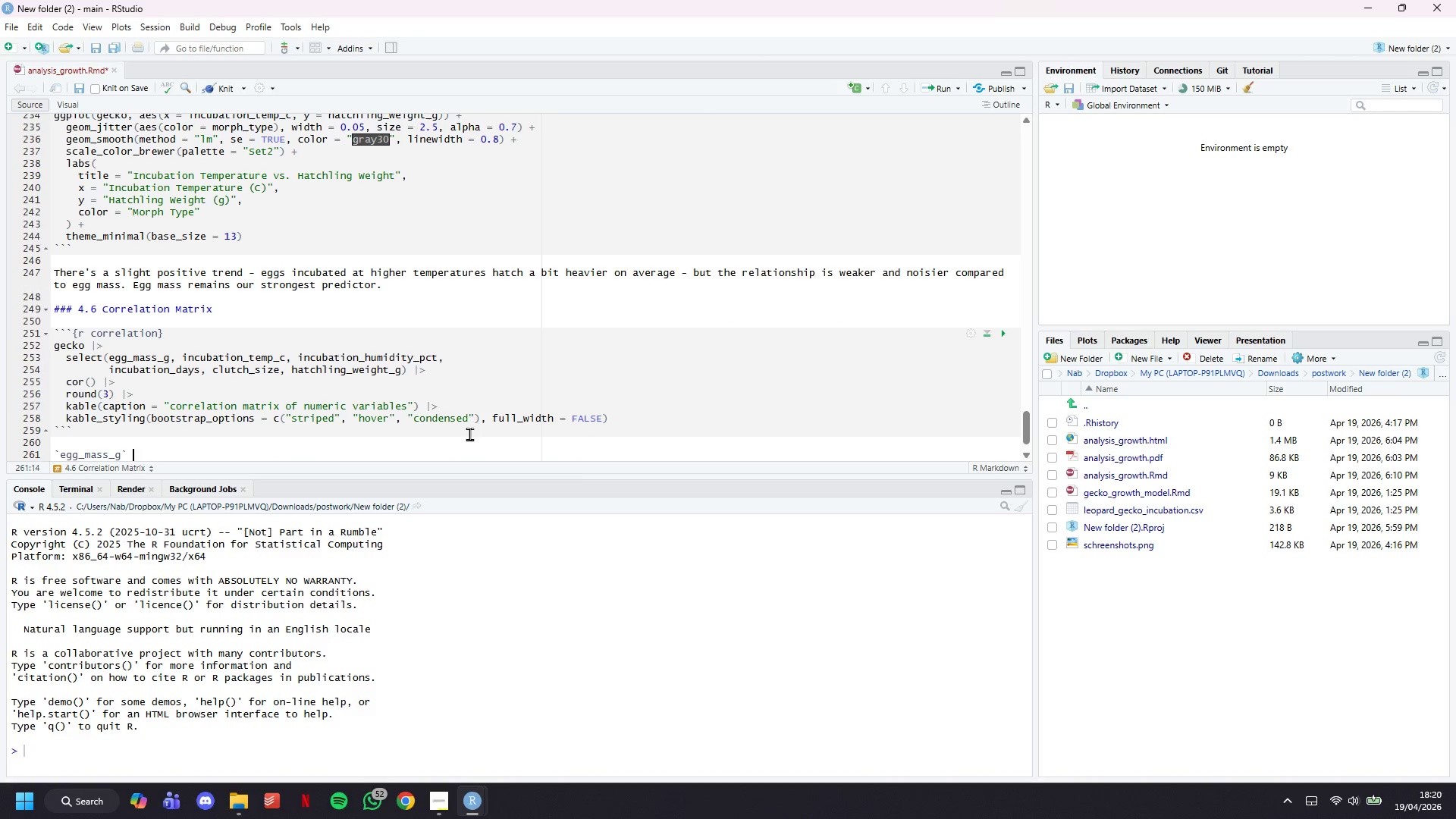 
type( AND ``)
 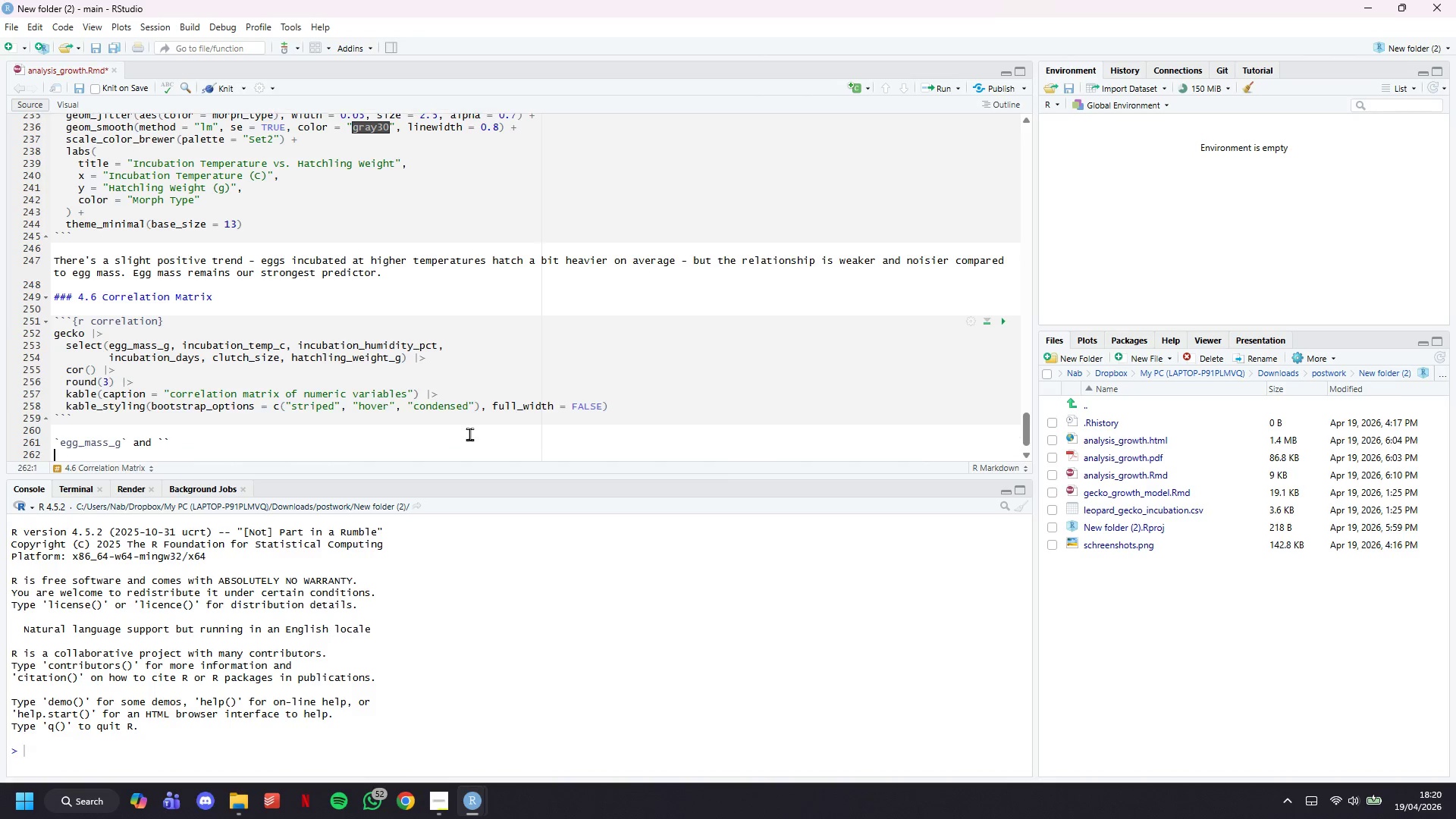 
key(ArrowDown)
 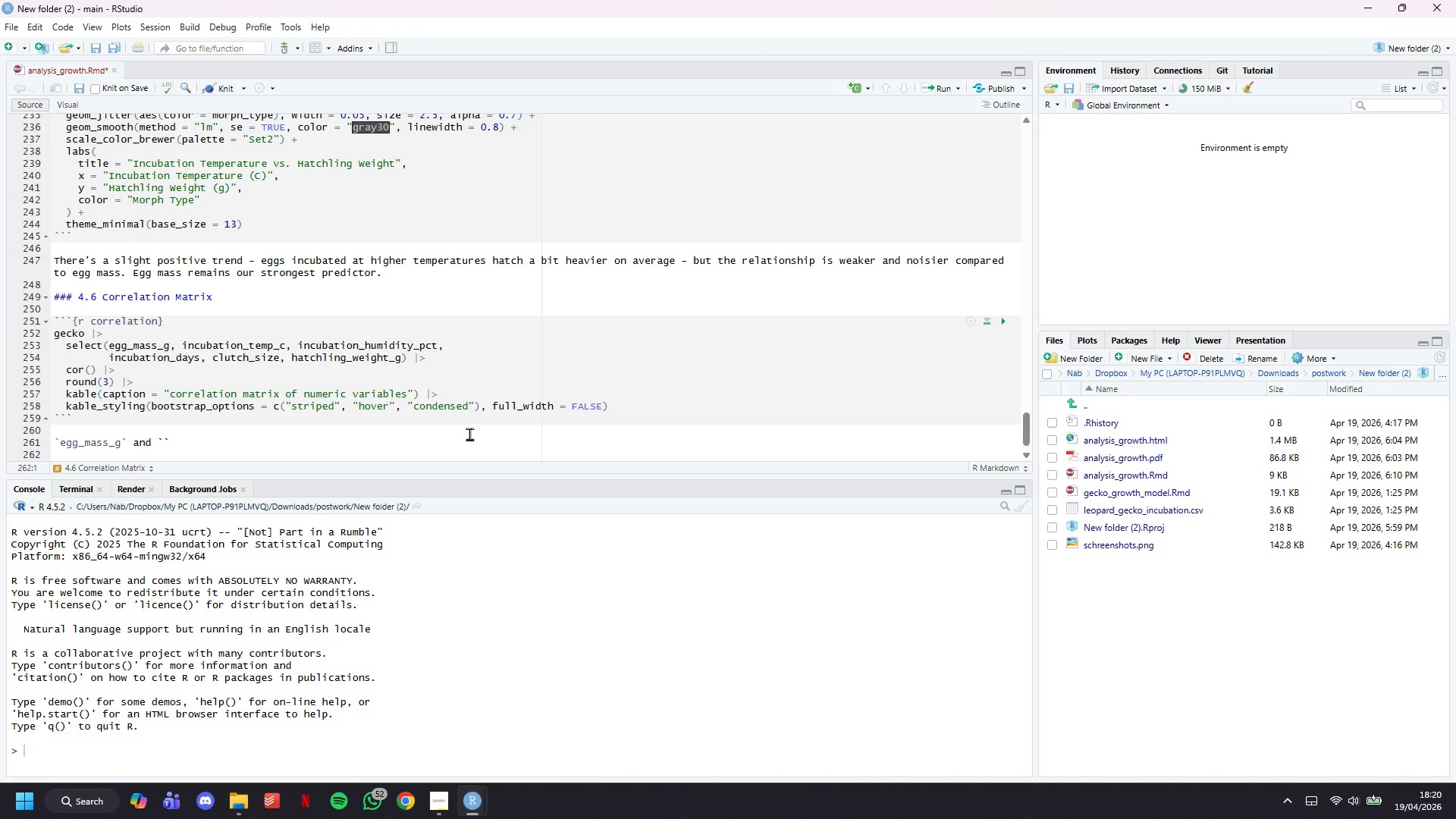 
key(ArrowLeft)
 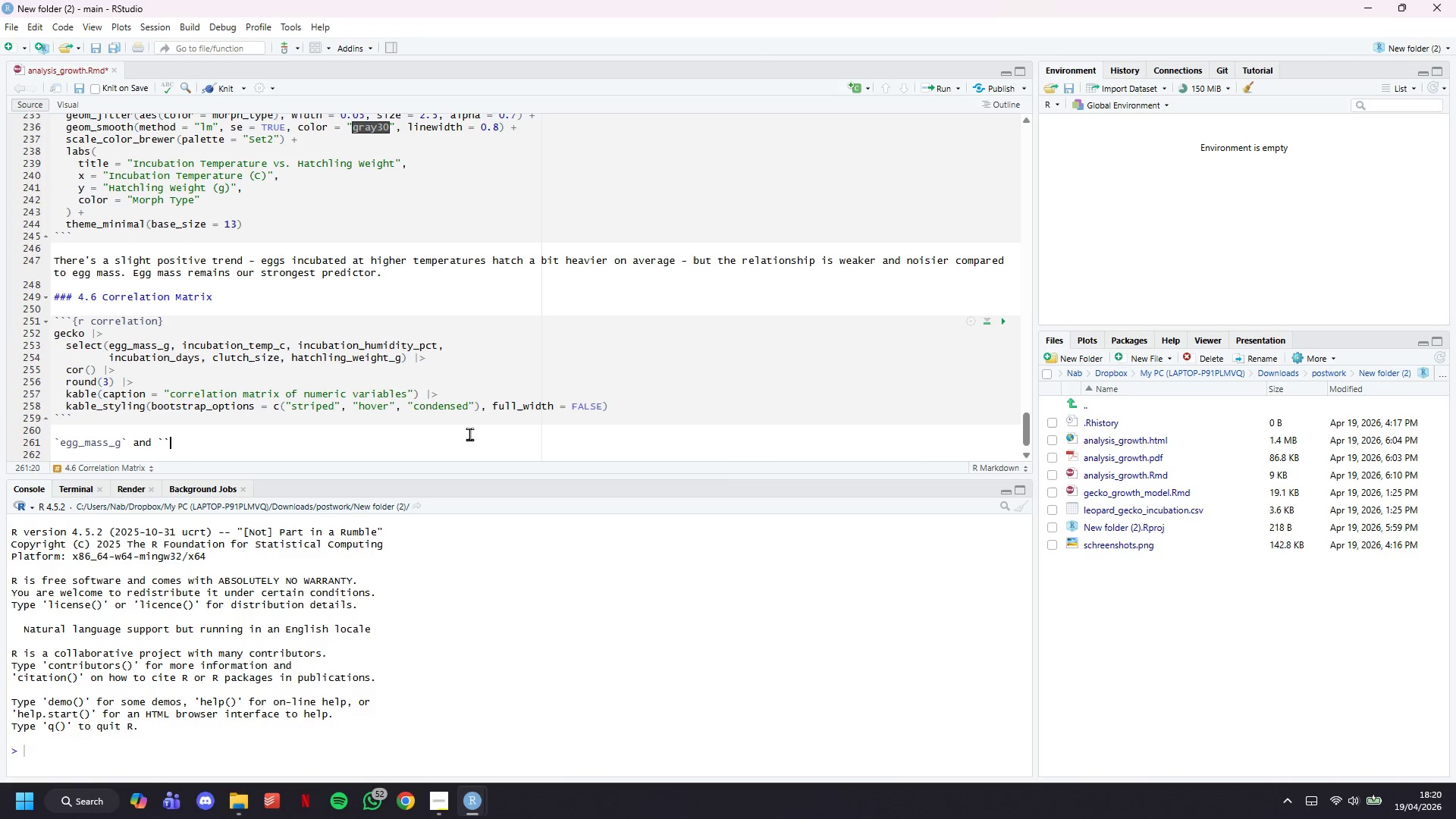 
key(ArrowLeft)
 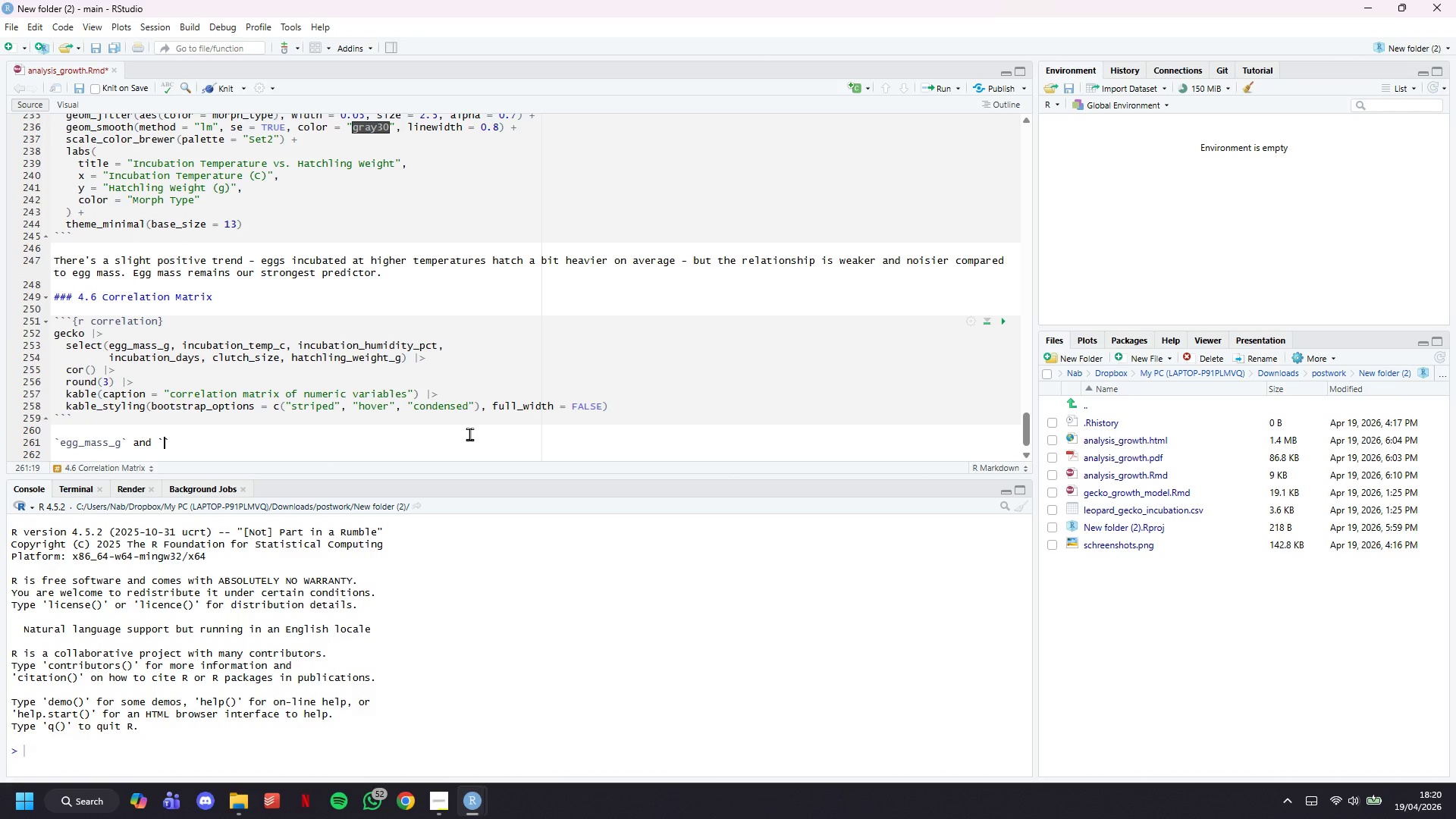 
type(HATCHLING_WEIGHT_G)
 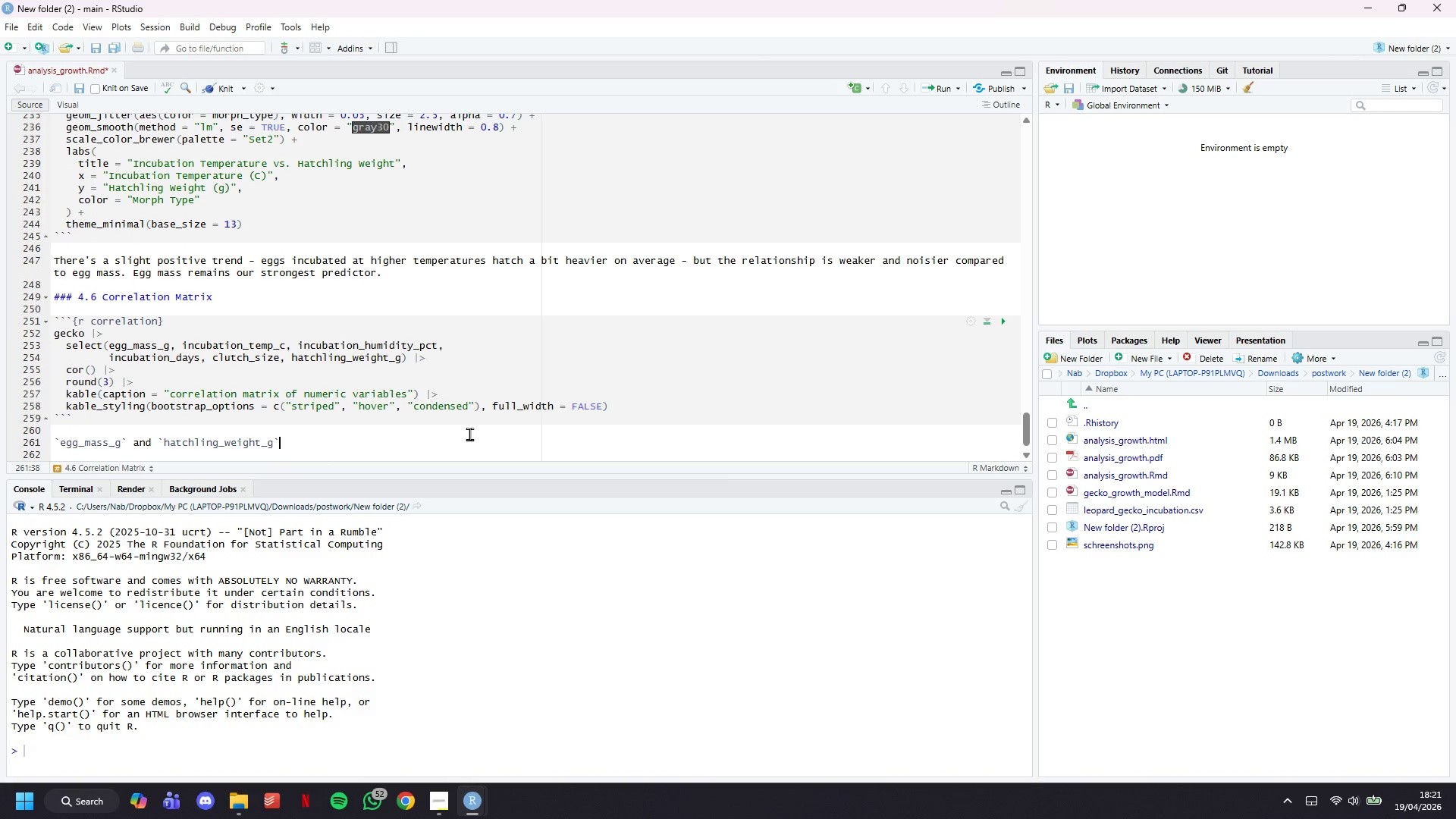 
 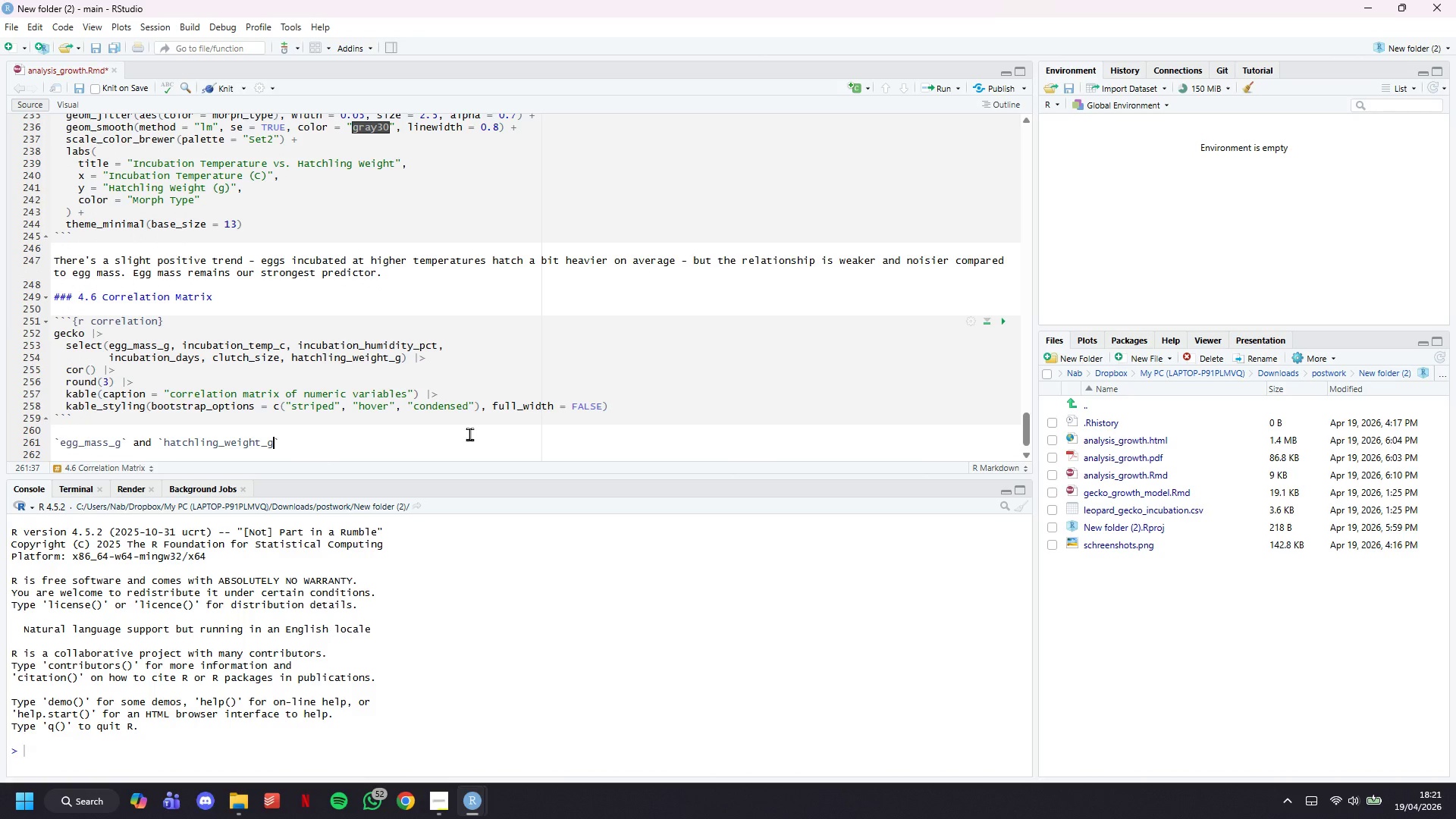 
key(ArrowRight)
 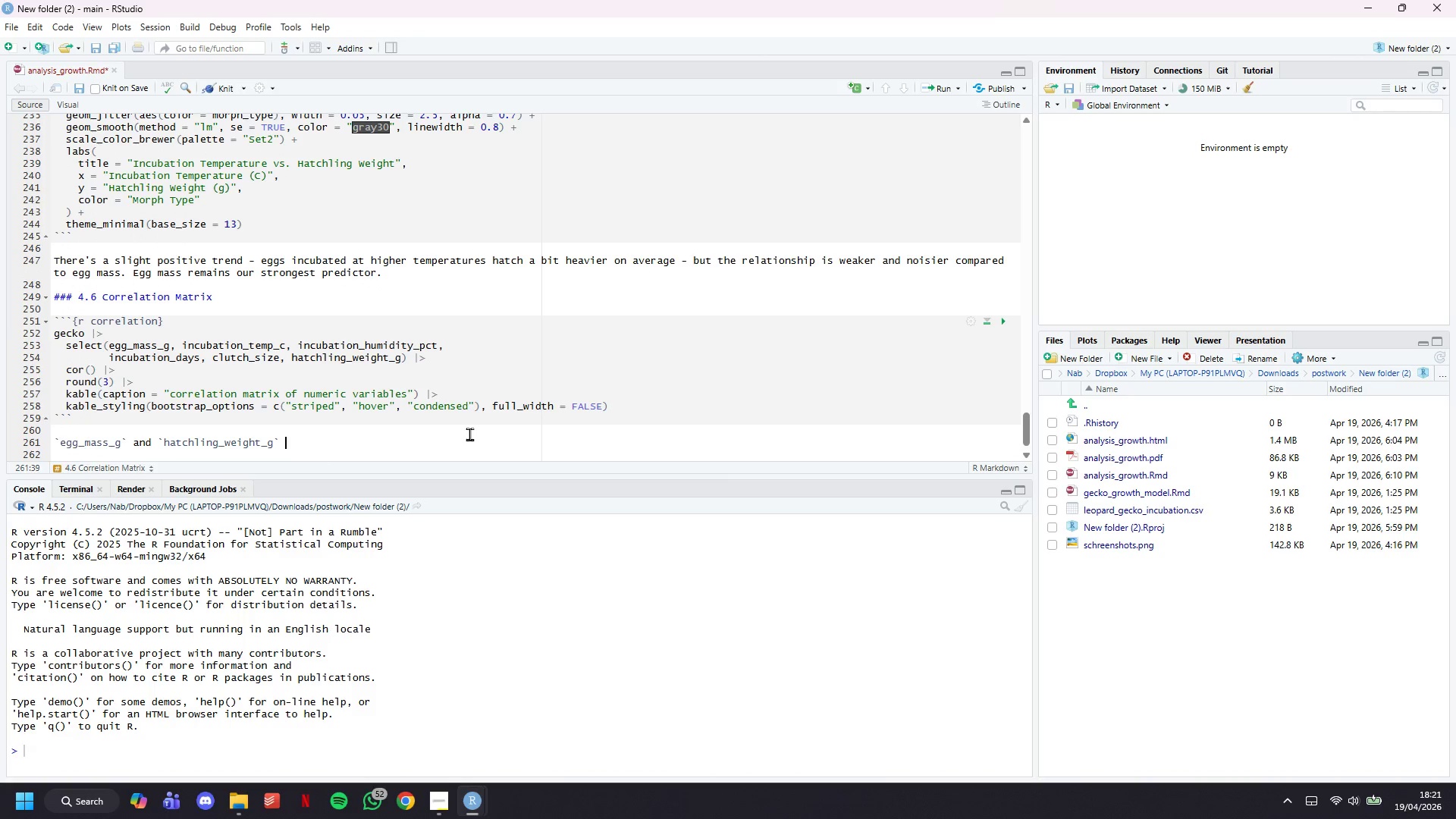 
type( SHOW THE STRONGEST CORRELATION BY A WIDE RANGE )
key(Backspace)
key(Backspace)
key(Backspace)
key(Backspace)
key(Backspace)
key(Backspace)
 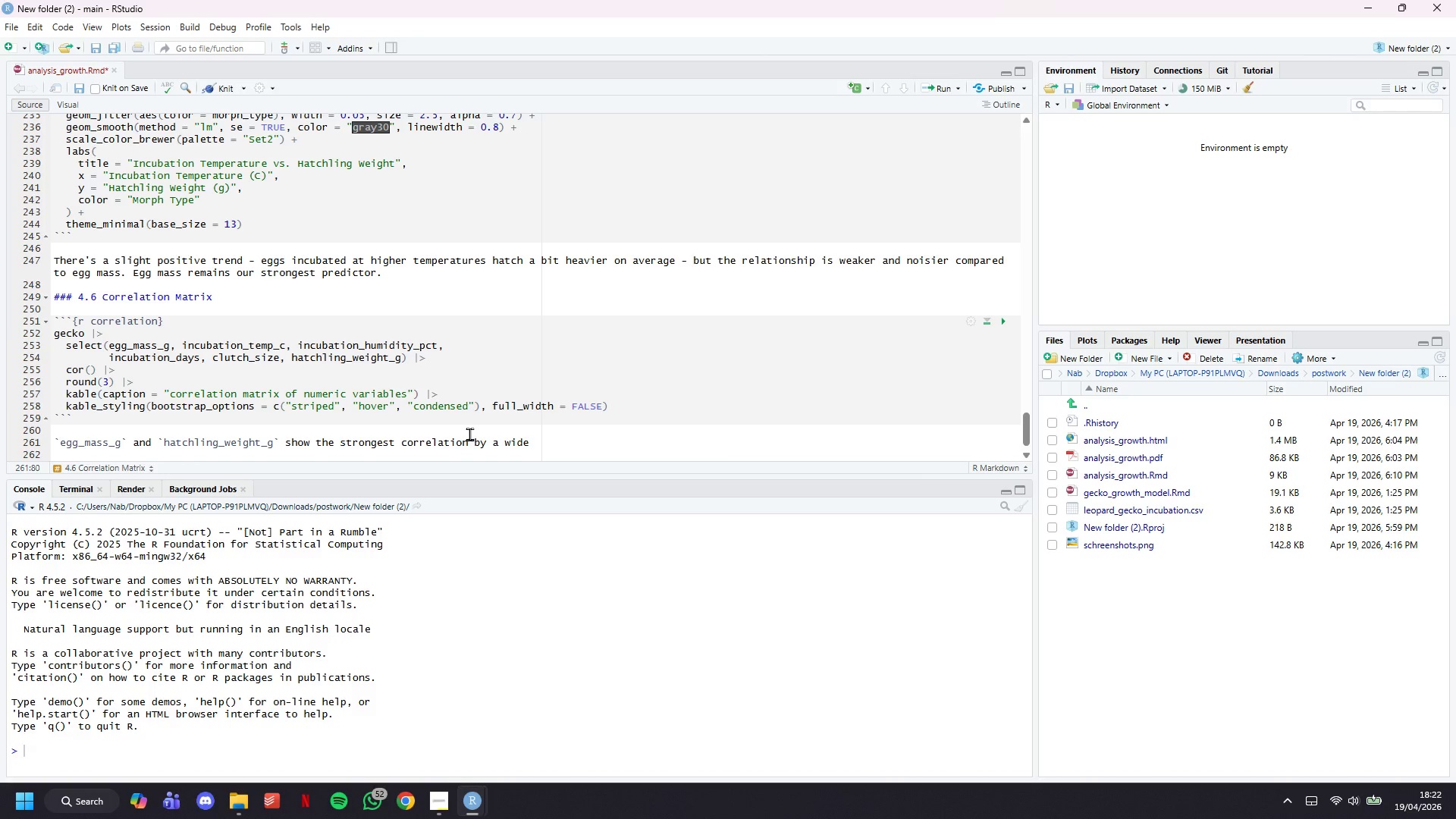 
wait(52.53)
 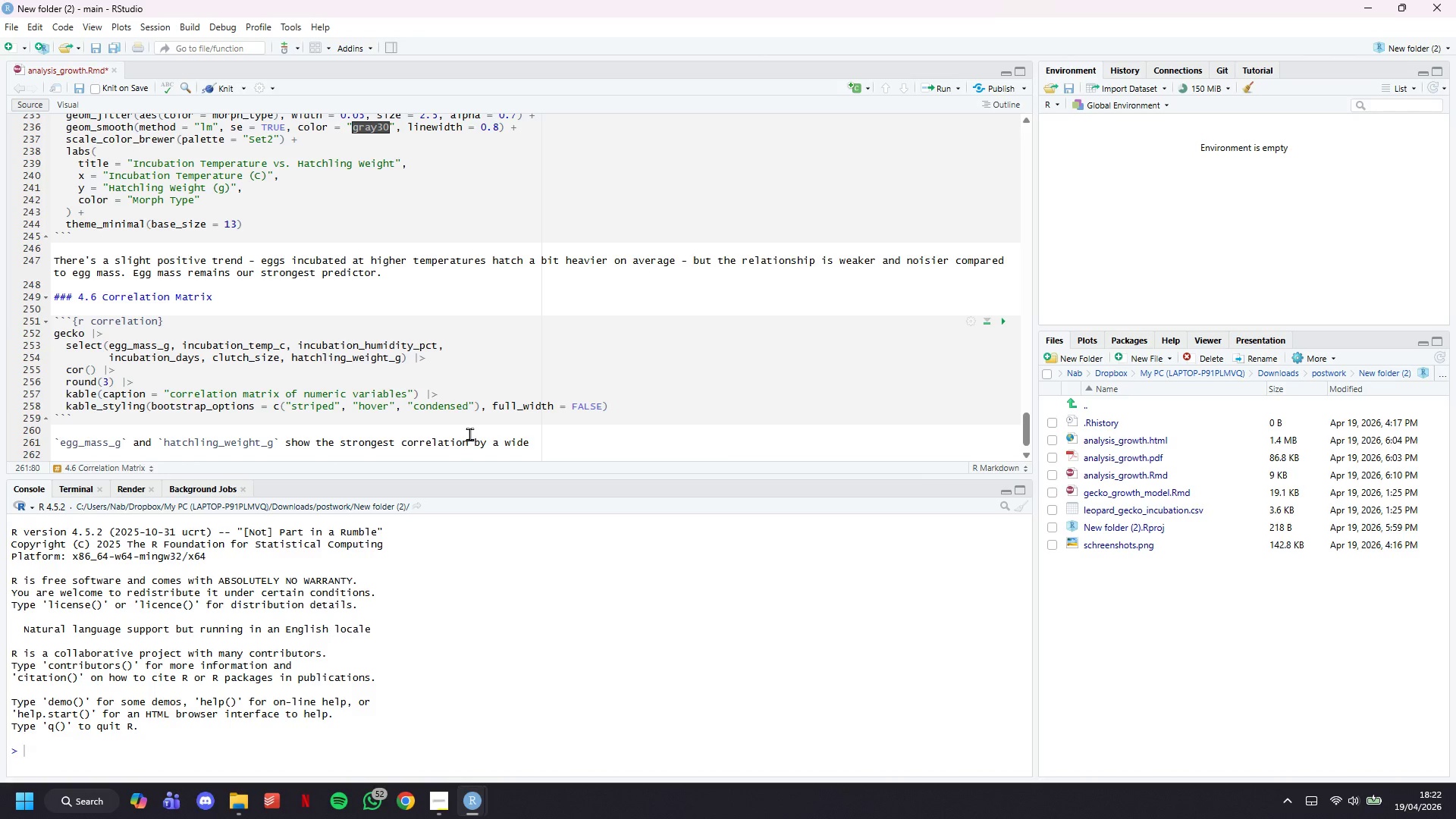 
scroll: coordinate [801, 375], scroll_direction: down, amount: 3.0
 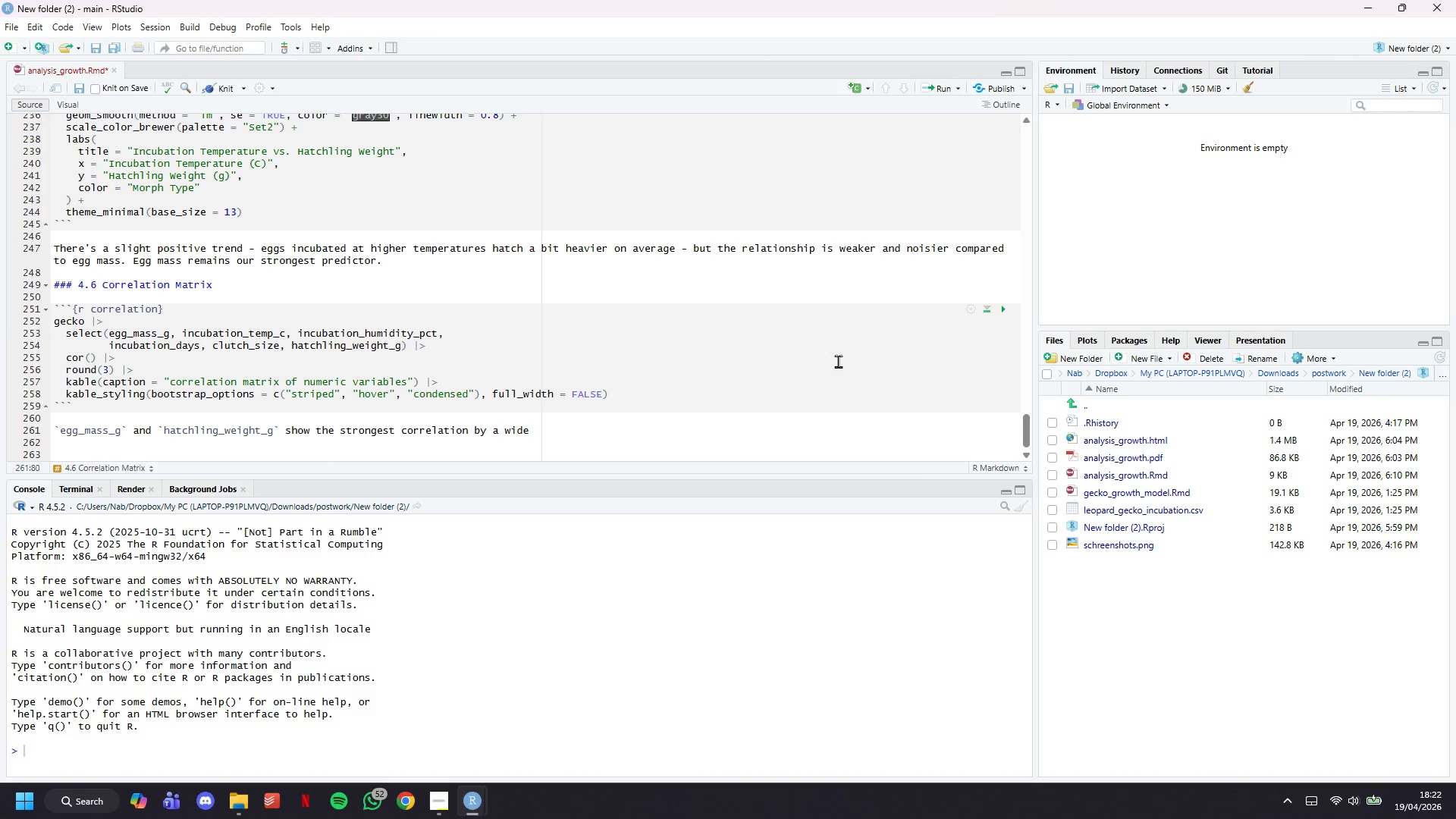 
type(MARGIN. ``)
 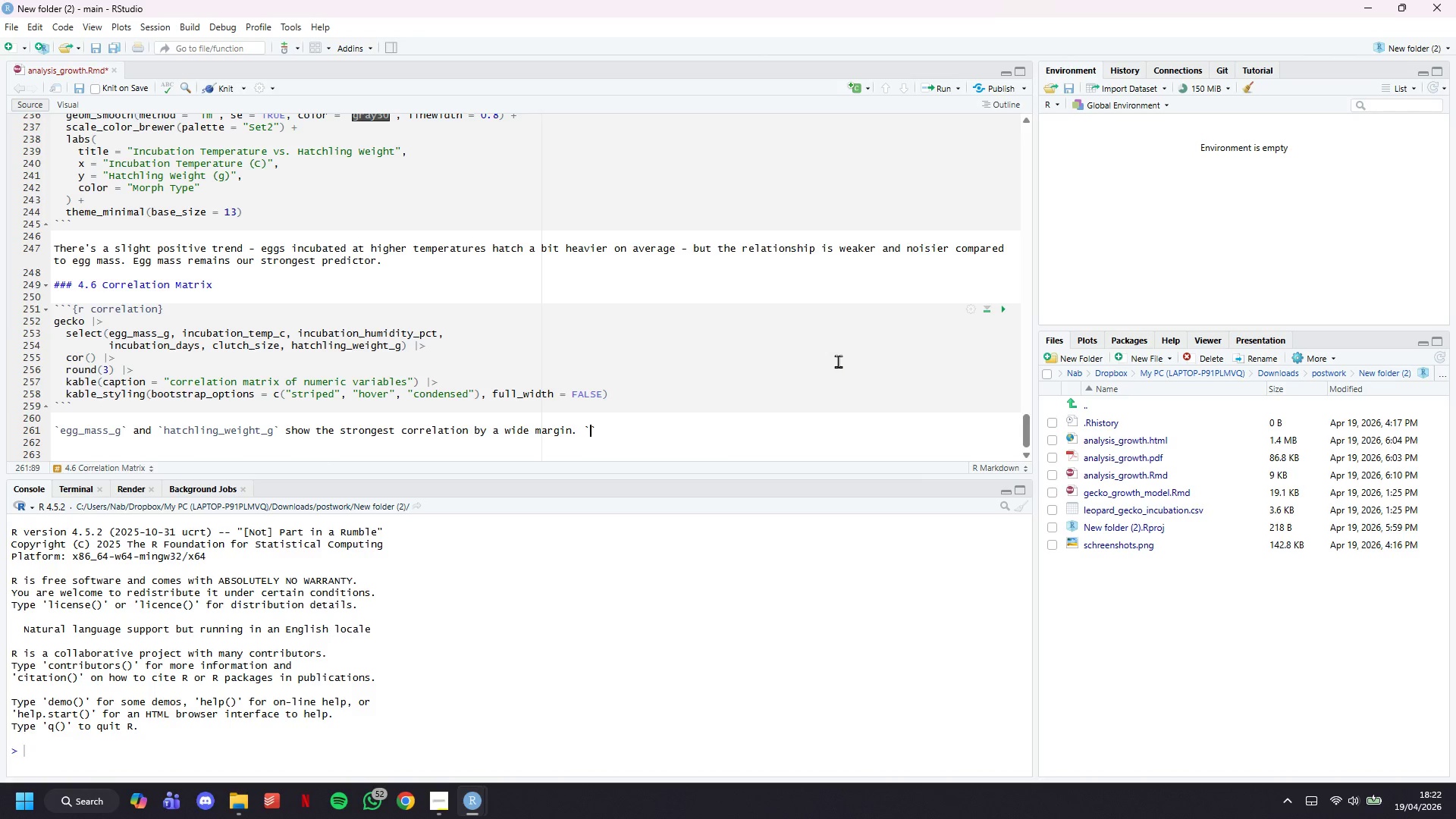 
key(ArrowLeft)
 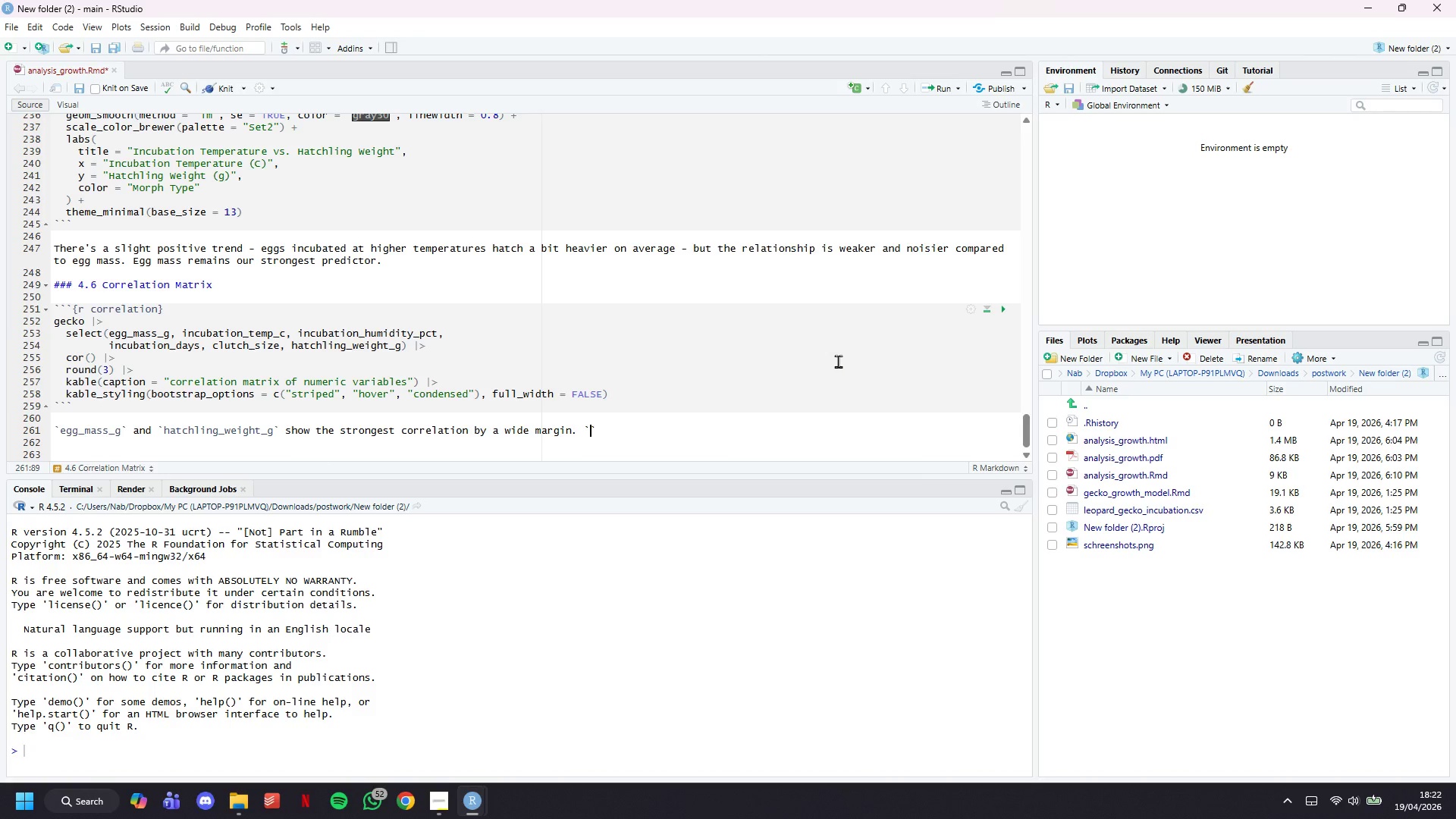 
type(INC)
key(Backspace)
type(CUBATION_DAYS)
 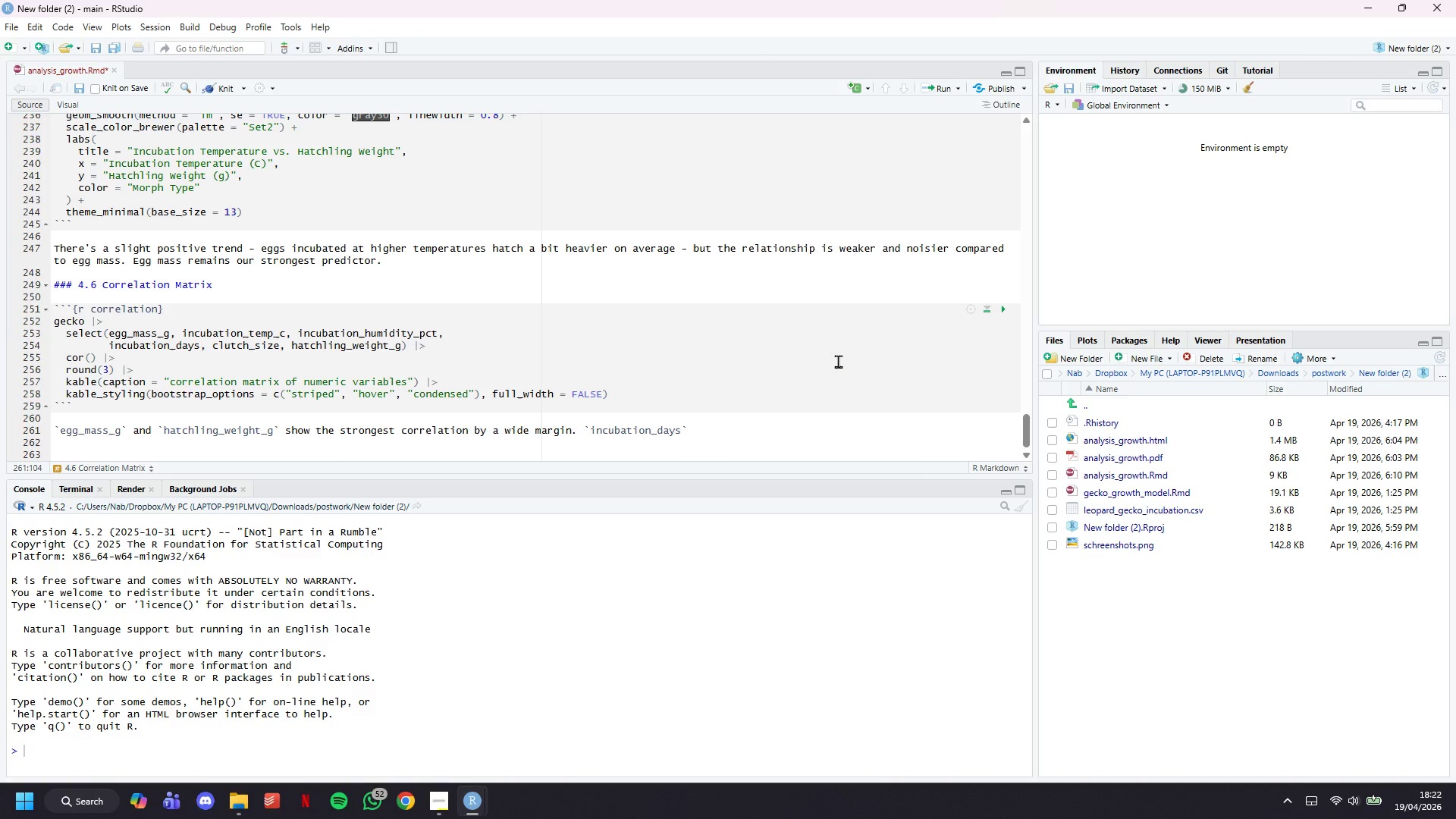 
key(ArrowRight)
 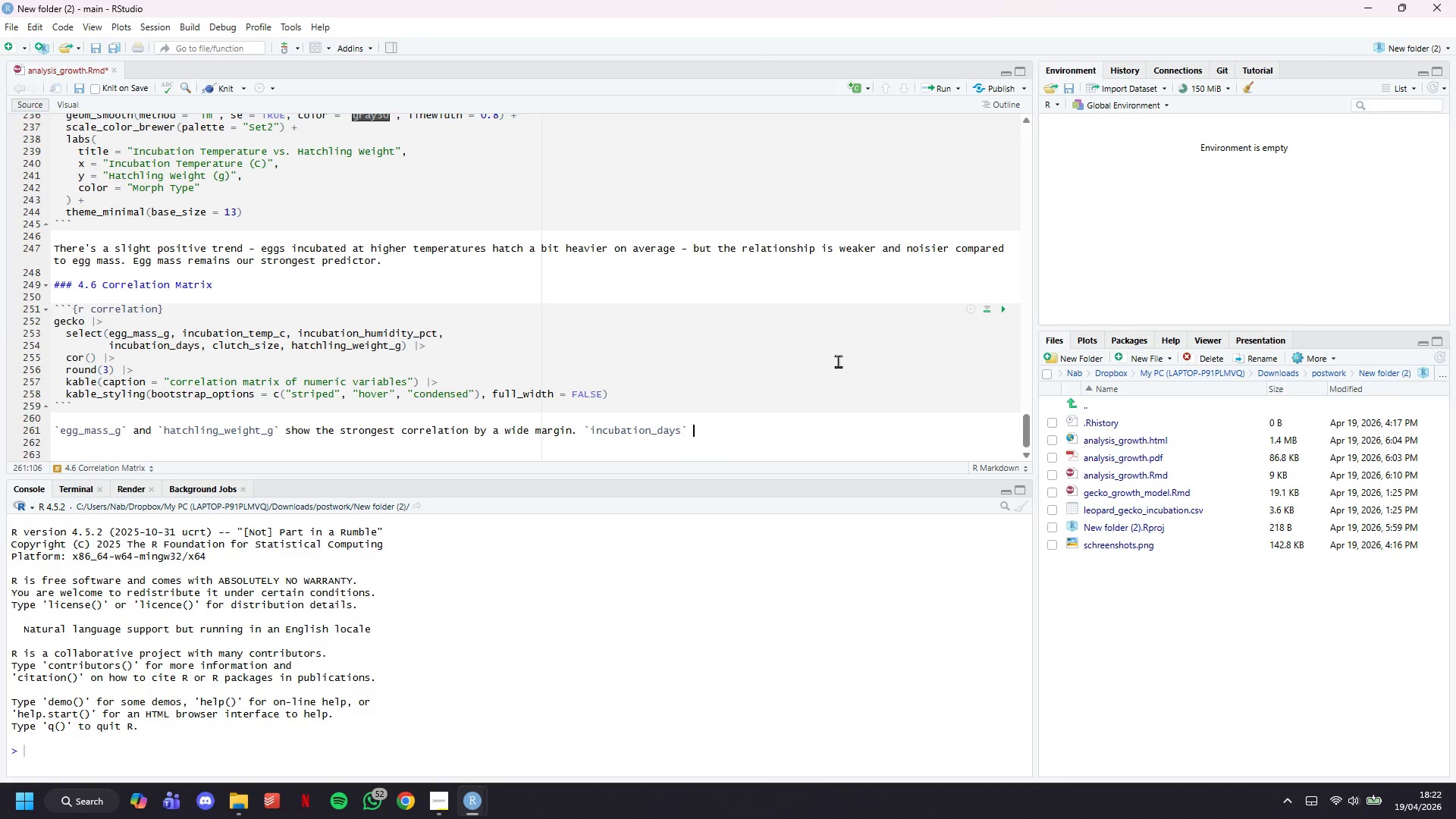 
key(Space)
 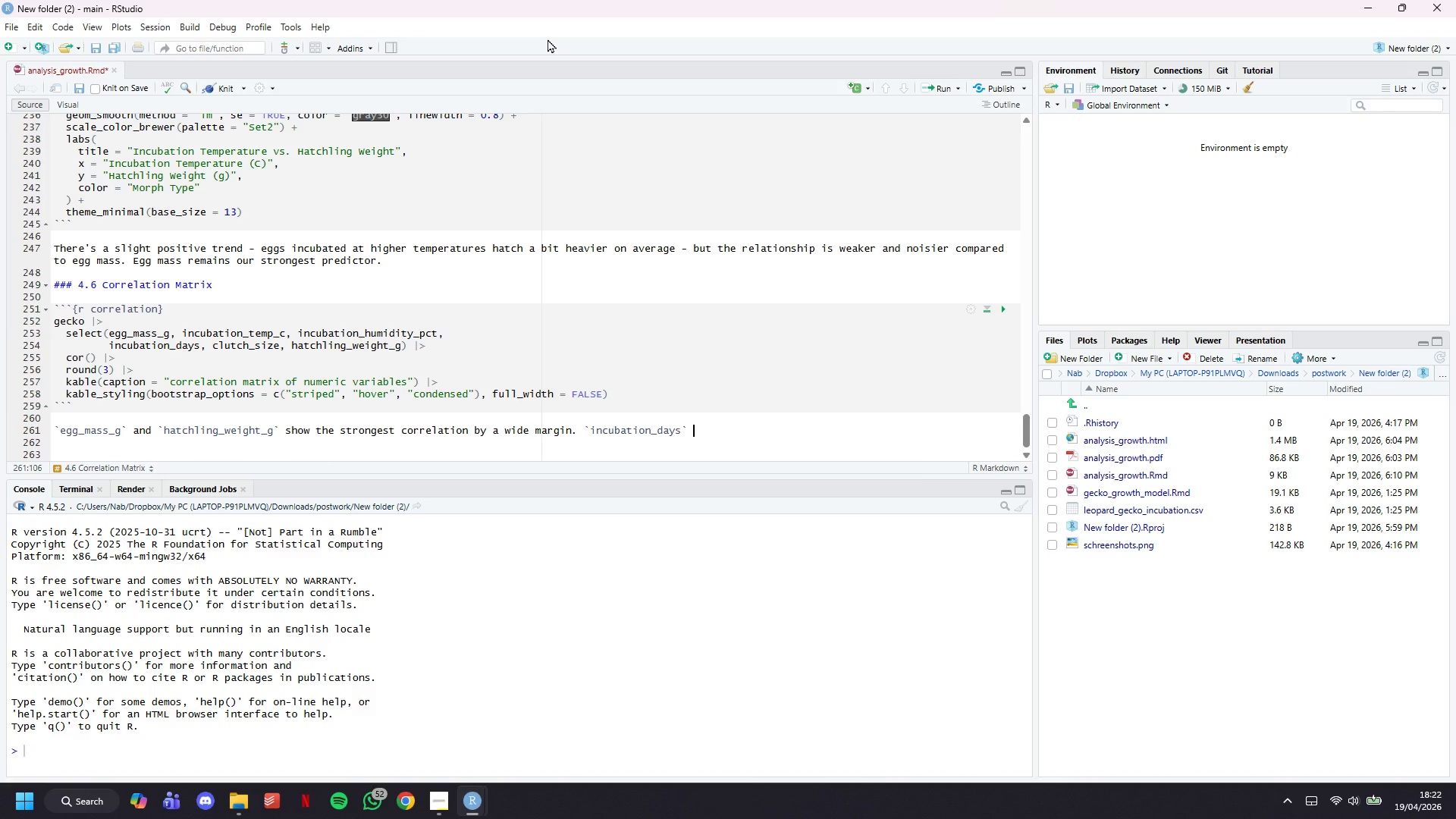 
wait(36.16)
 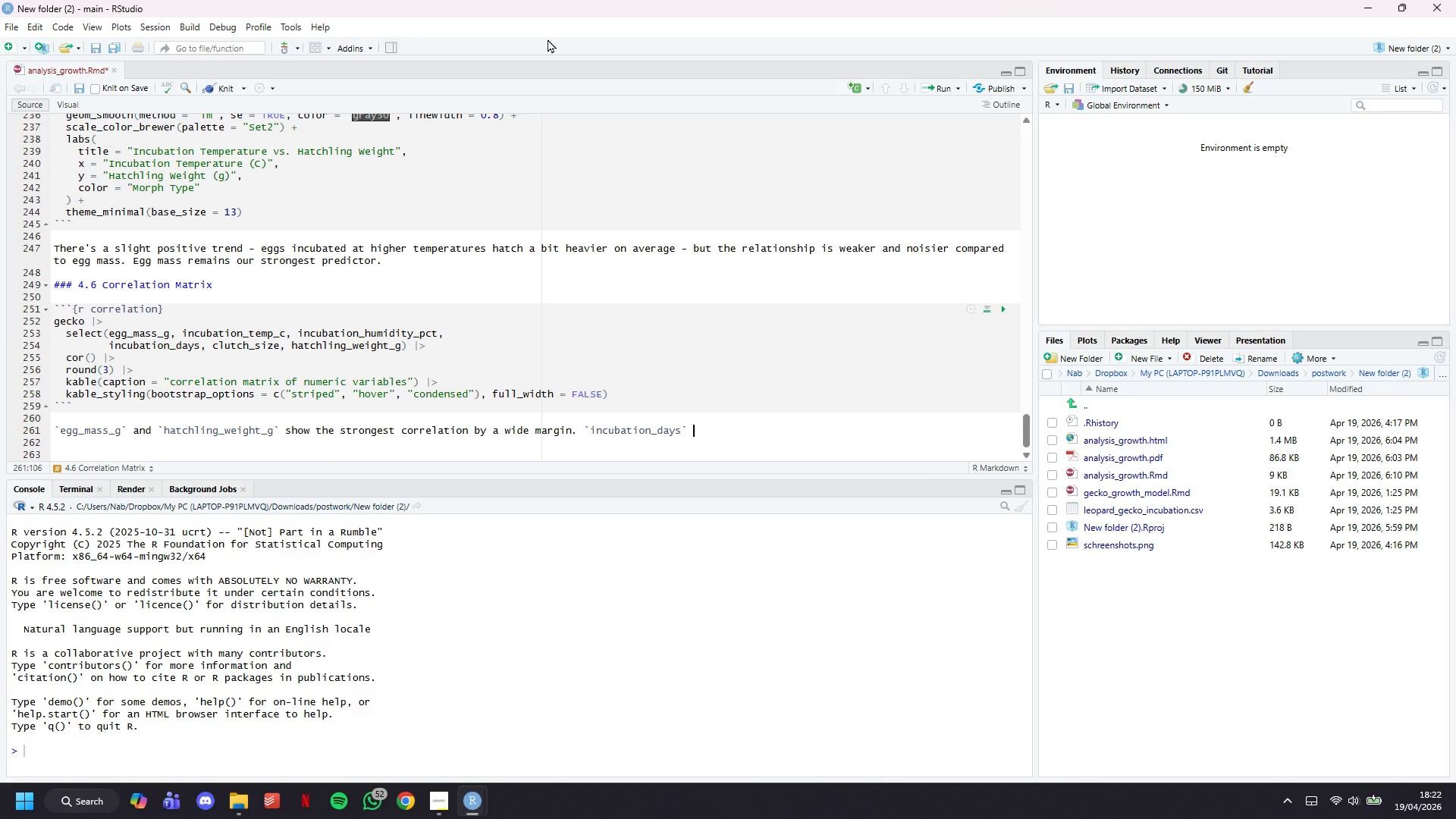 
type(IS NEGATIVELY CORRELATED (HIGHER TEMPS +)
key(Backspace)
type(-> FASTER DEVELOPMENT + FEWER DAYS)
 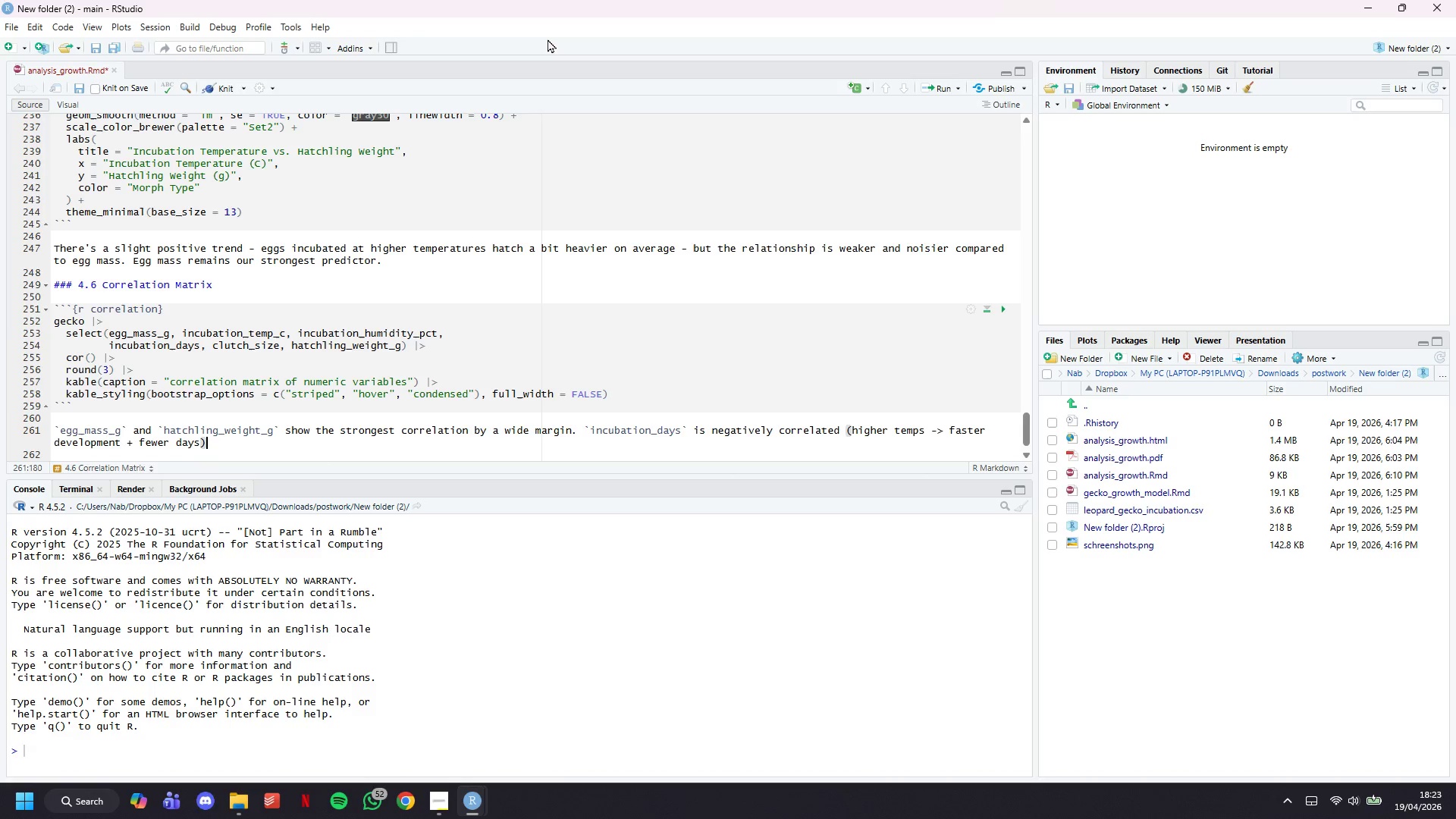 
 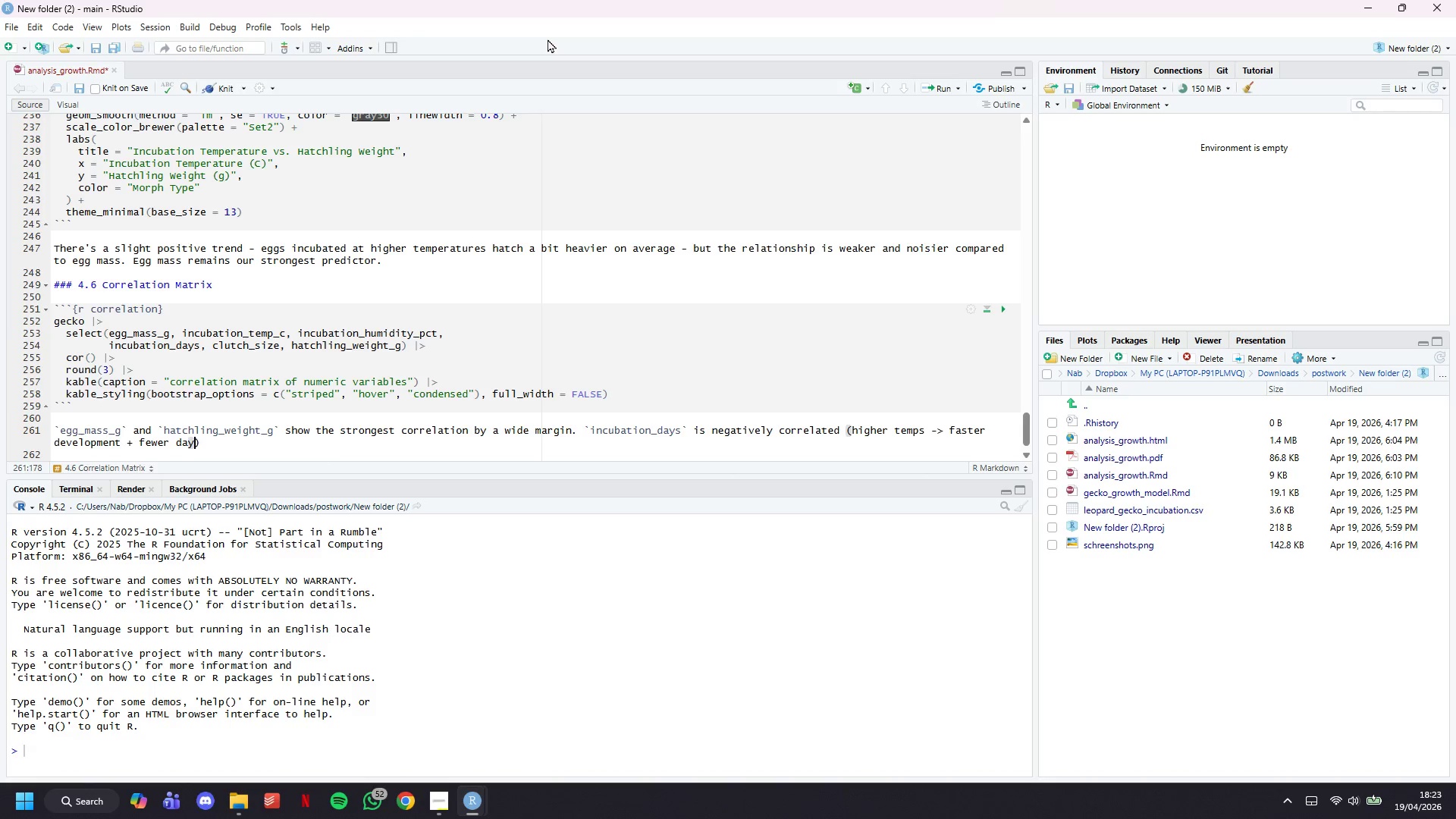 
key(ArrowRight)
 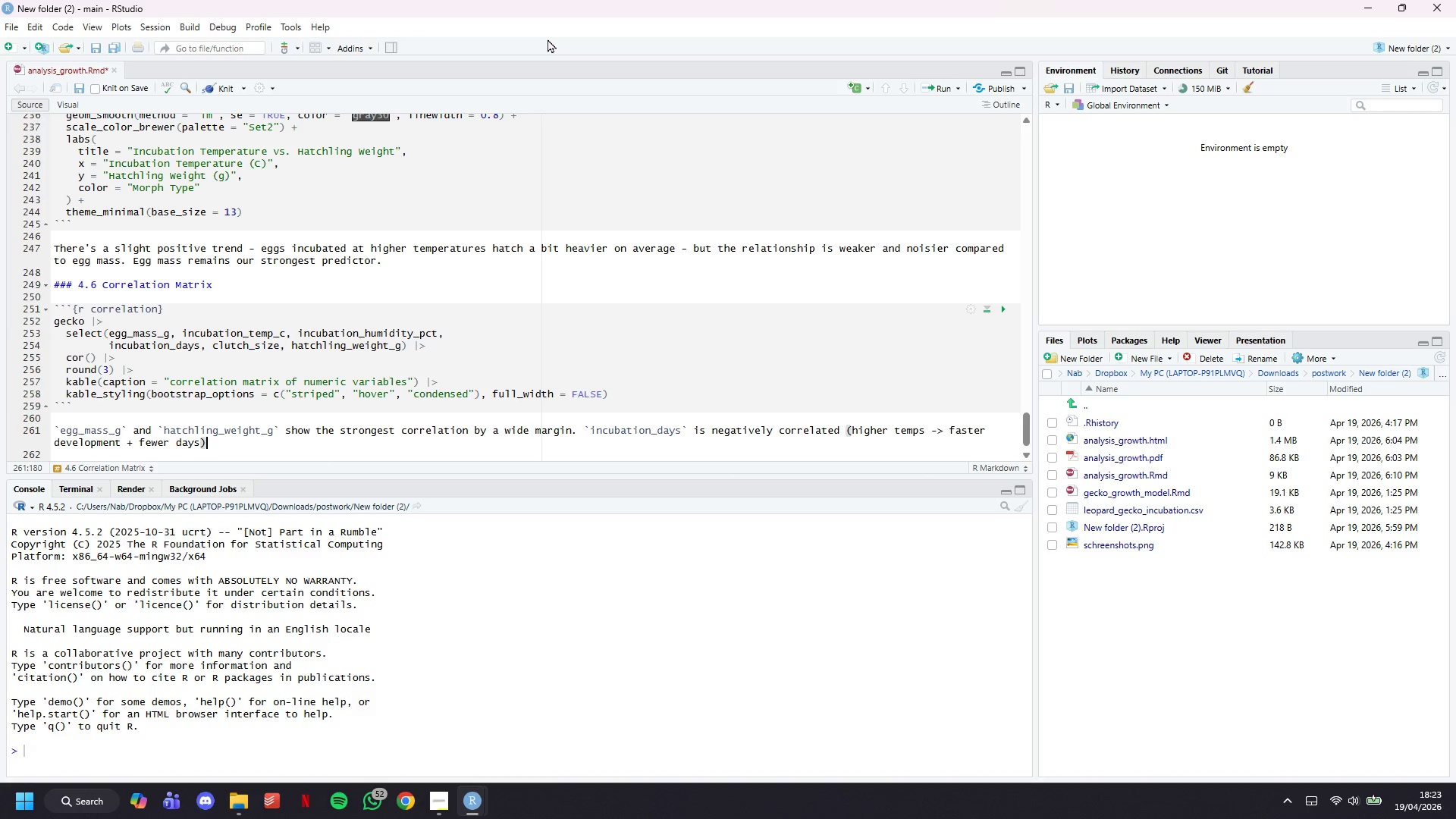 
type(, WHICH MAKE BIOLOGICAL SENSE.)
 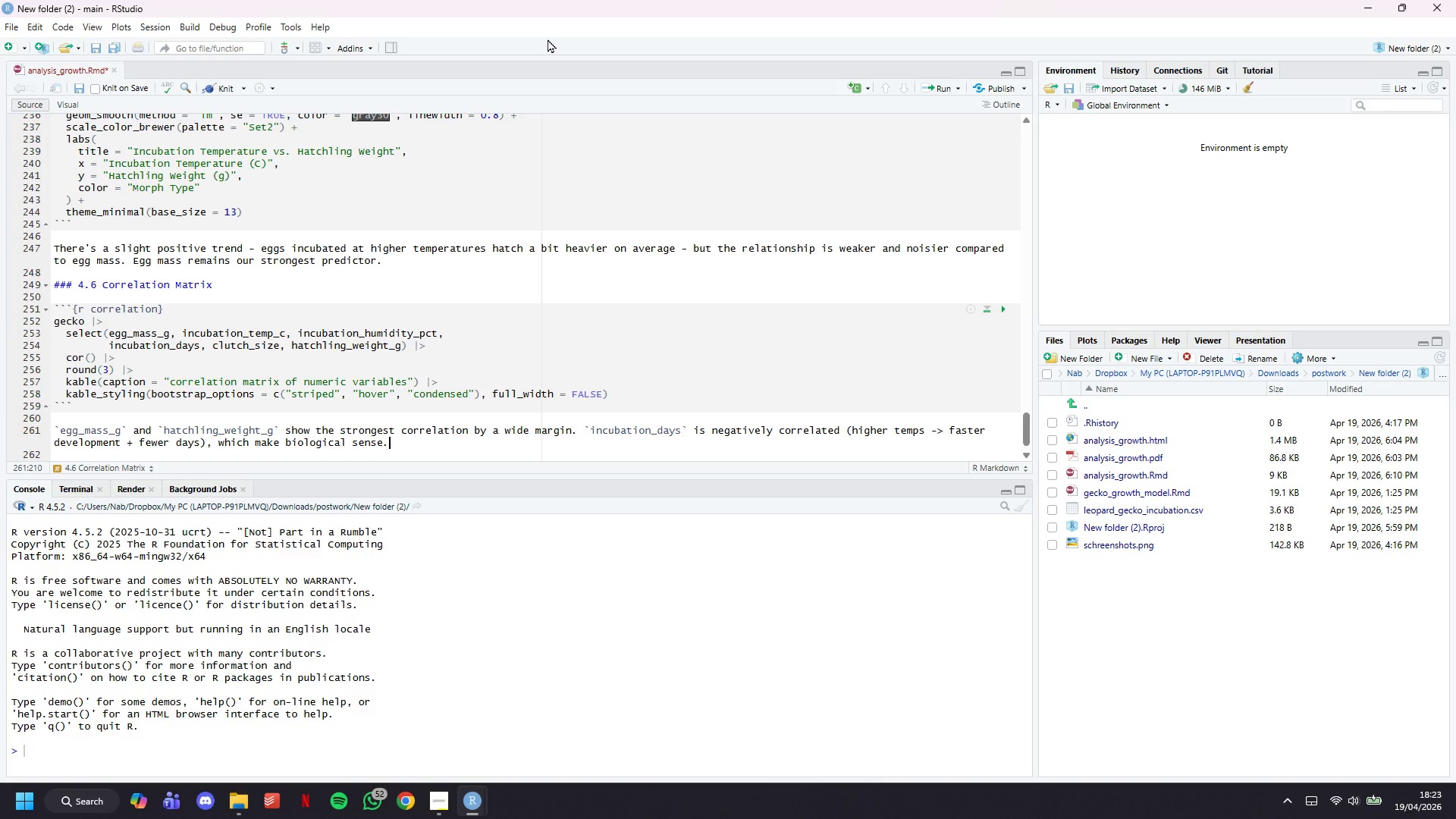 
hold_key(key=ArrowDown, duration=0.92)
 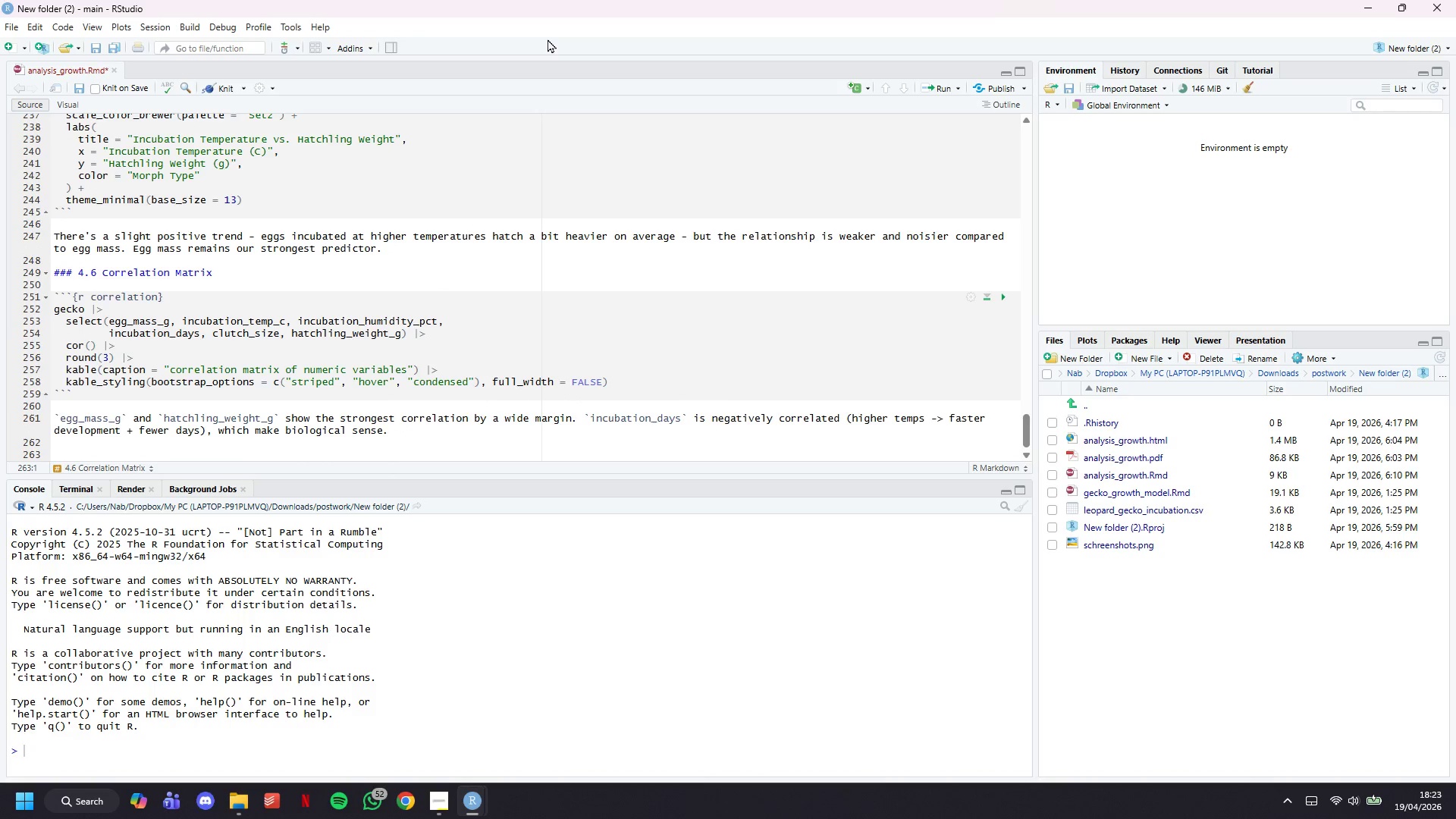 
key(Minus)
 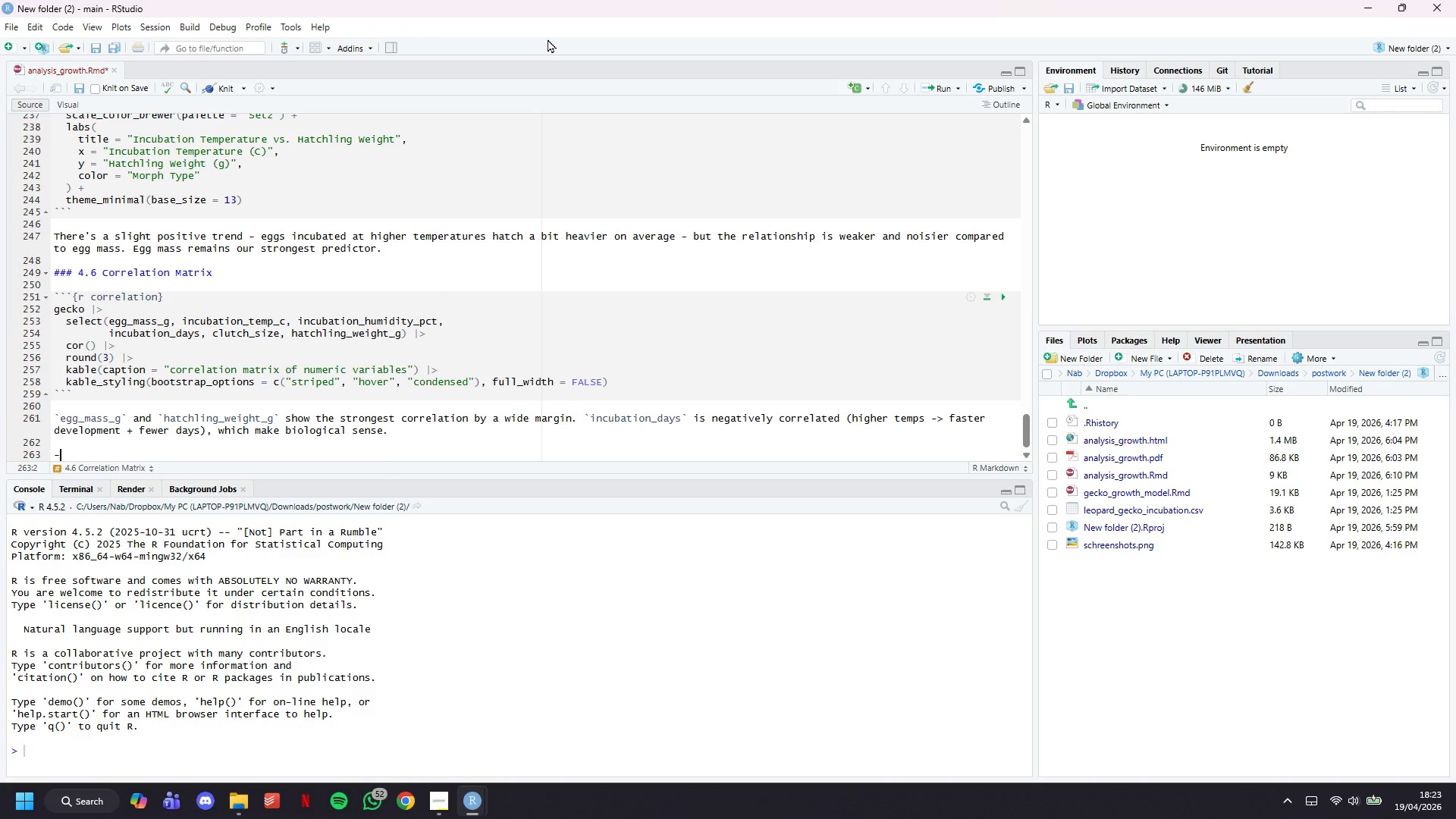 
key(Minus)
 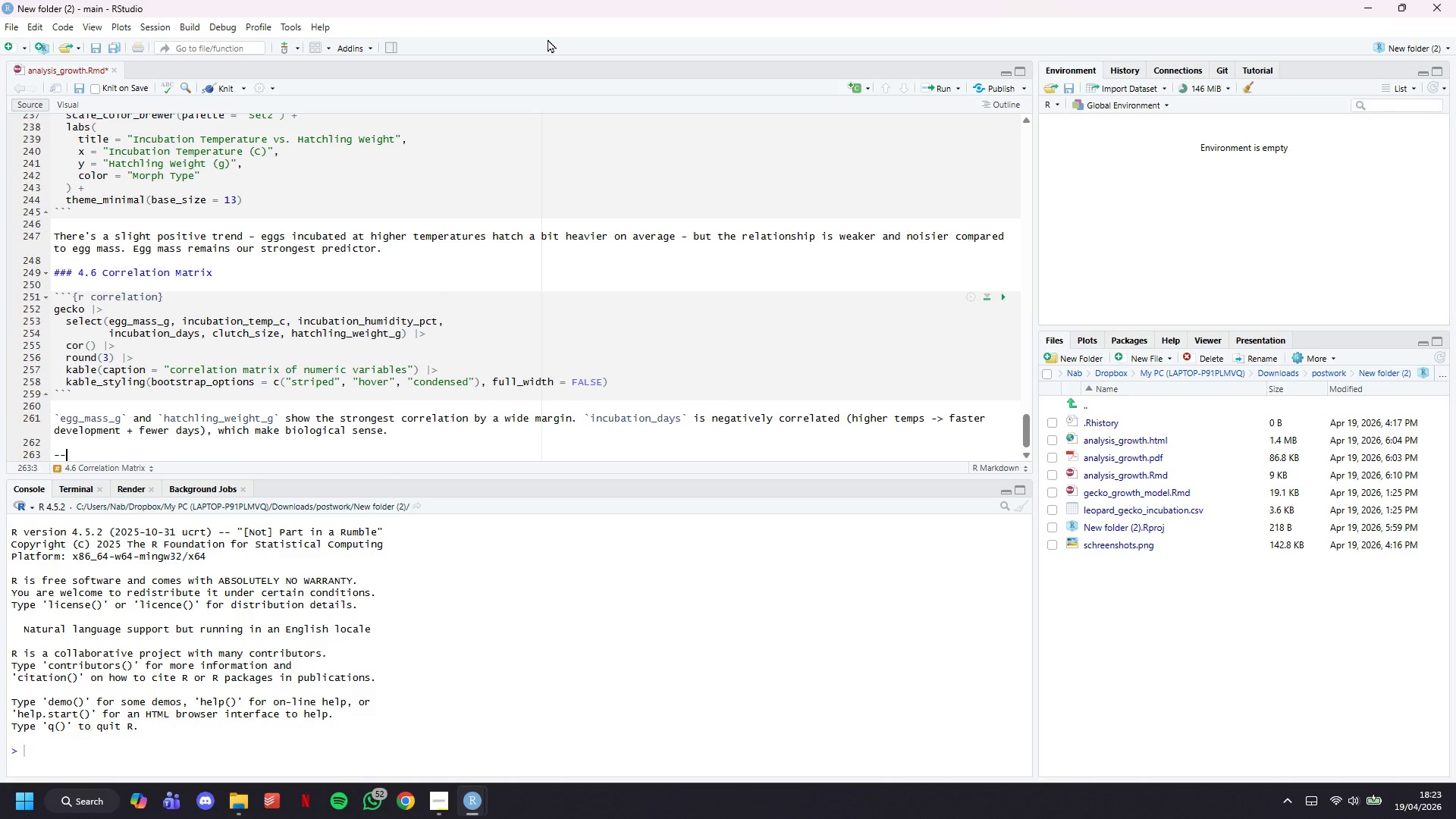 
key(Minus)
 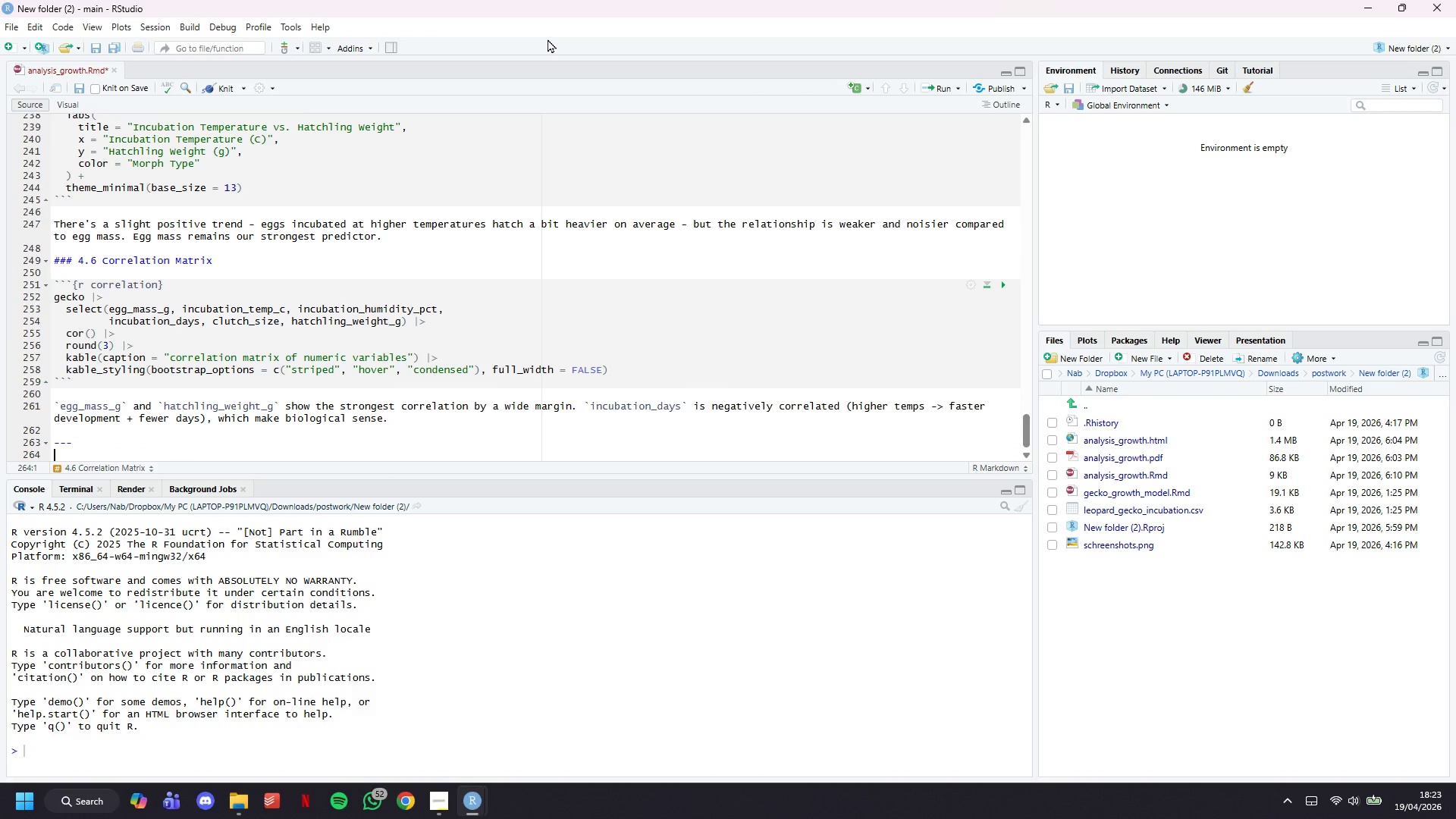 
key(Enter)
 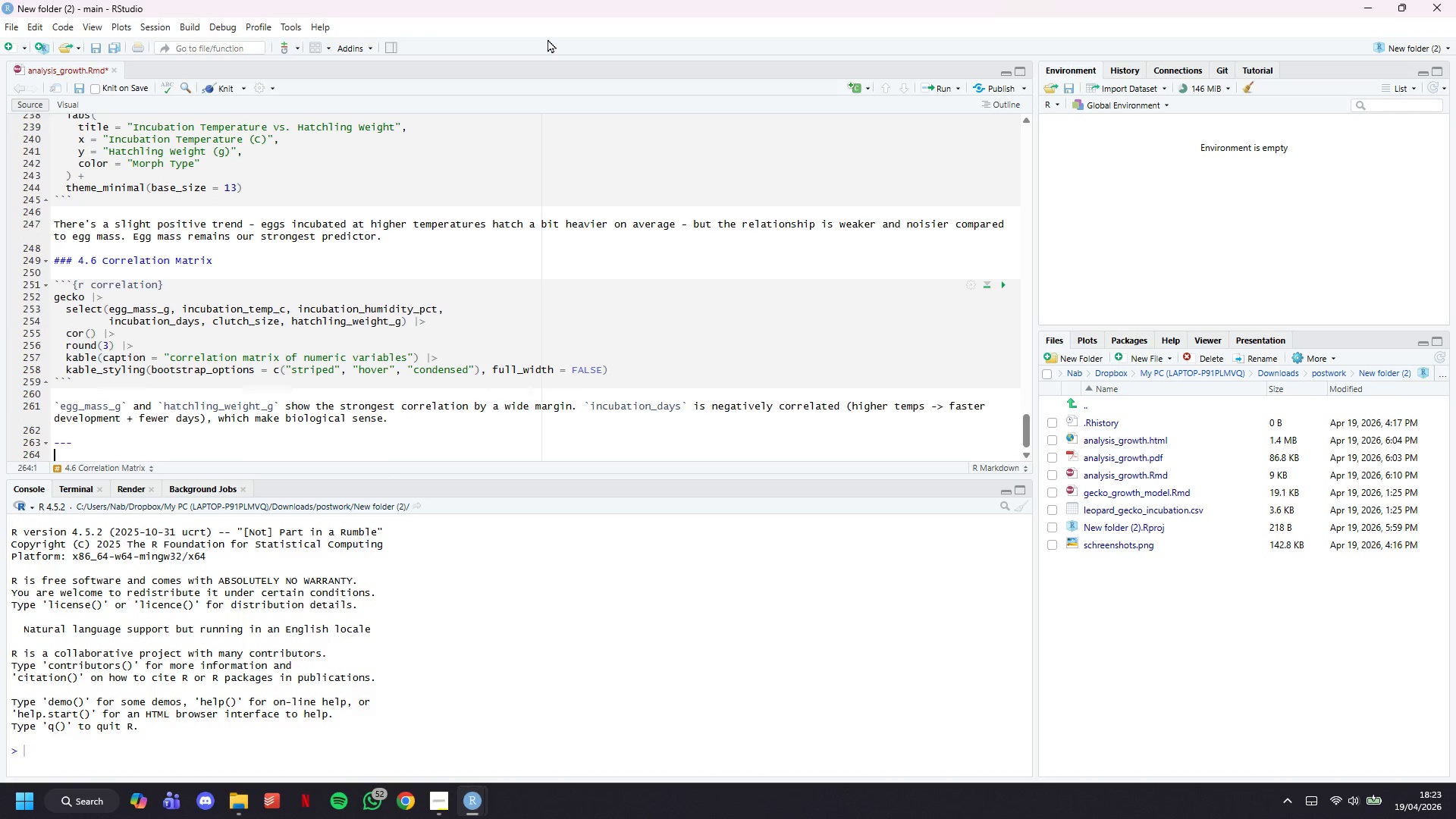 
key(Enter)
 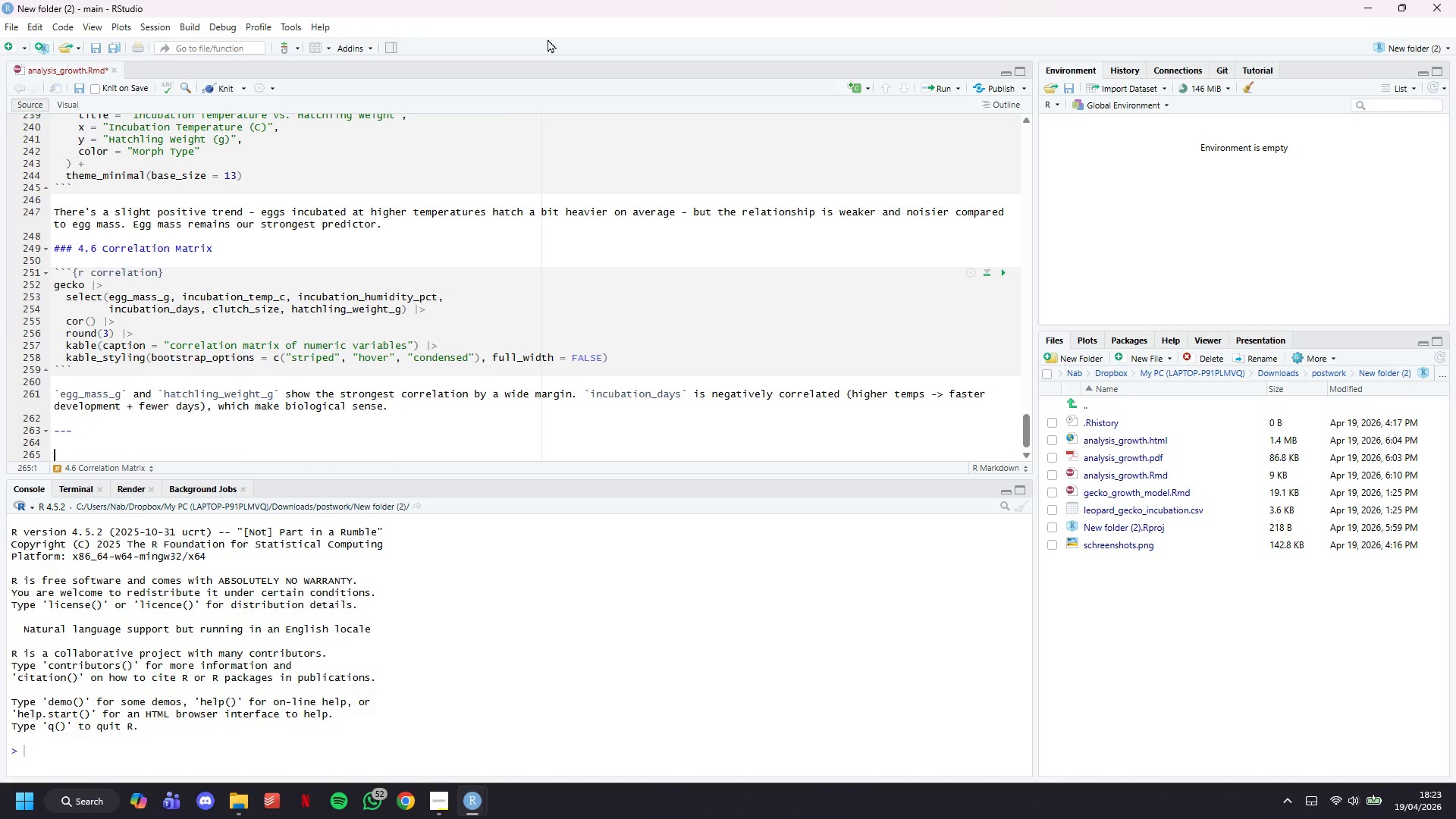 
key(Enter)
 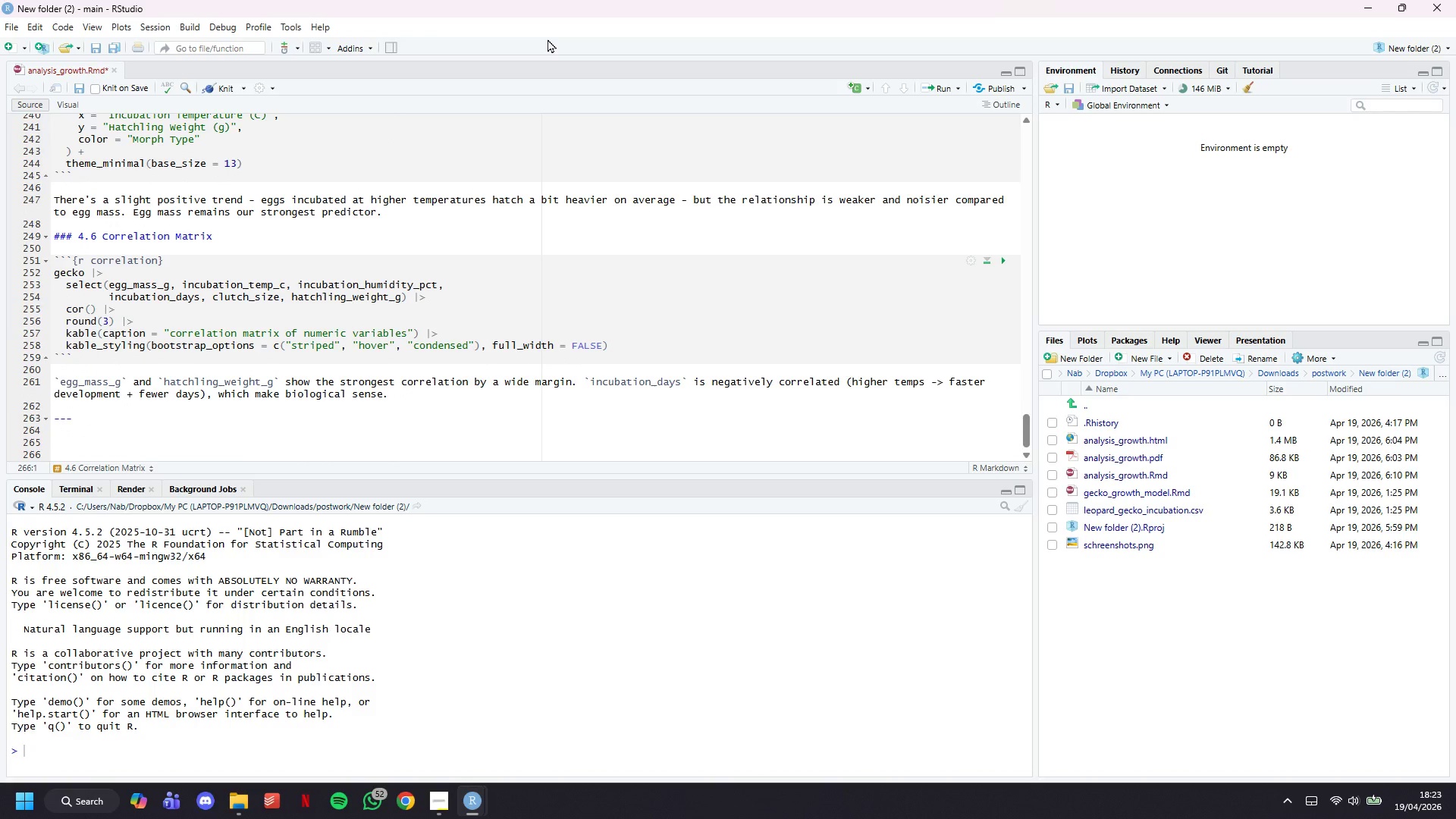 
key(ArrowUp)
 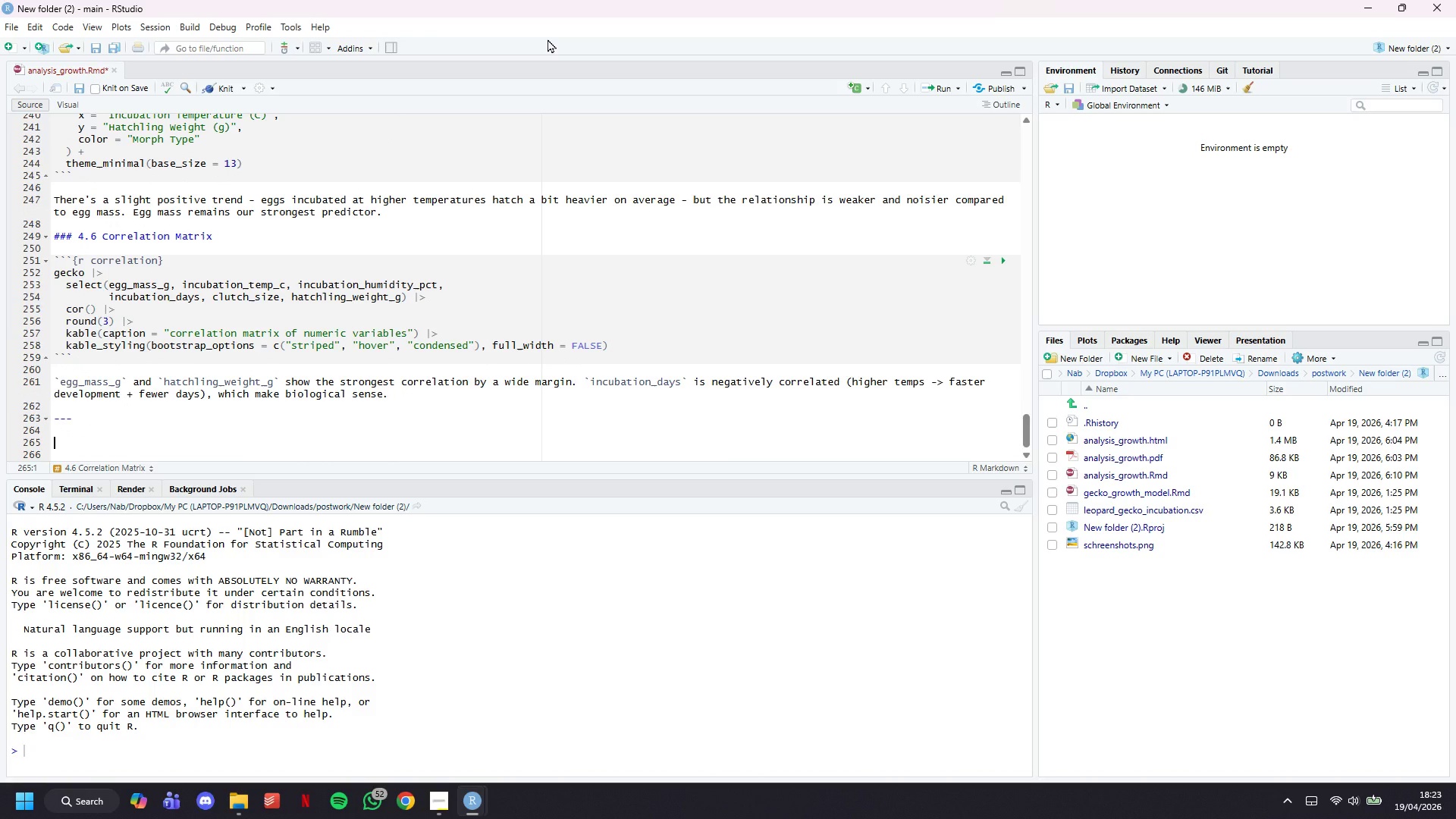 
key(Control+S)
 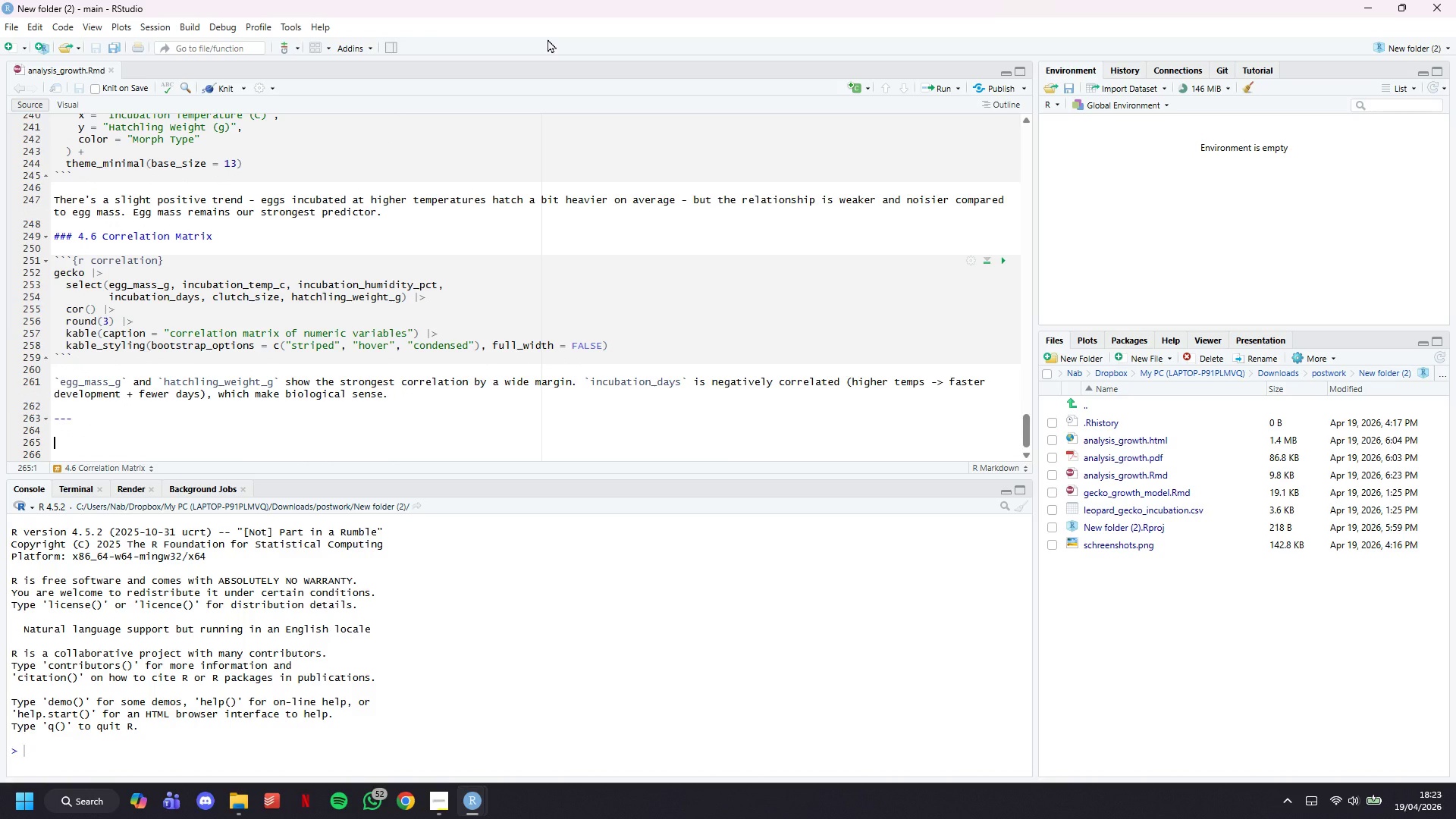 
type(### 5.1)
key(Backspace)
type( Regression Modeling)
 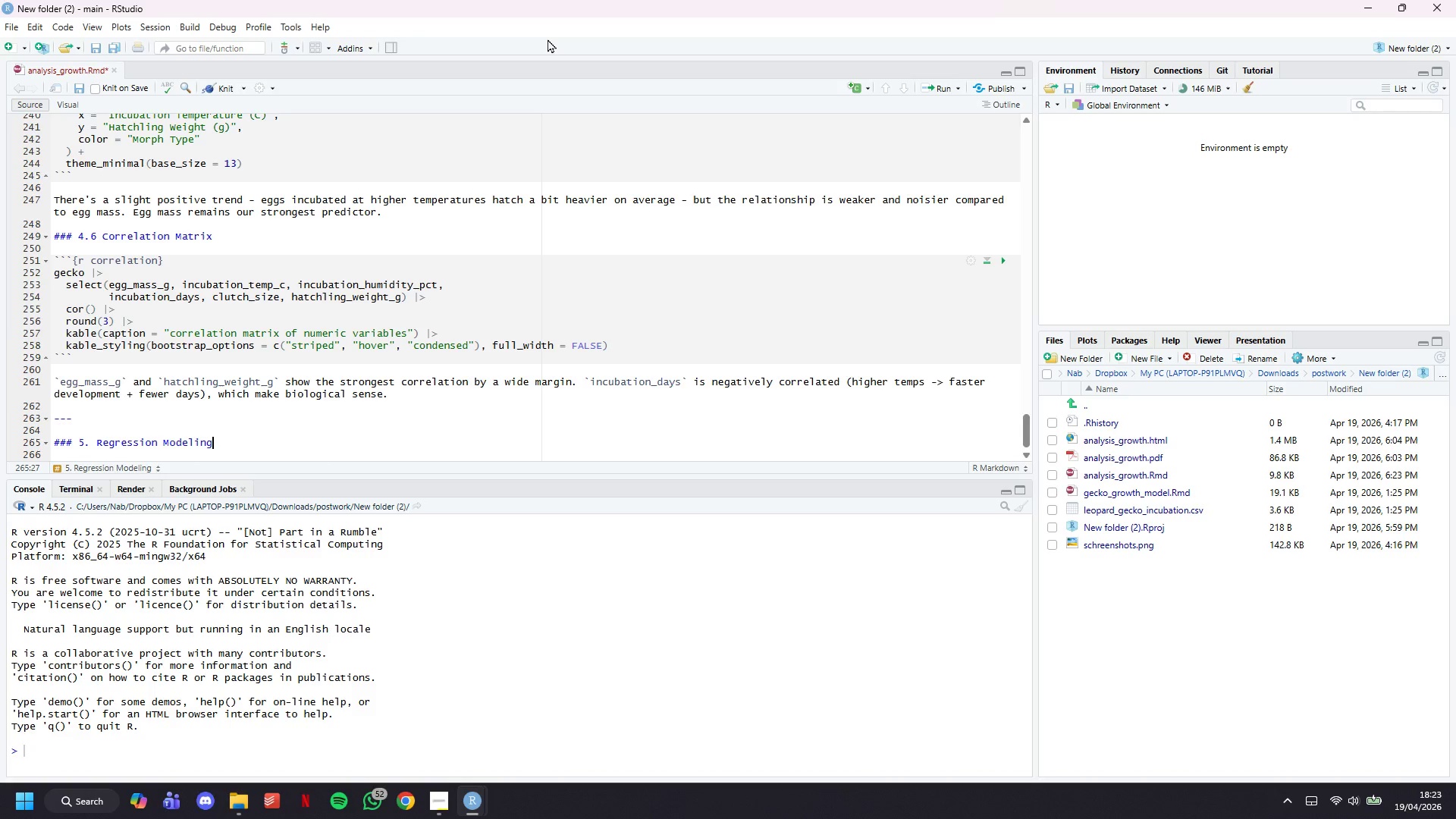 
wait(21.48)
 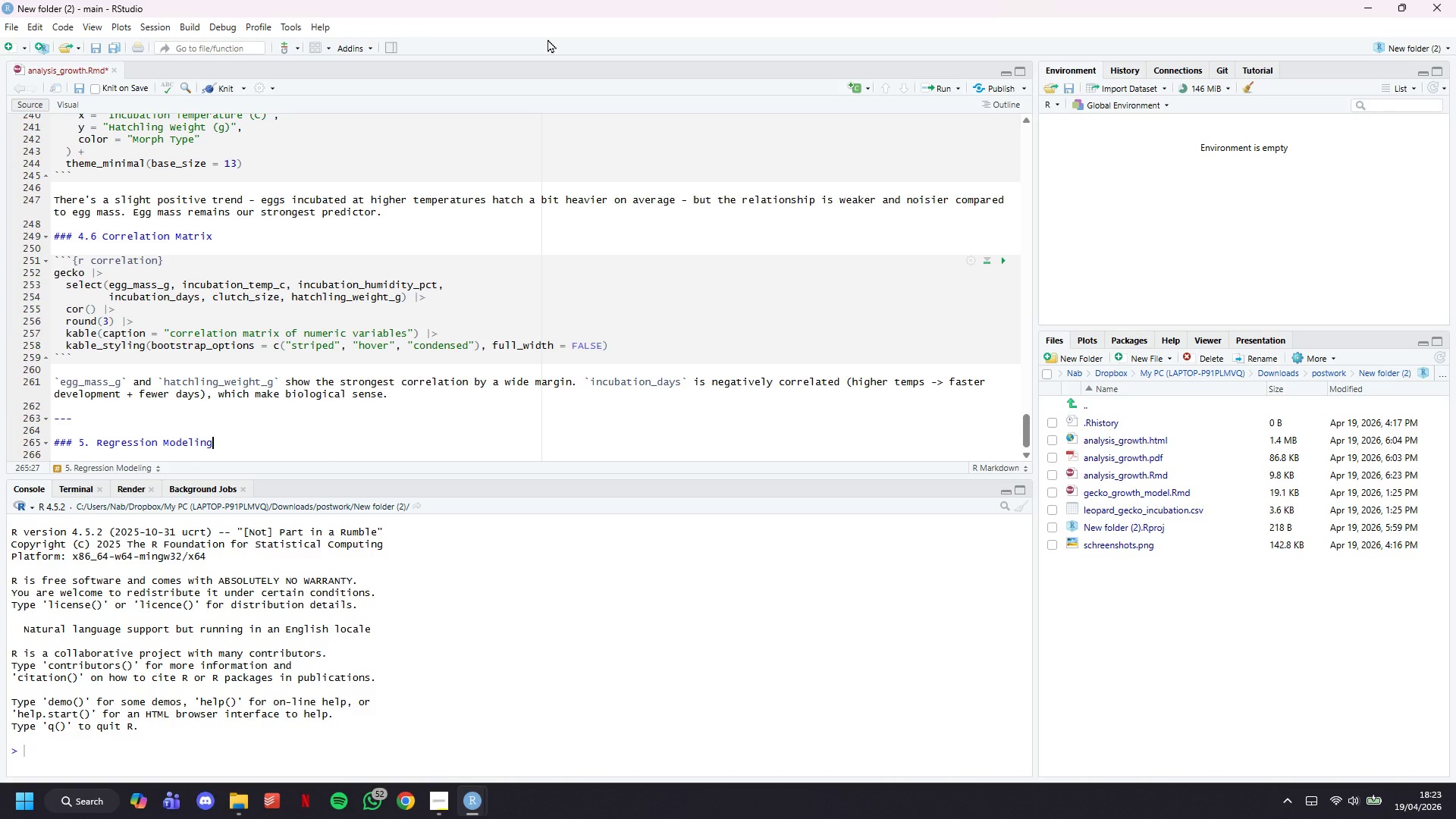 
scroll: coordinate [607, 221], scroll_direction: down, amount: 6.0
 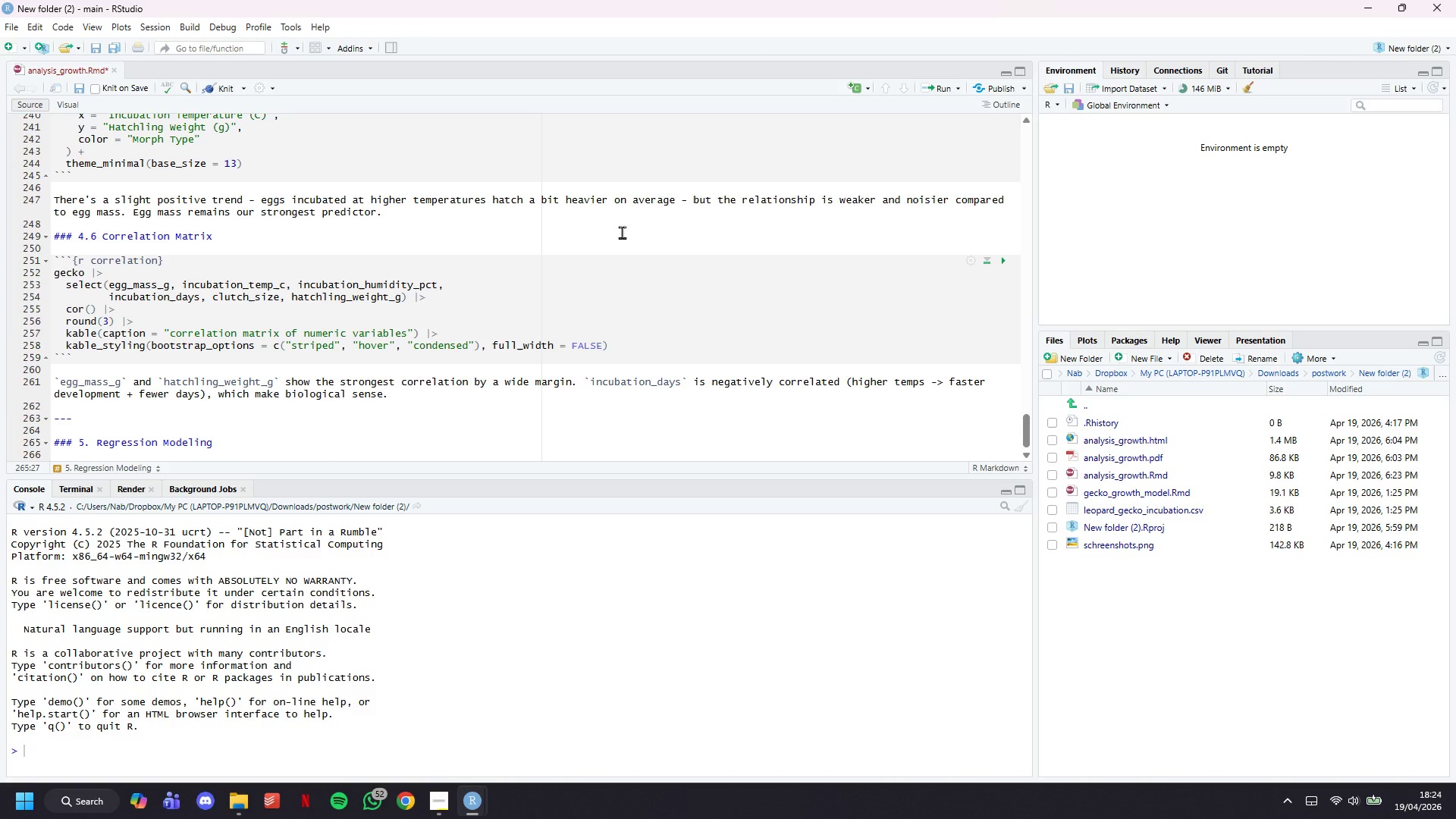 
key(Enter)
 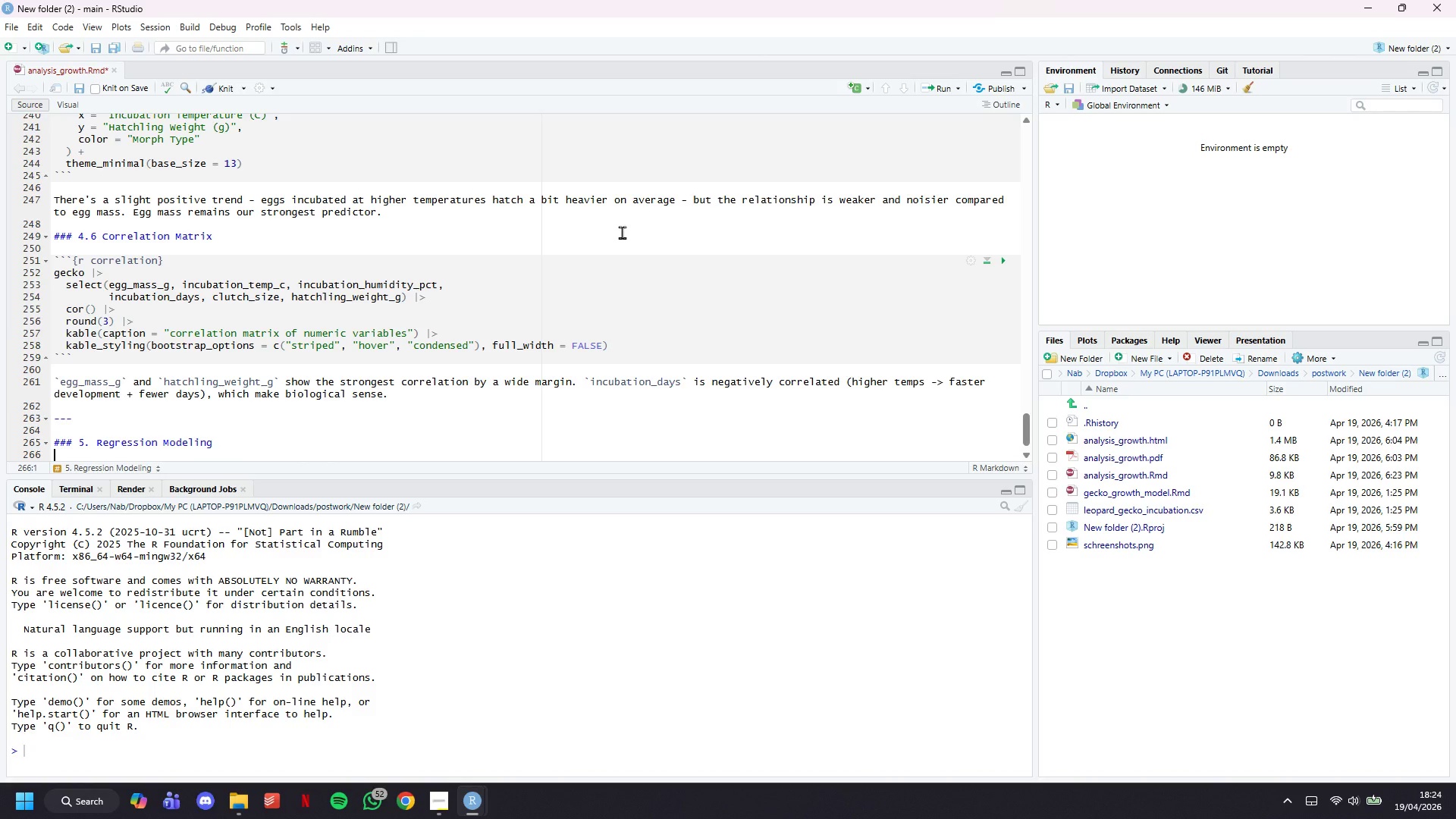 
key(Enter)
 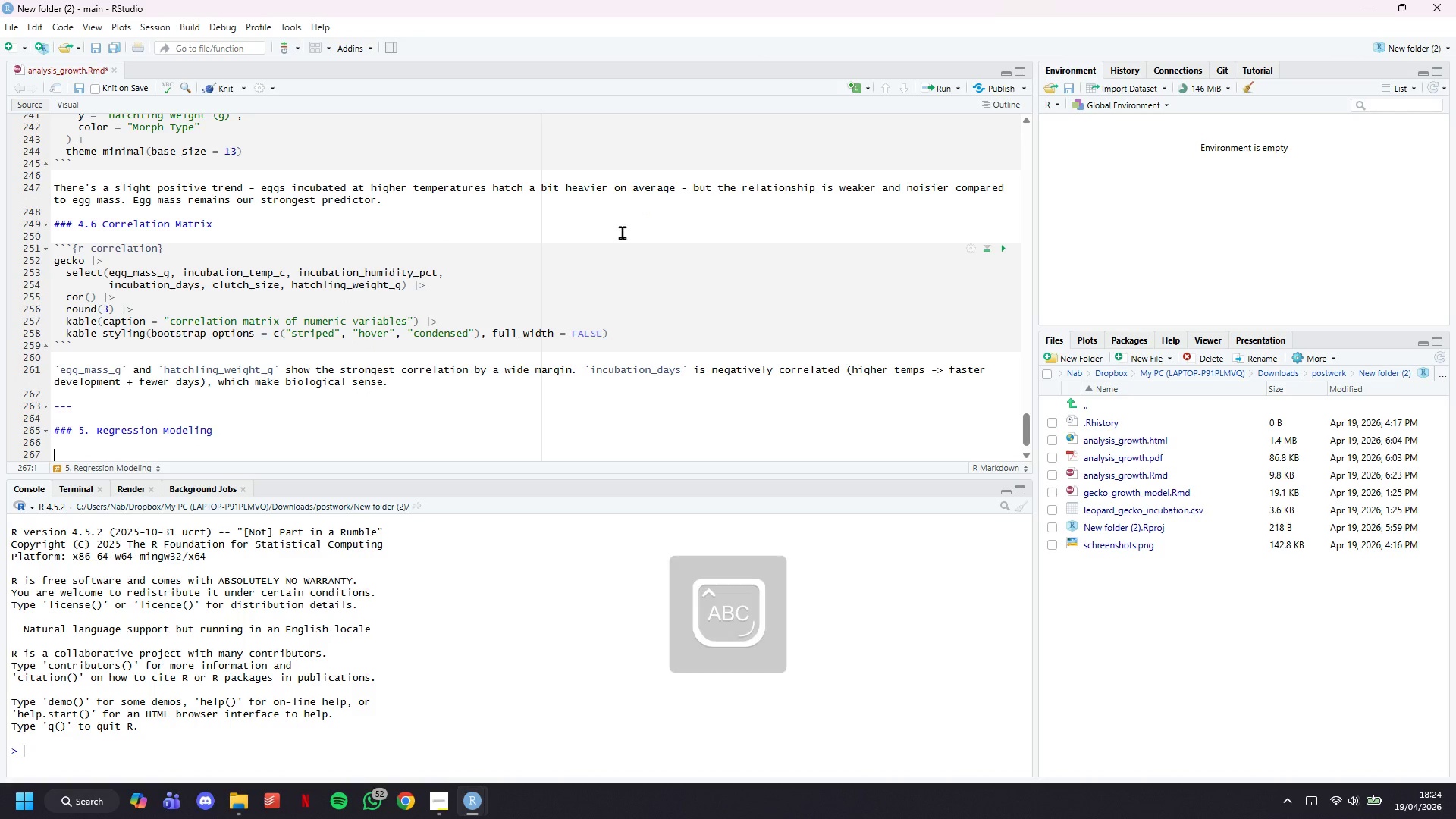 
type(Now we build the model. We'll use ``)
 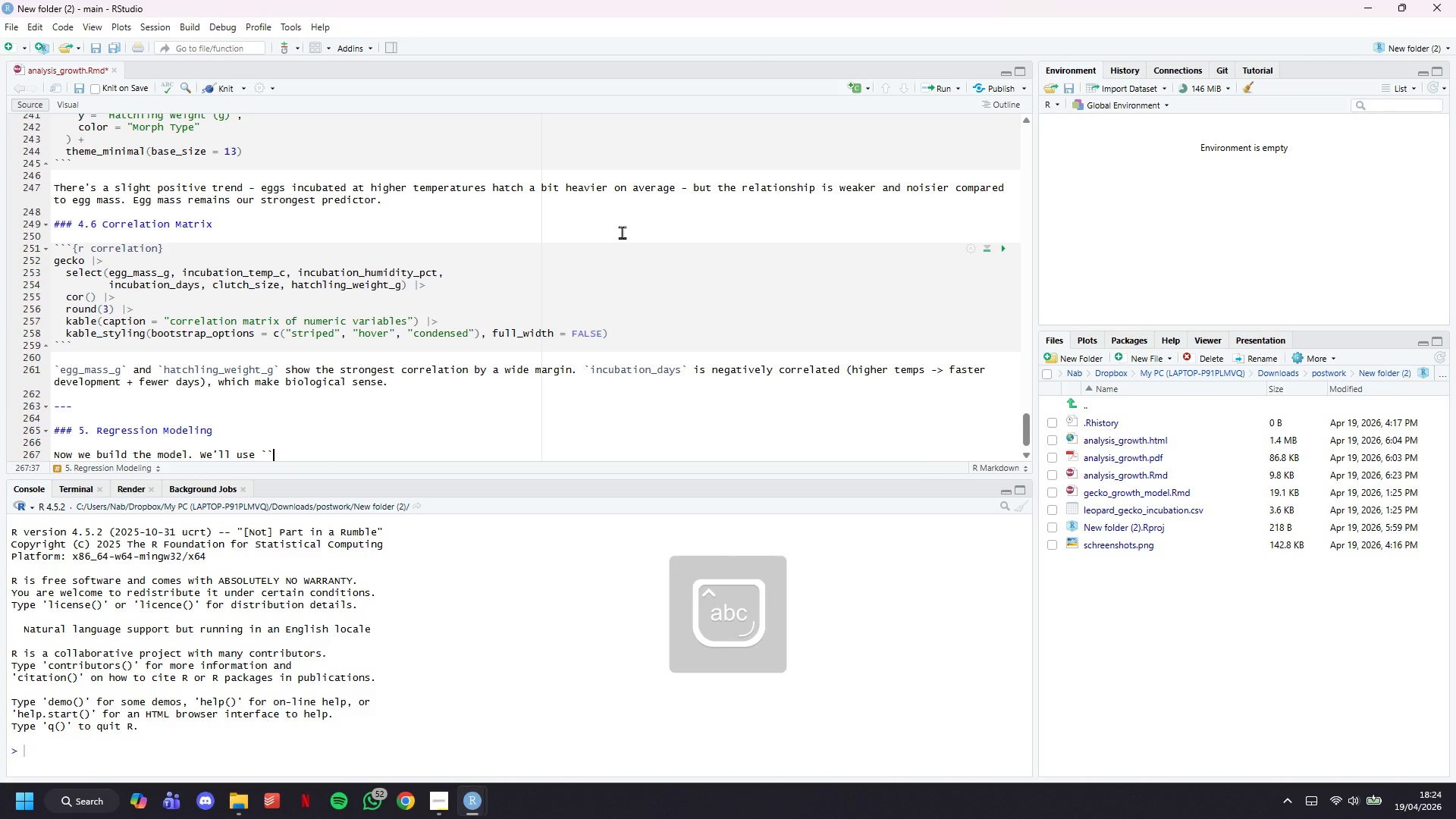 
key(ArrowLeft)
 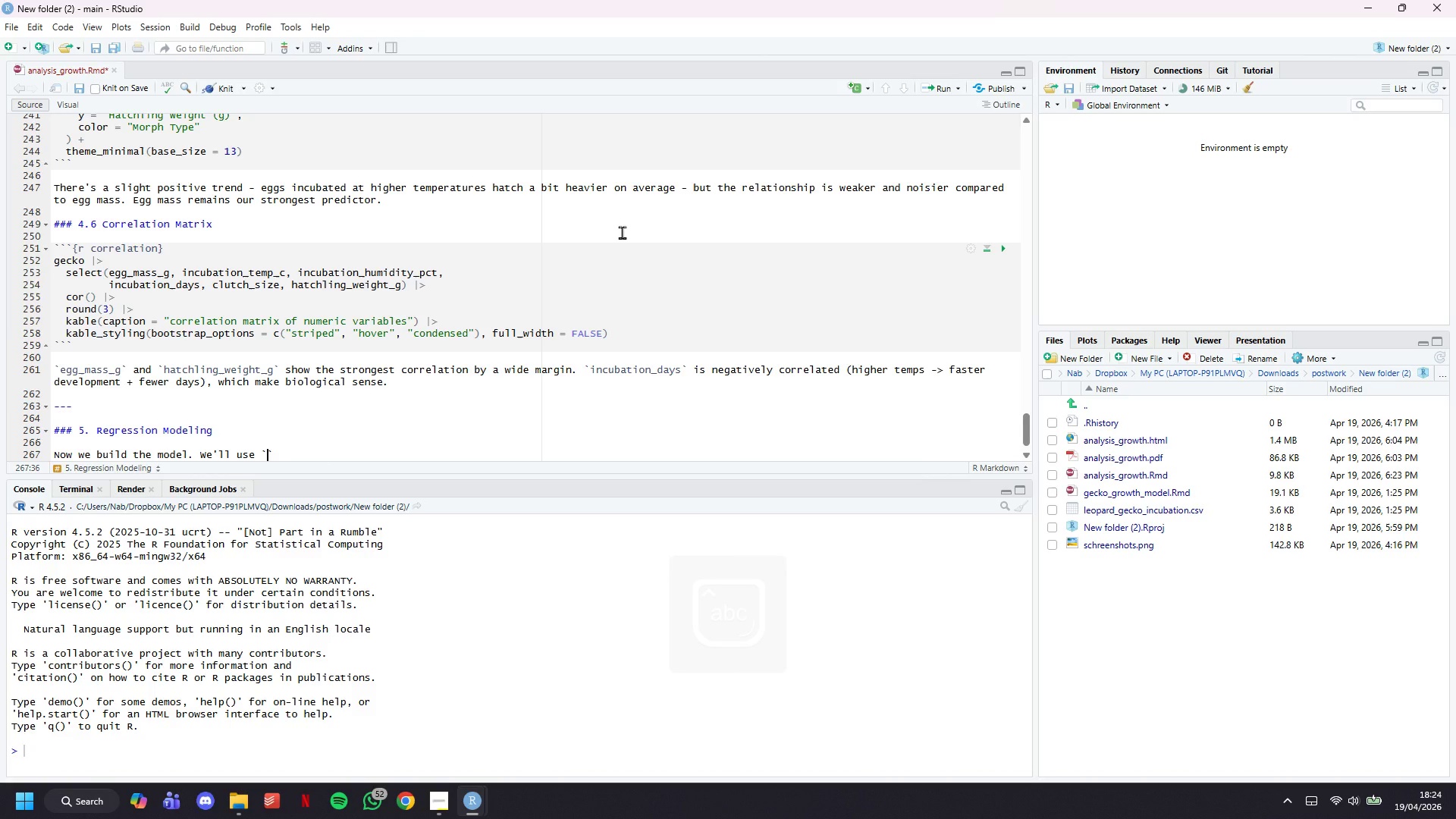 
type(tidymodels)
 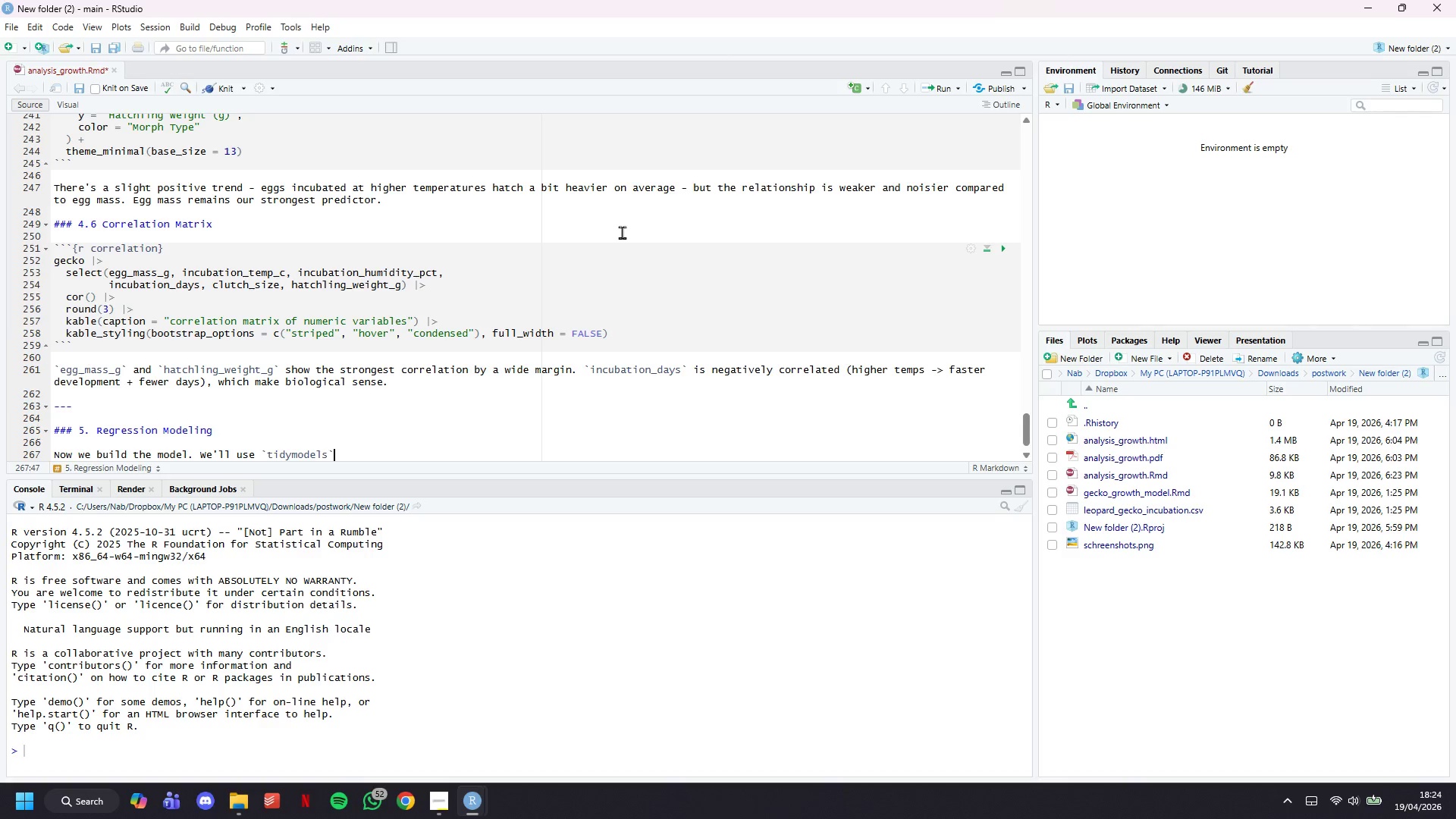 
key(ArrowRight)
 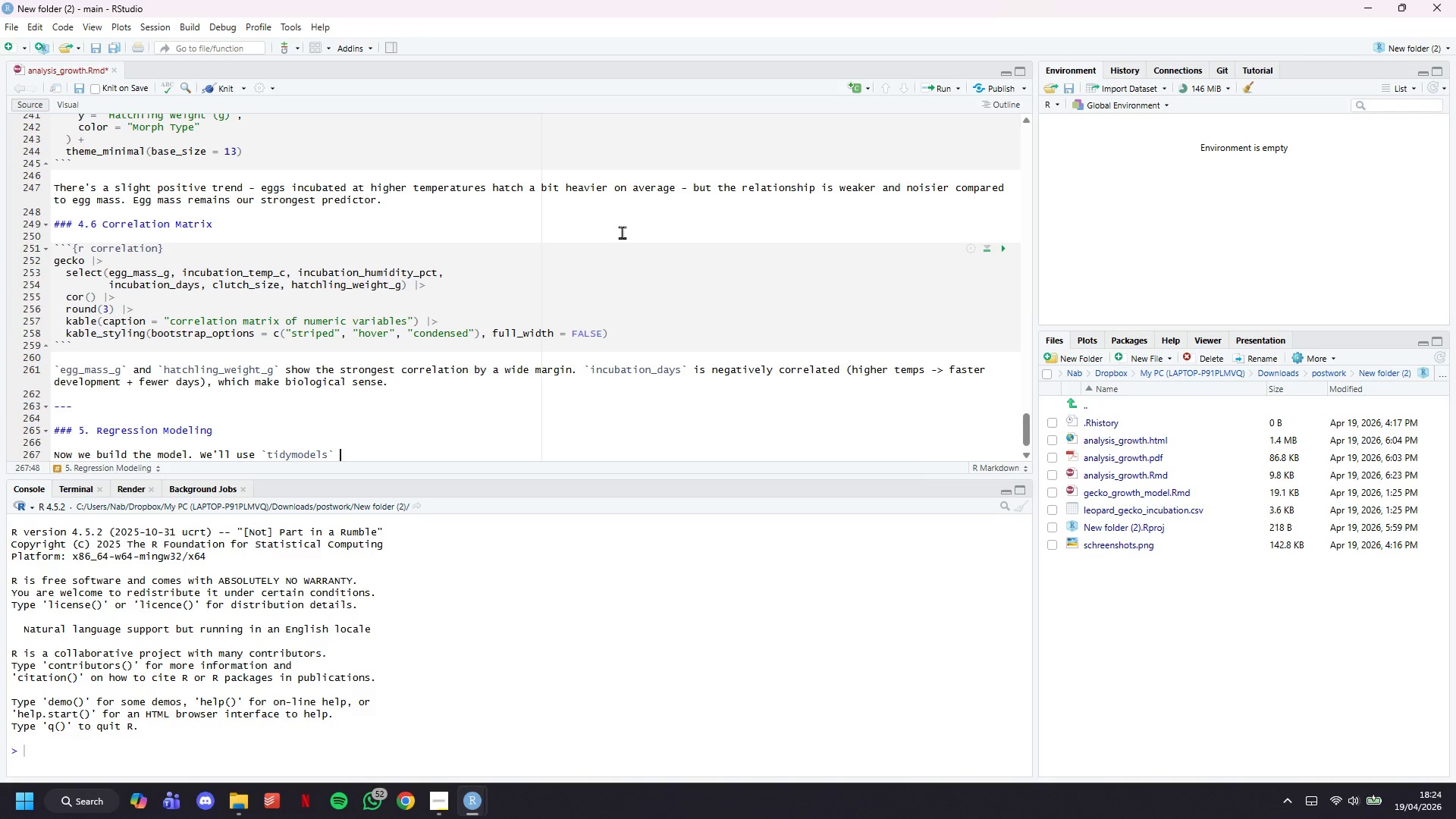 
type( a )
key(Backspace)
key(Backspace)
type(for  clean, )
 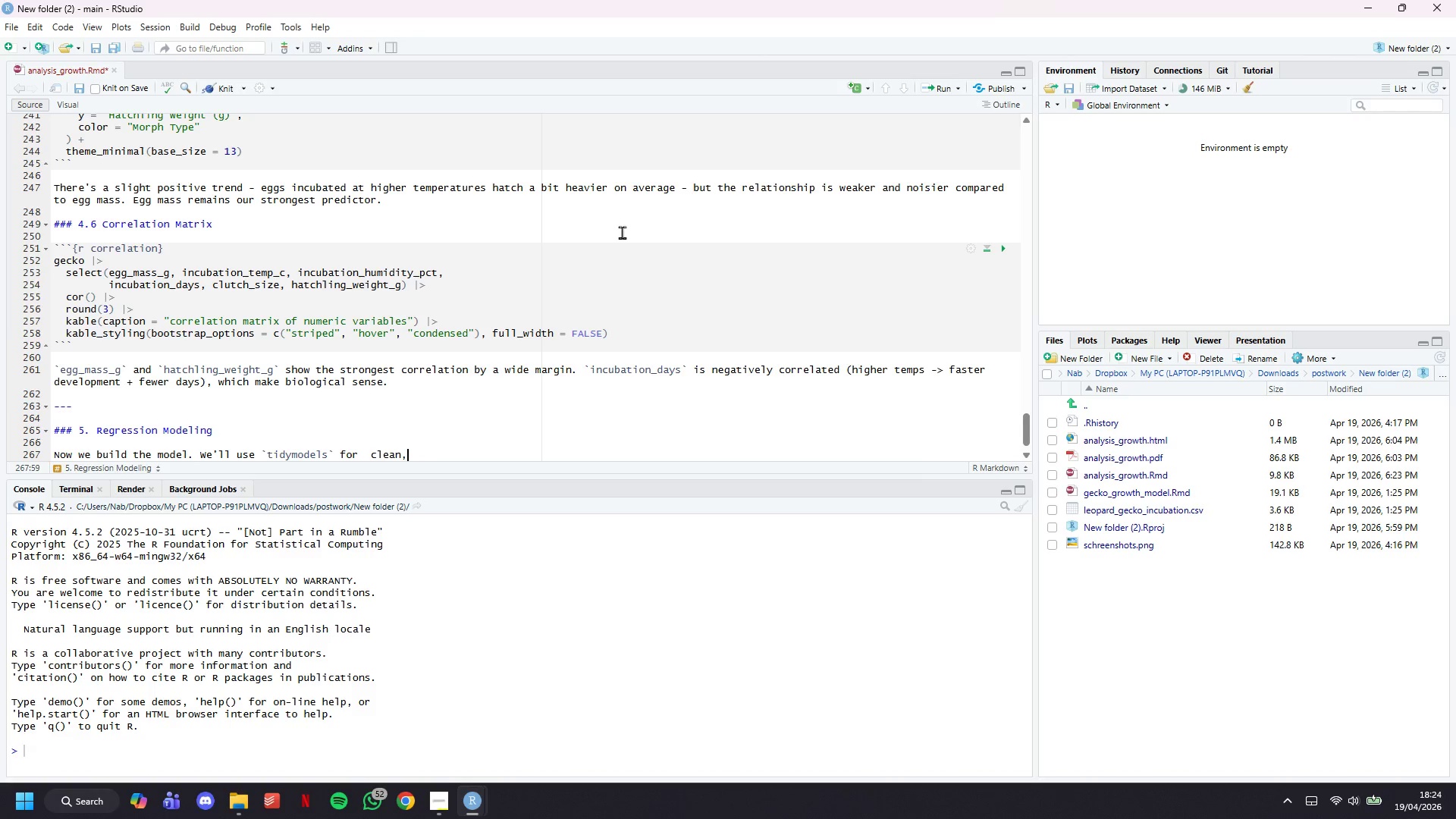 
key(ArrowLeft)
 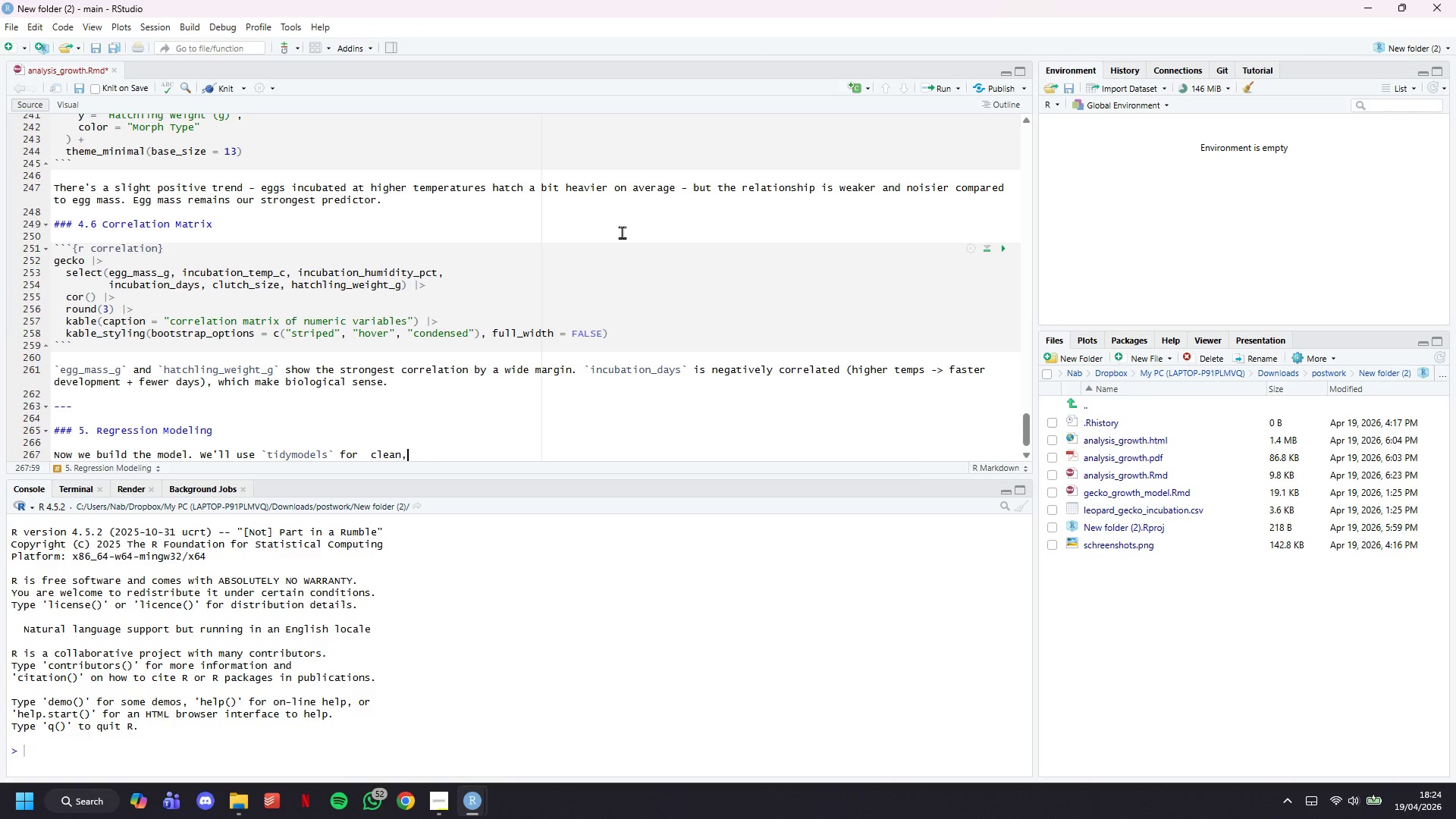 
key(ArrowLeft)
 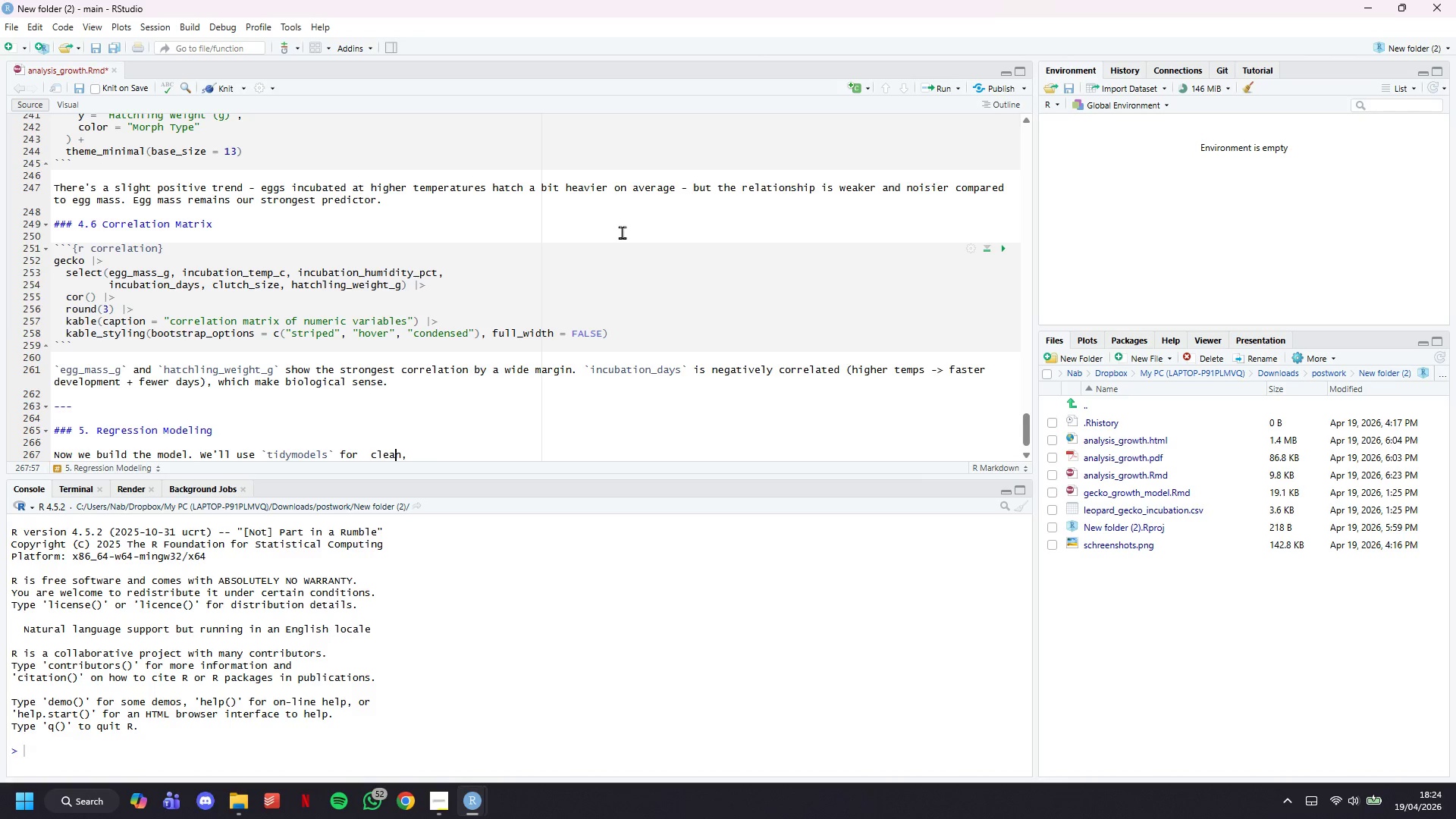 
key(ArrowLeft)
 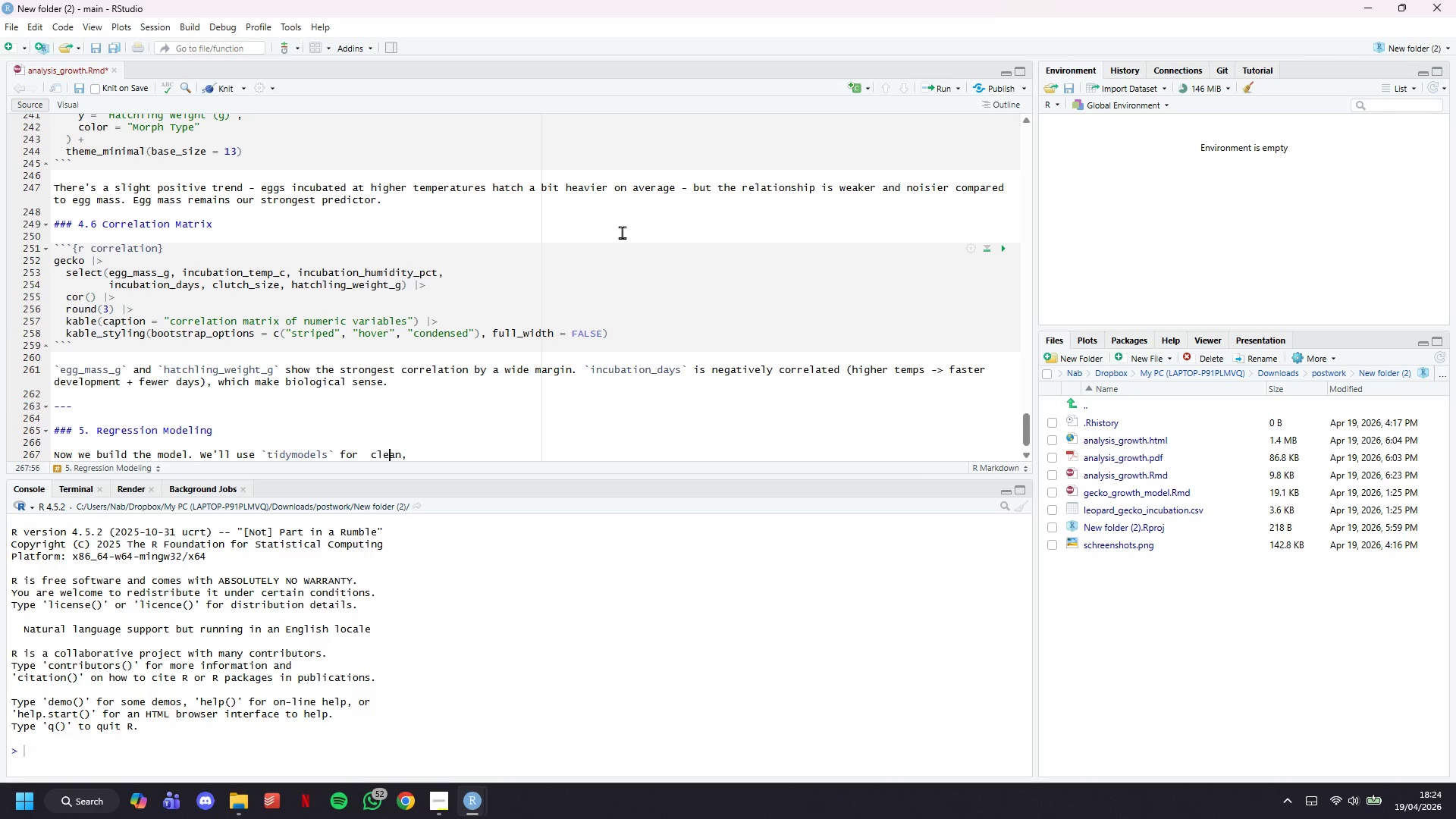 
key(ArrowLeft)
 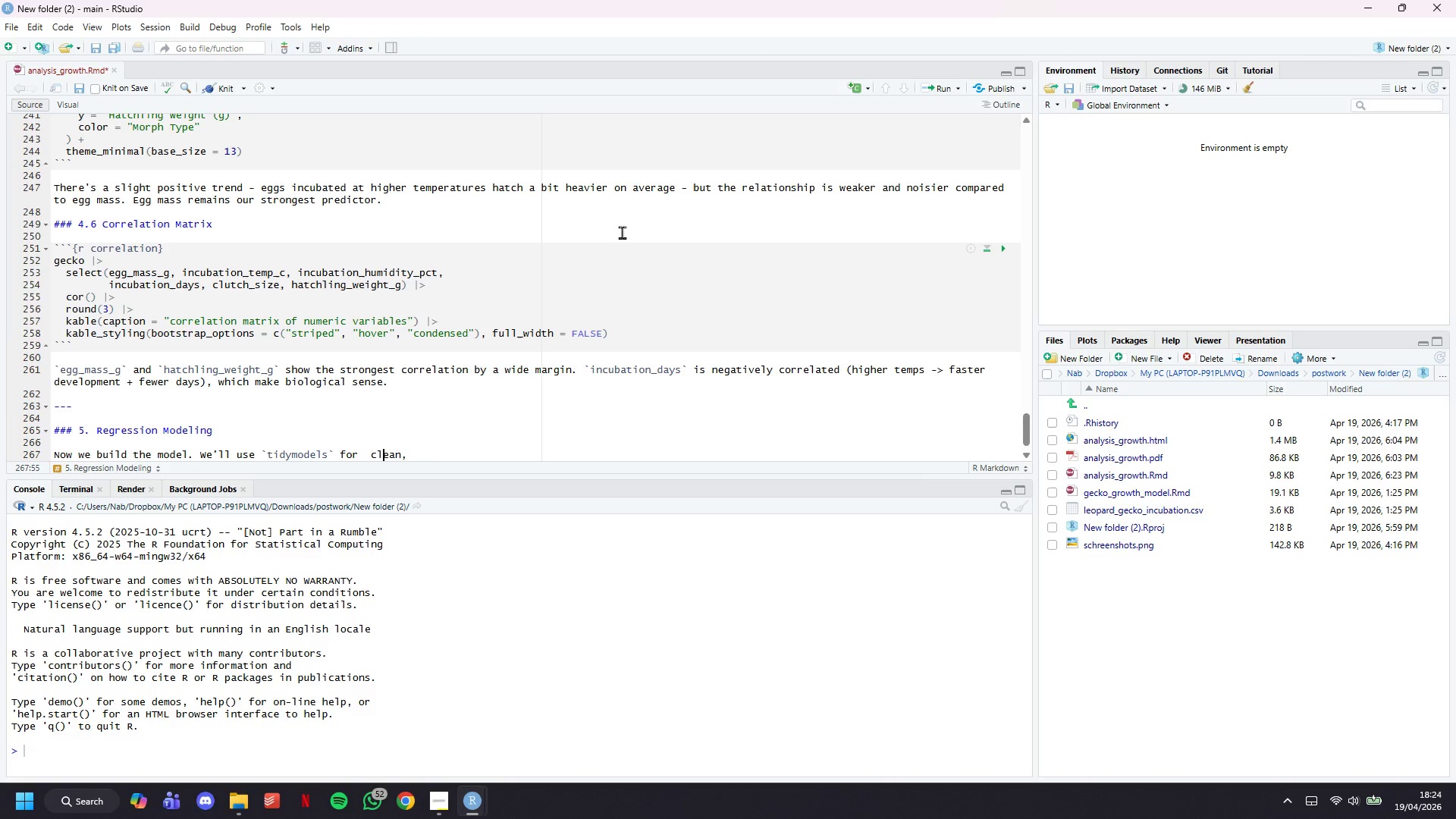 
key(ArrowLeft)
 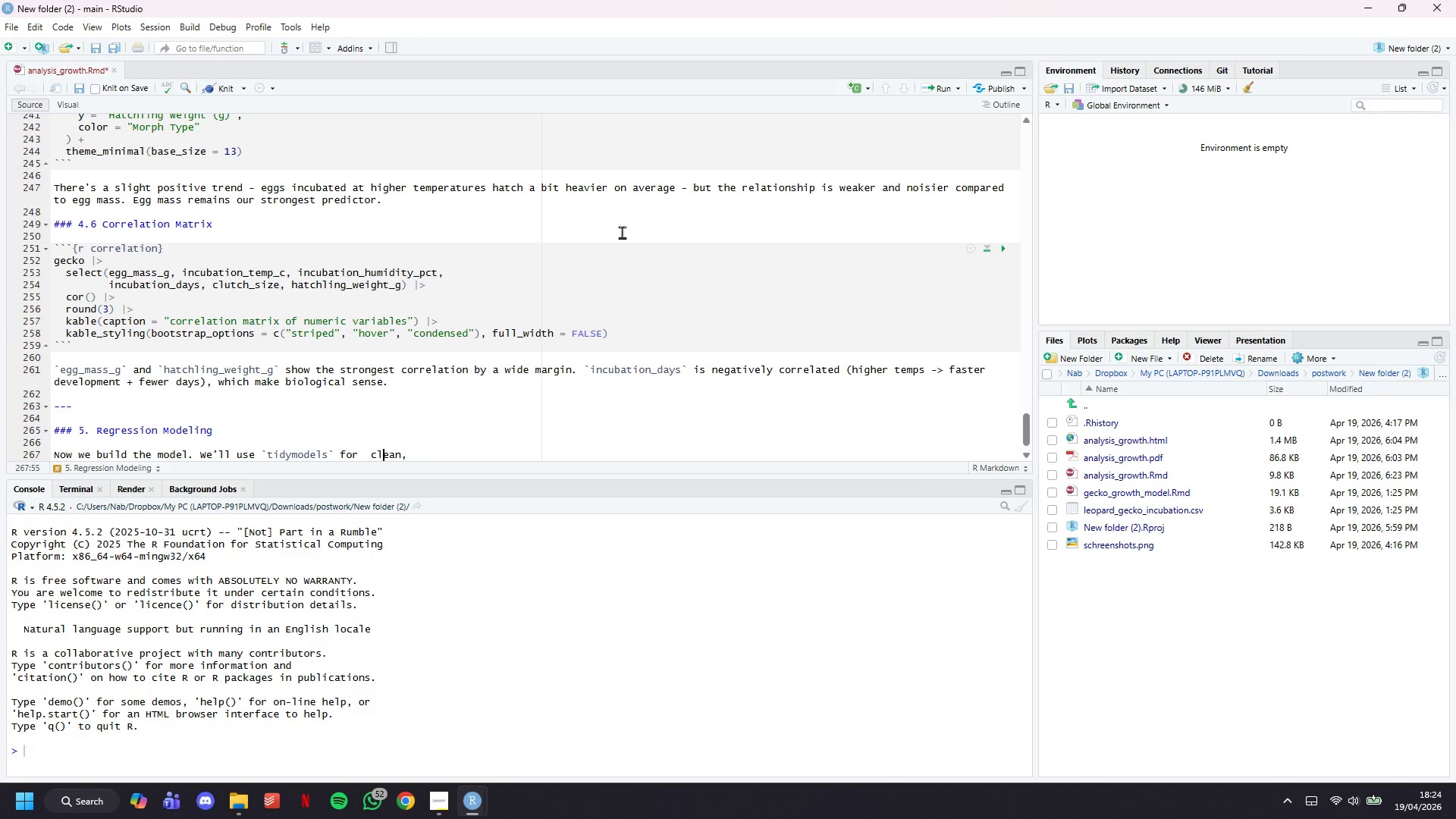 
key(ArrowLeft)
 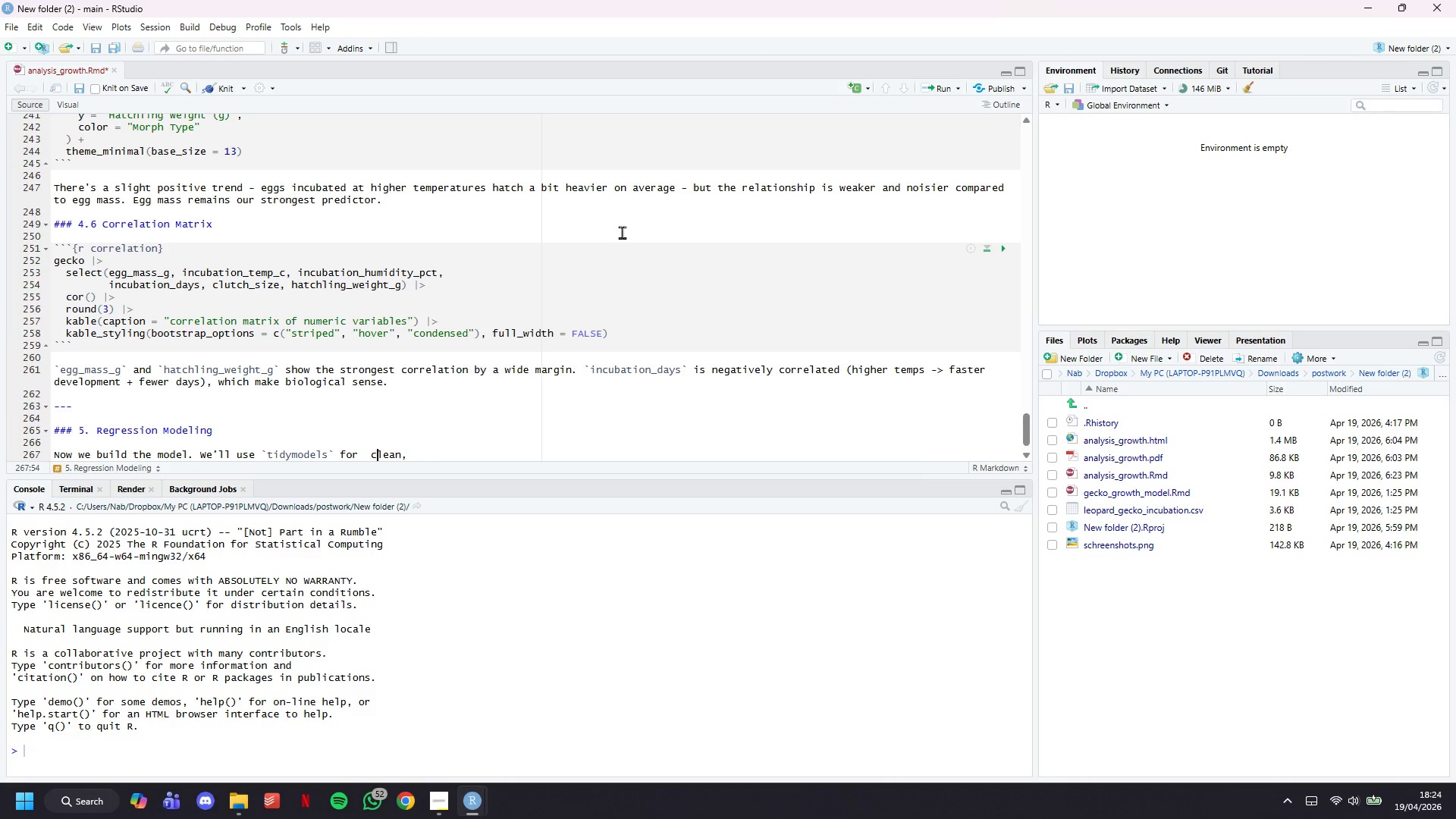 
key(ArrowLeft)
 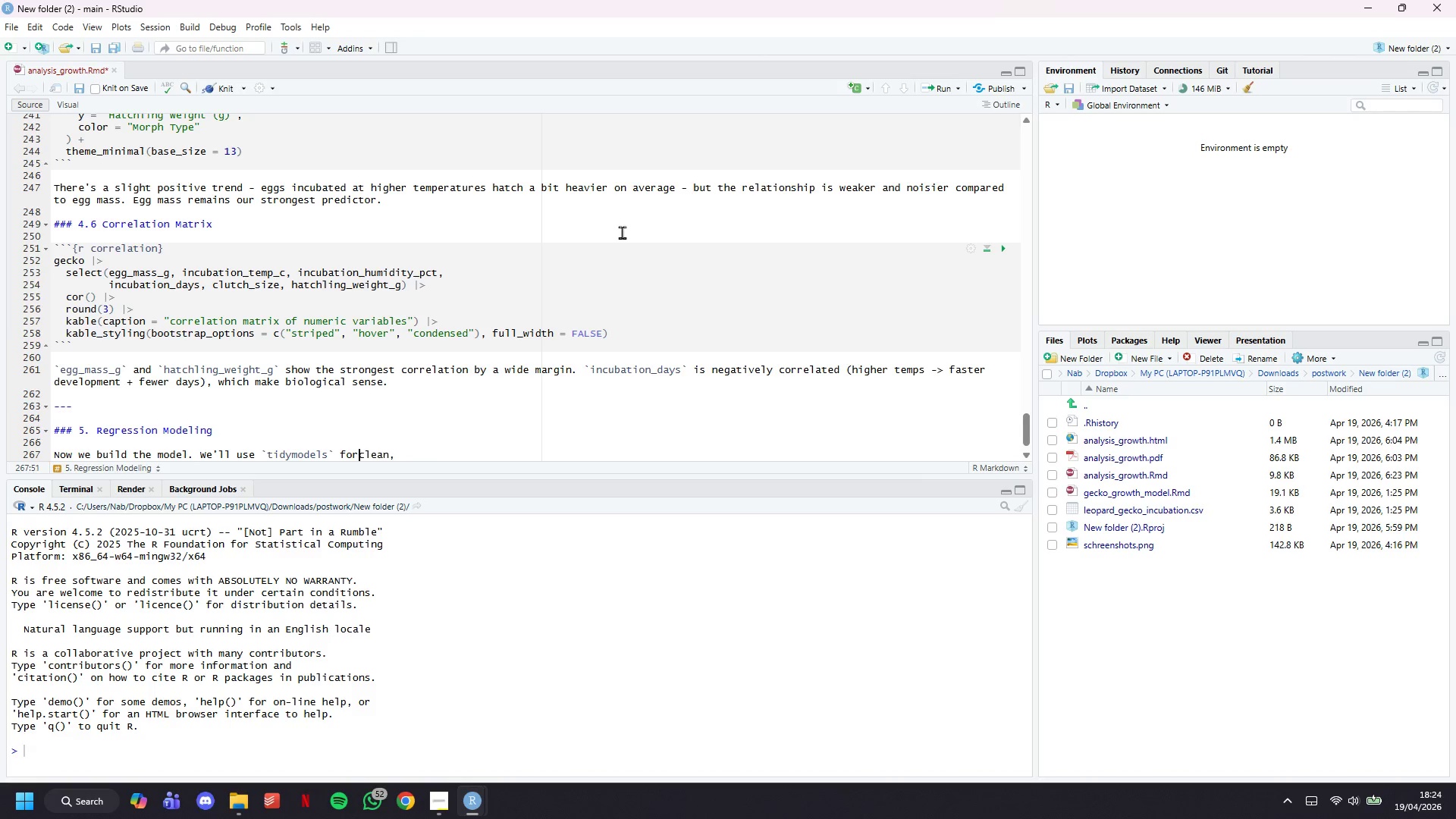 
key(Backspace)
 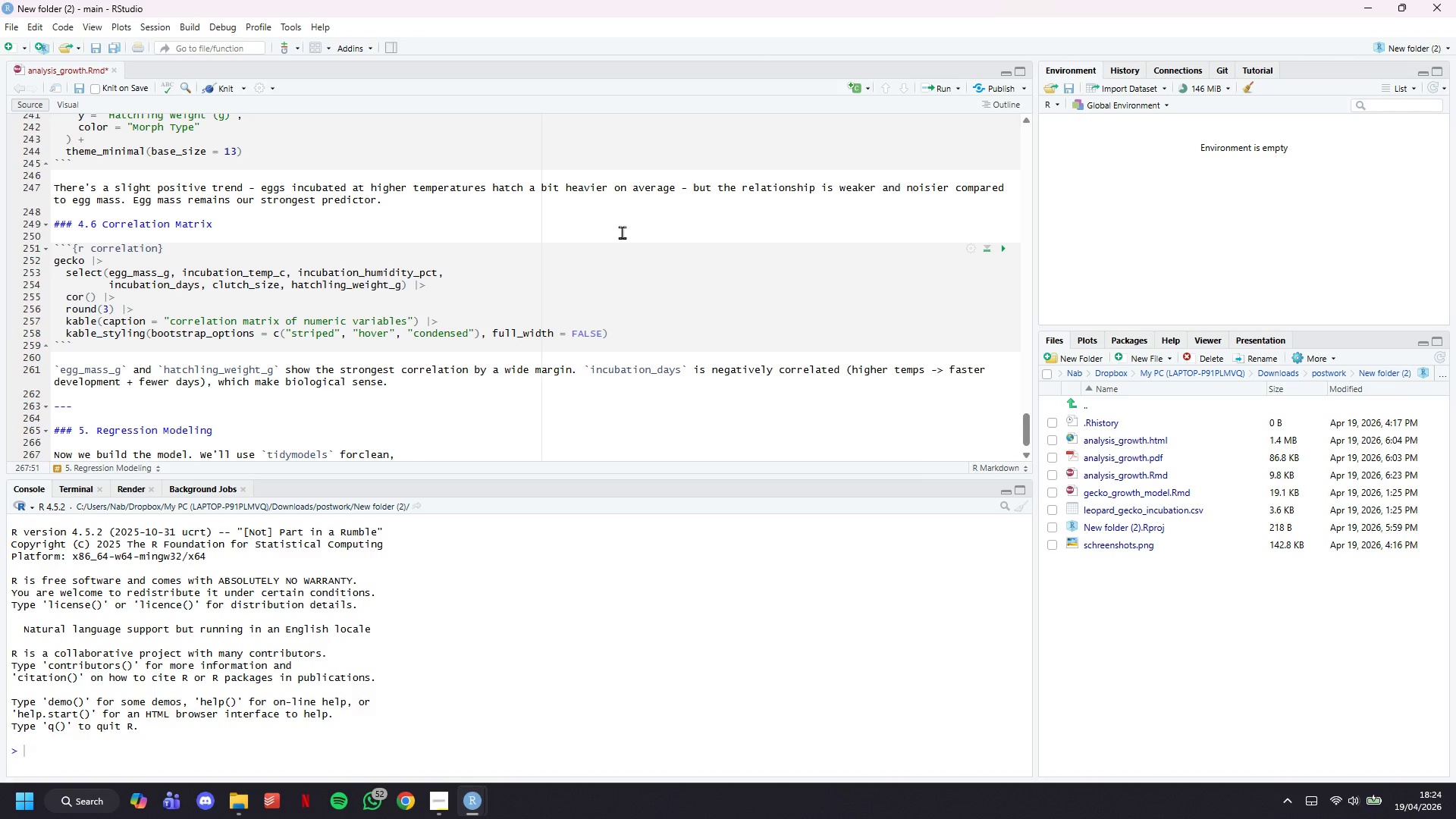 
key(A)
 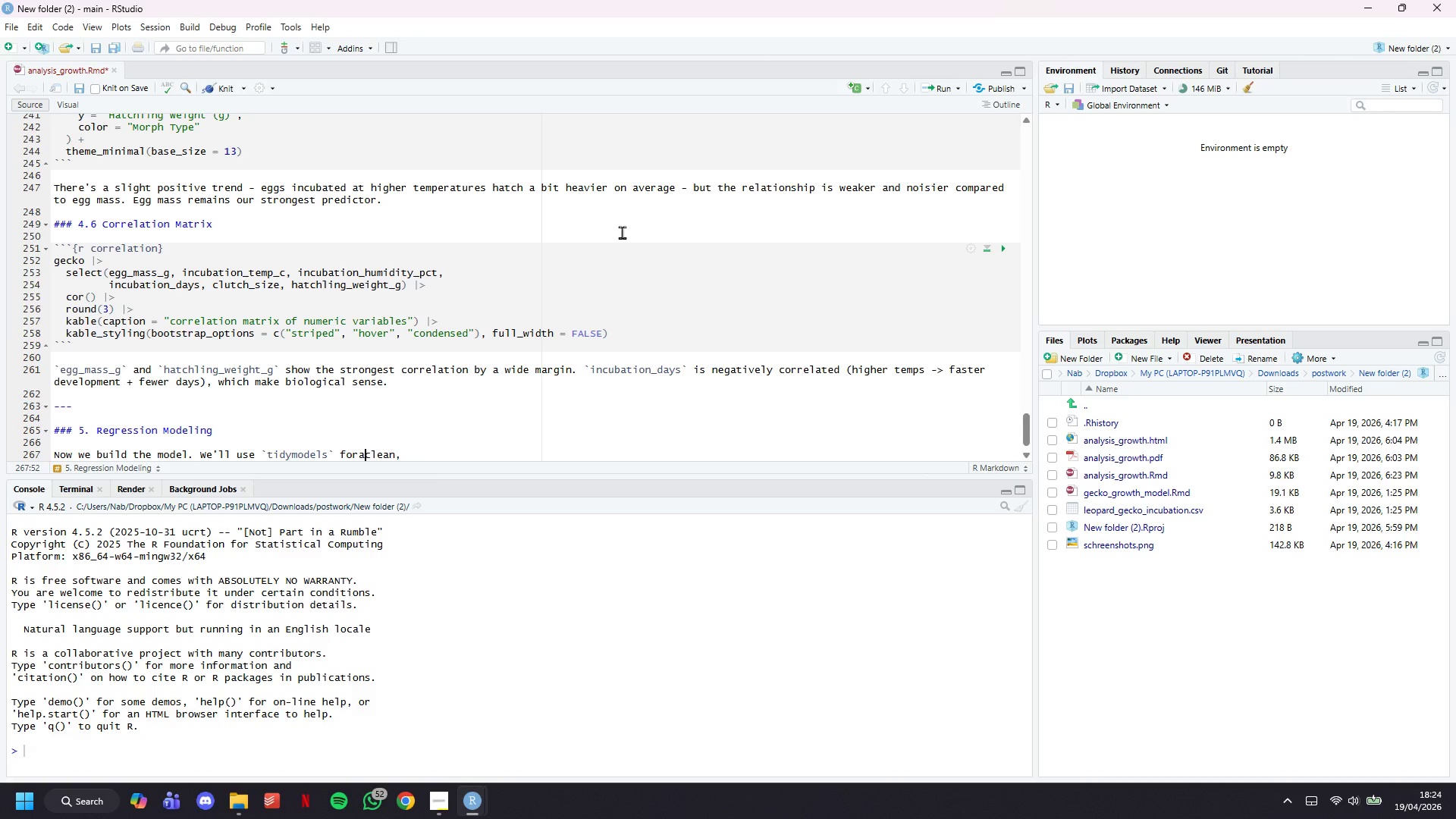 
key(Backspace)
 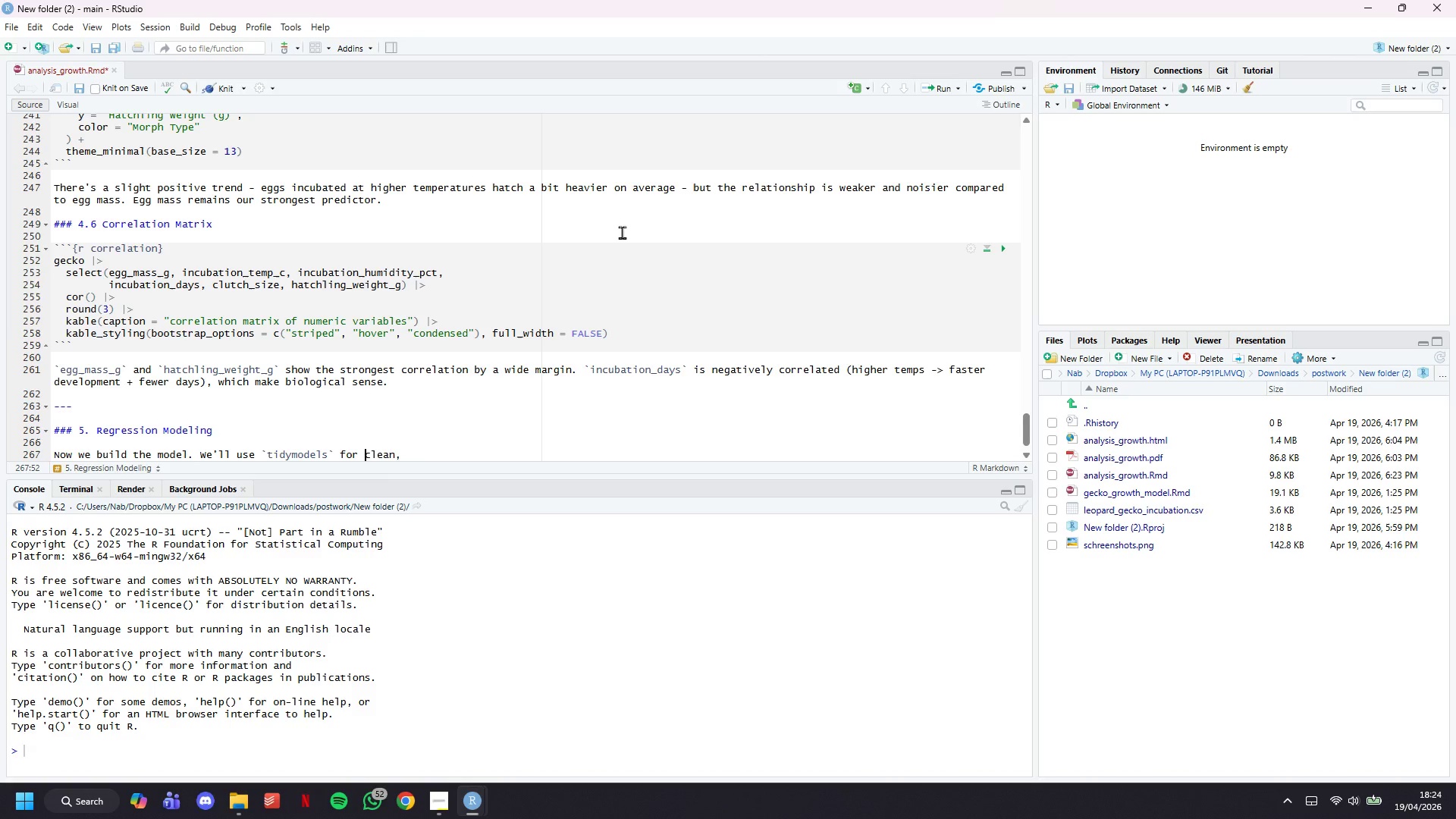 
key(Space)
 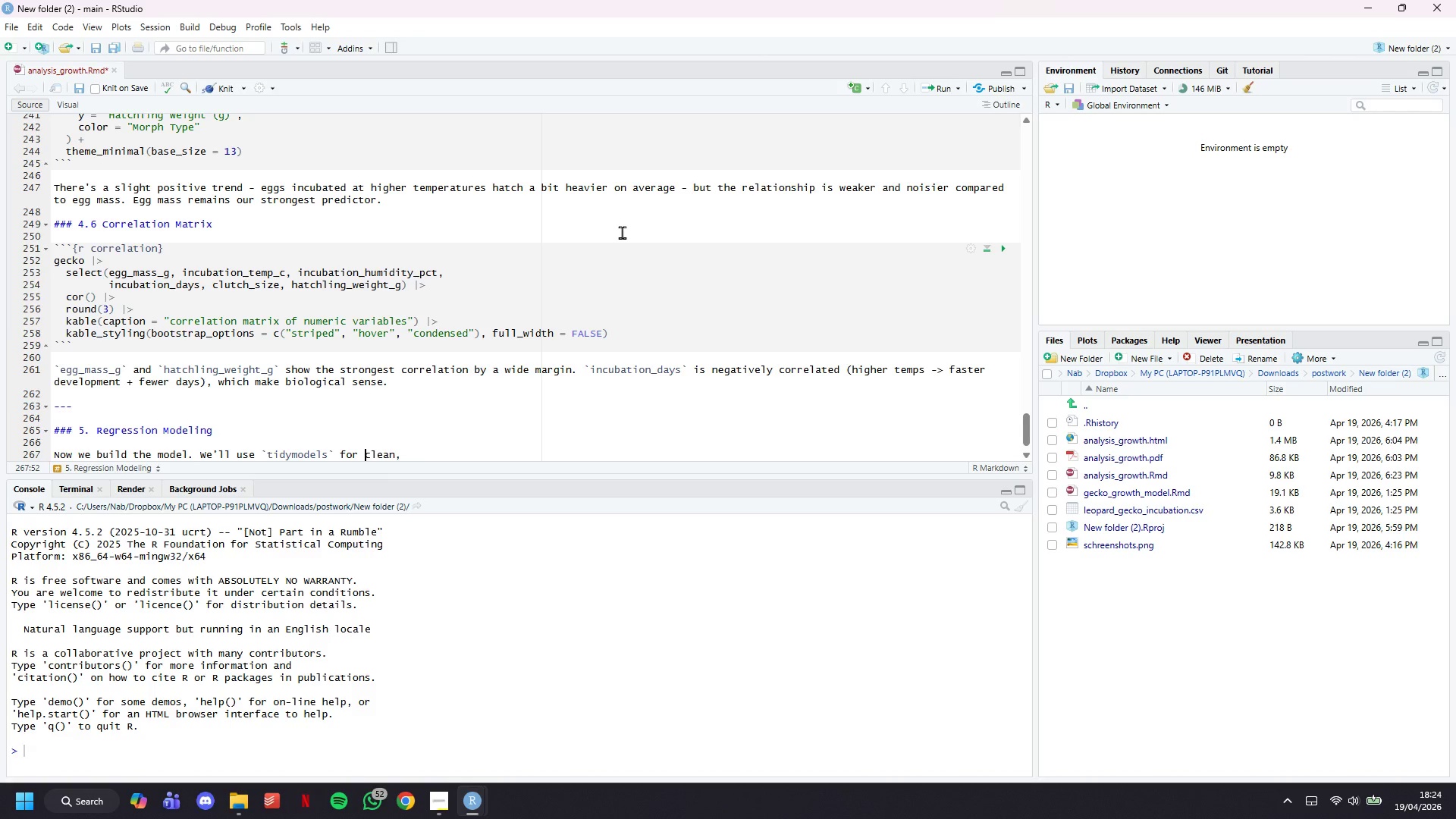 
key(A)
 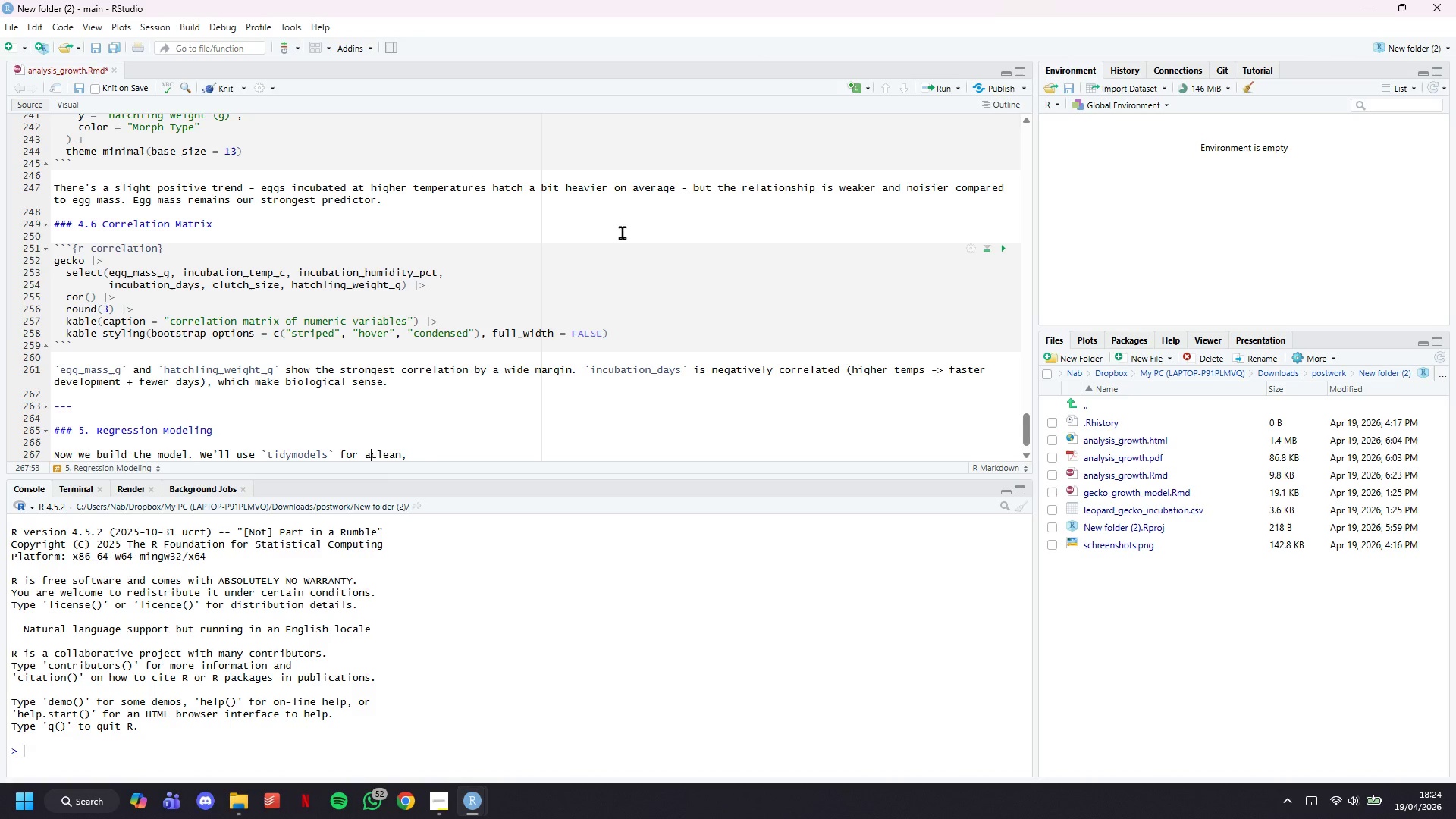 
key(Space)
 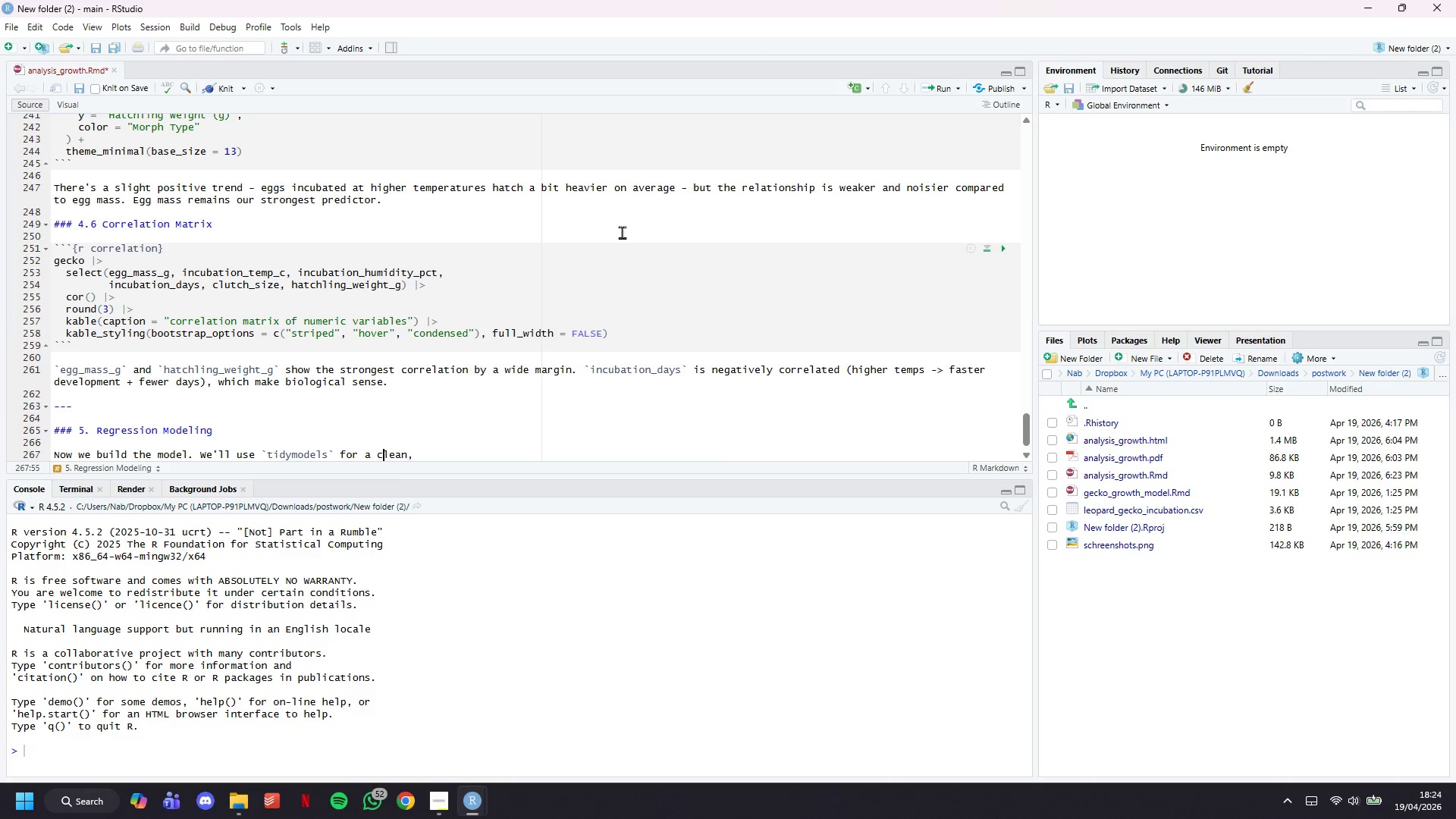 
key(ArrowRight)
 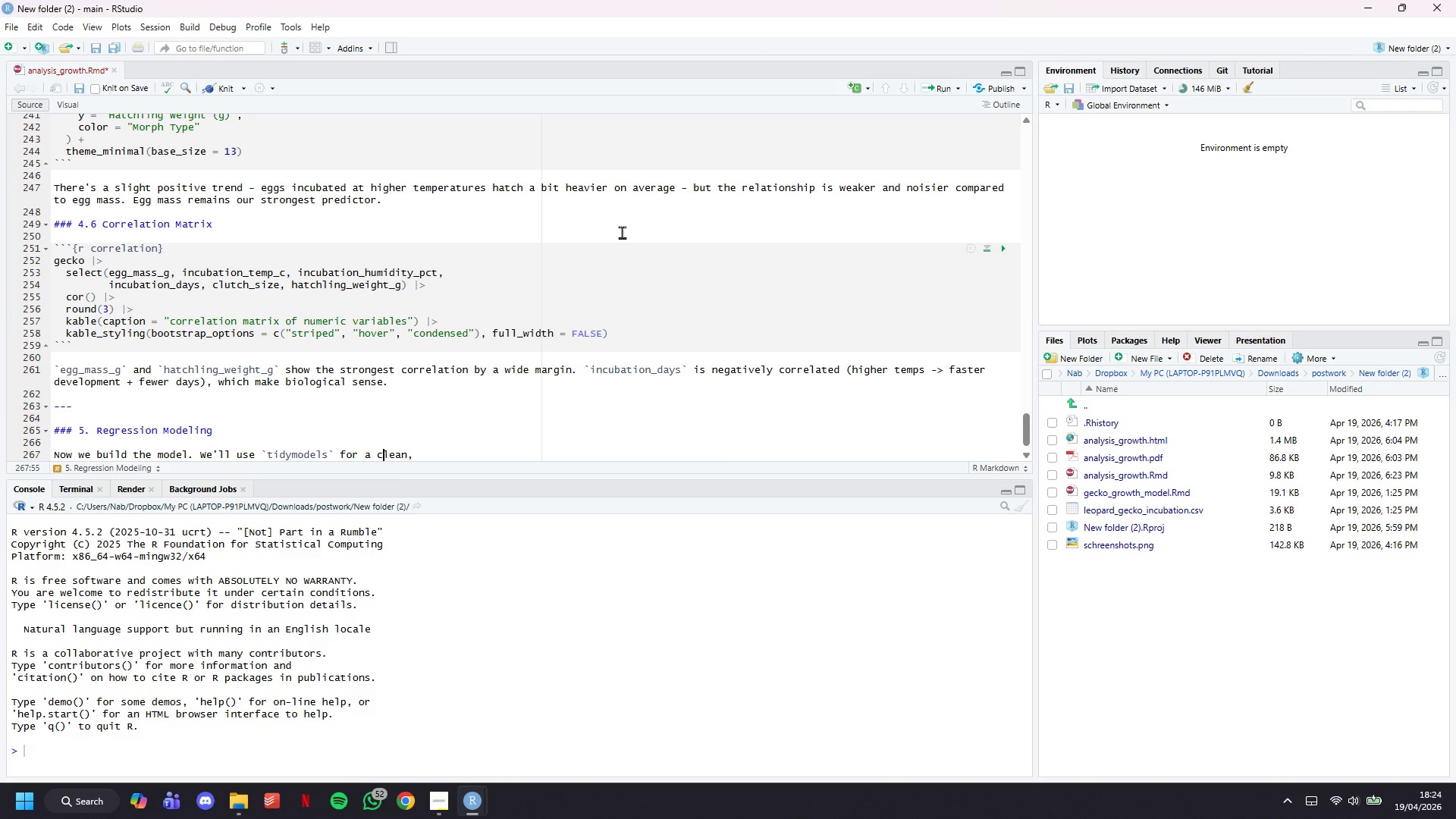 
key(ArrowRight)
 